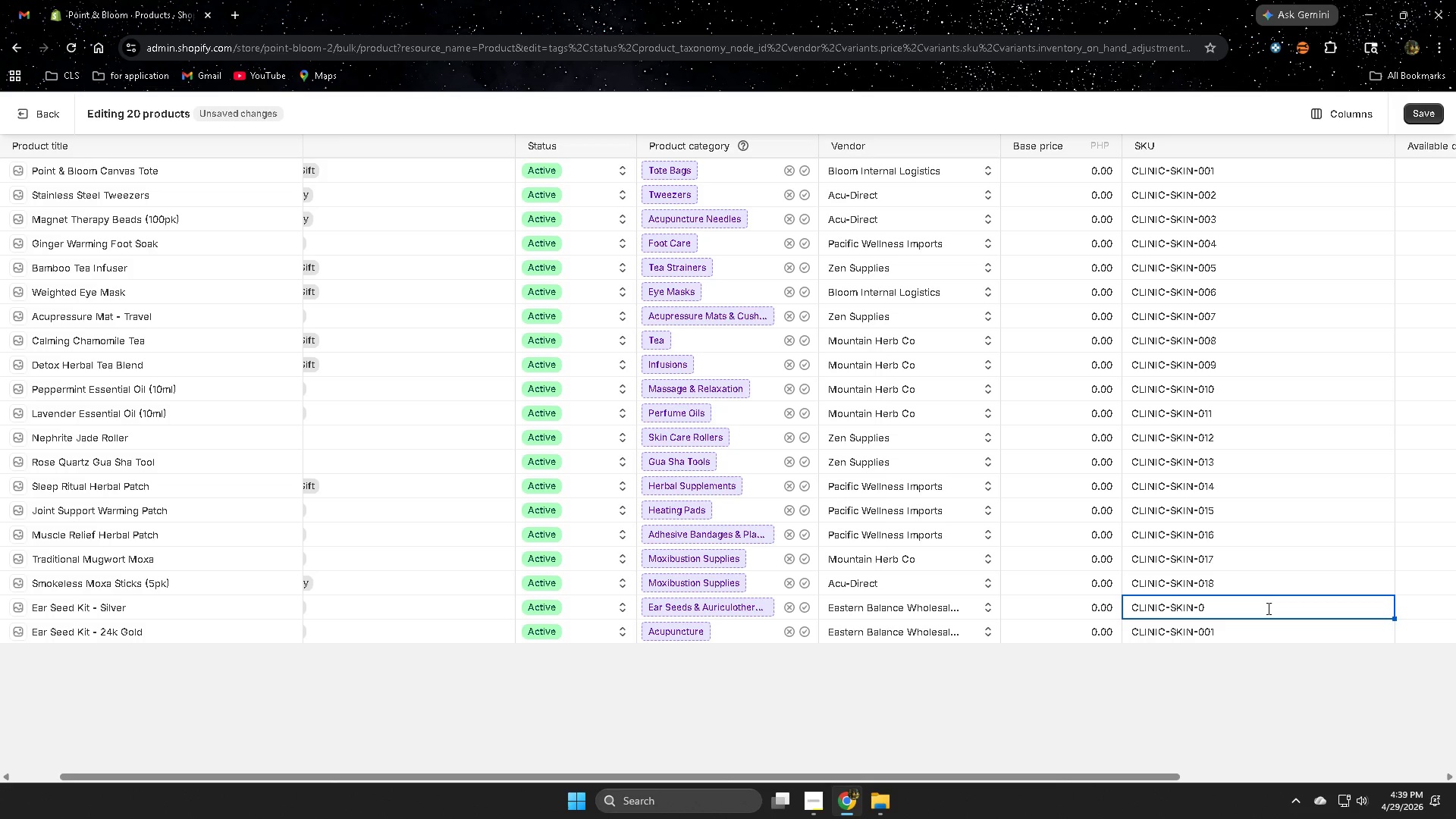 
key(Numpad1)
 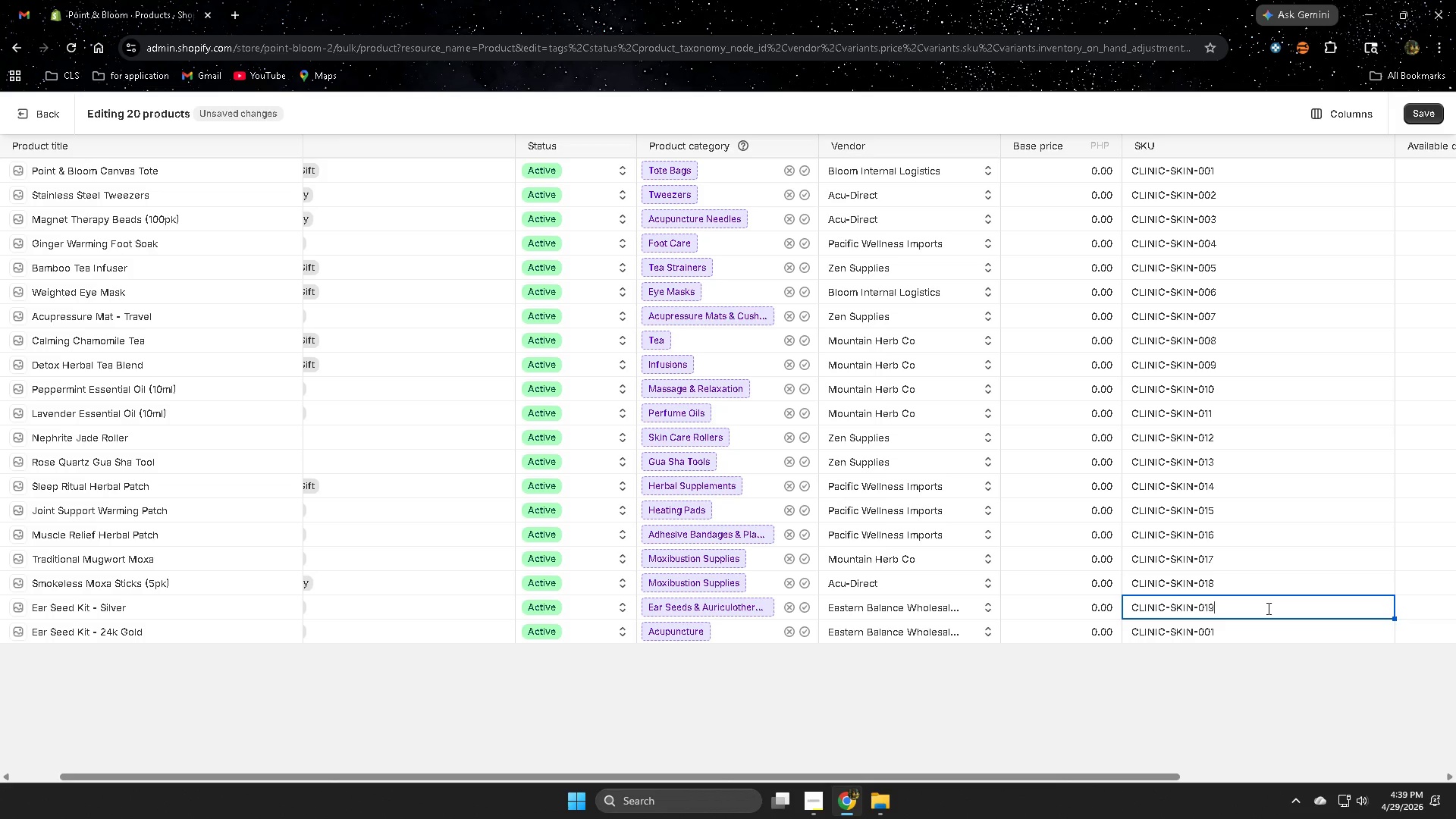 
key(Numpad9)
 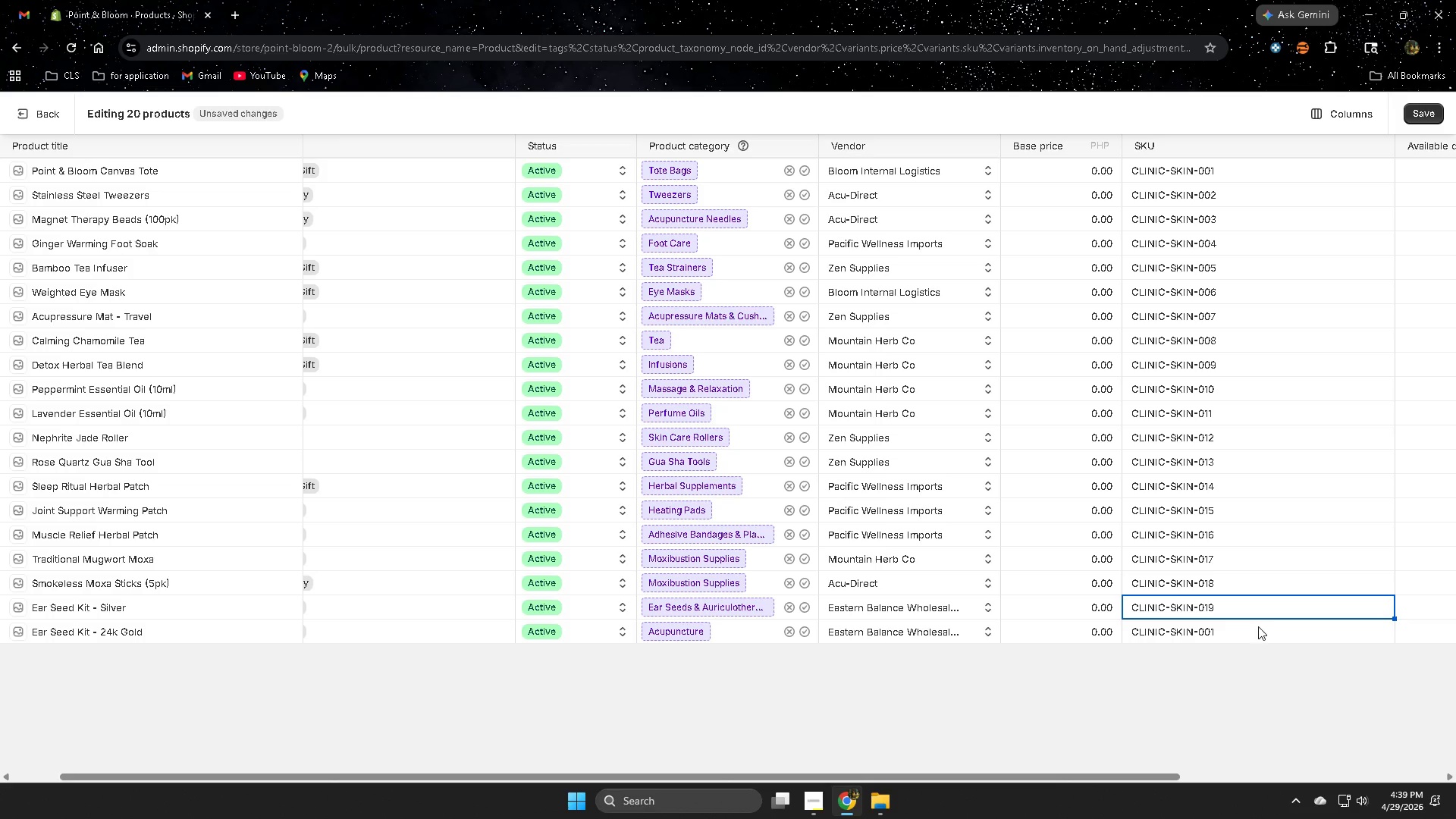 
double_click([1258, 626])
 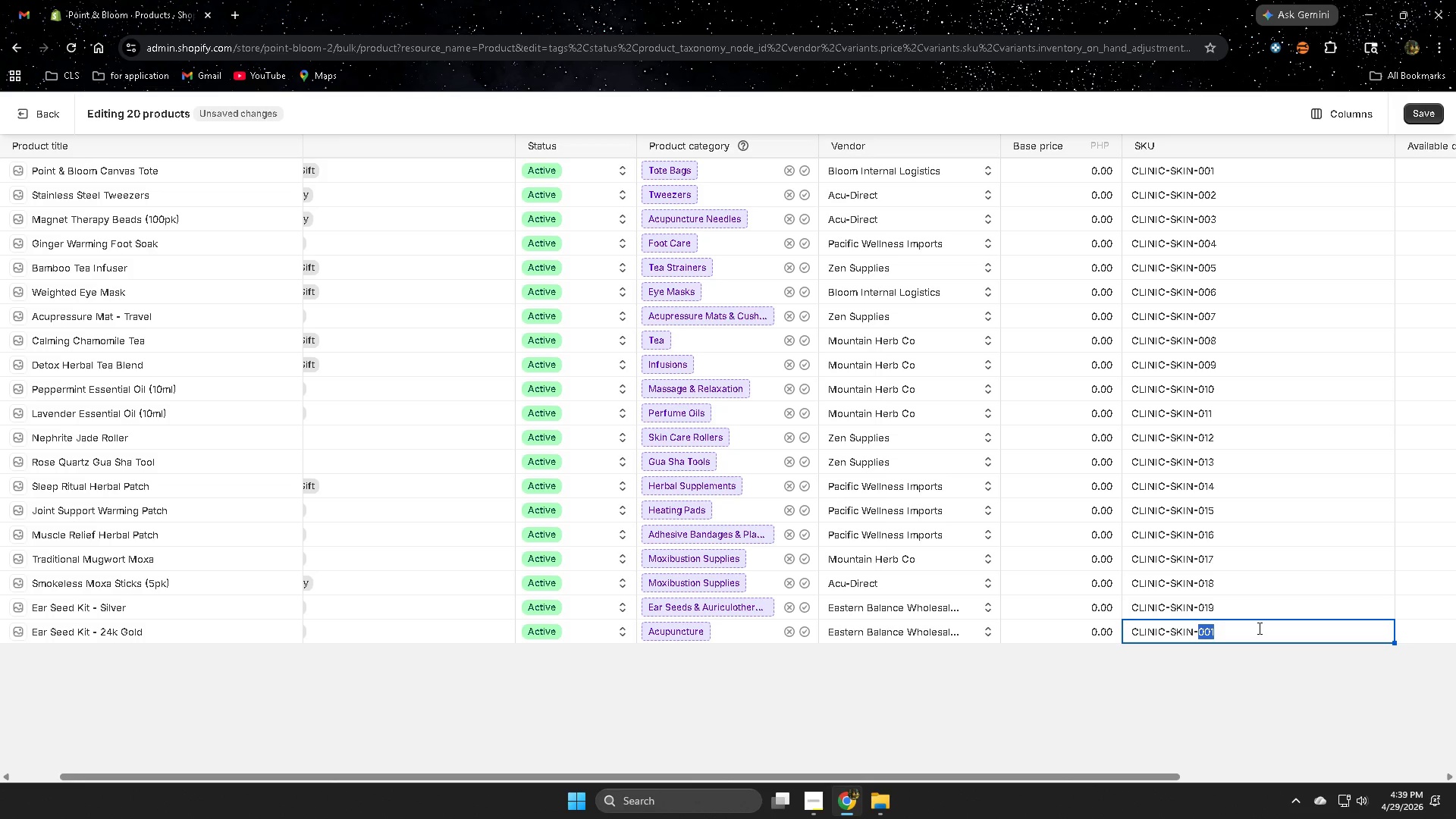 
key(ArrowRight)
 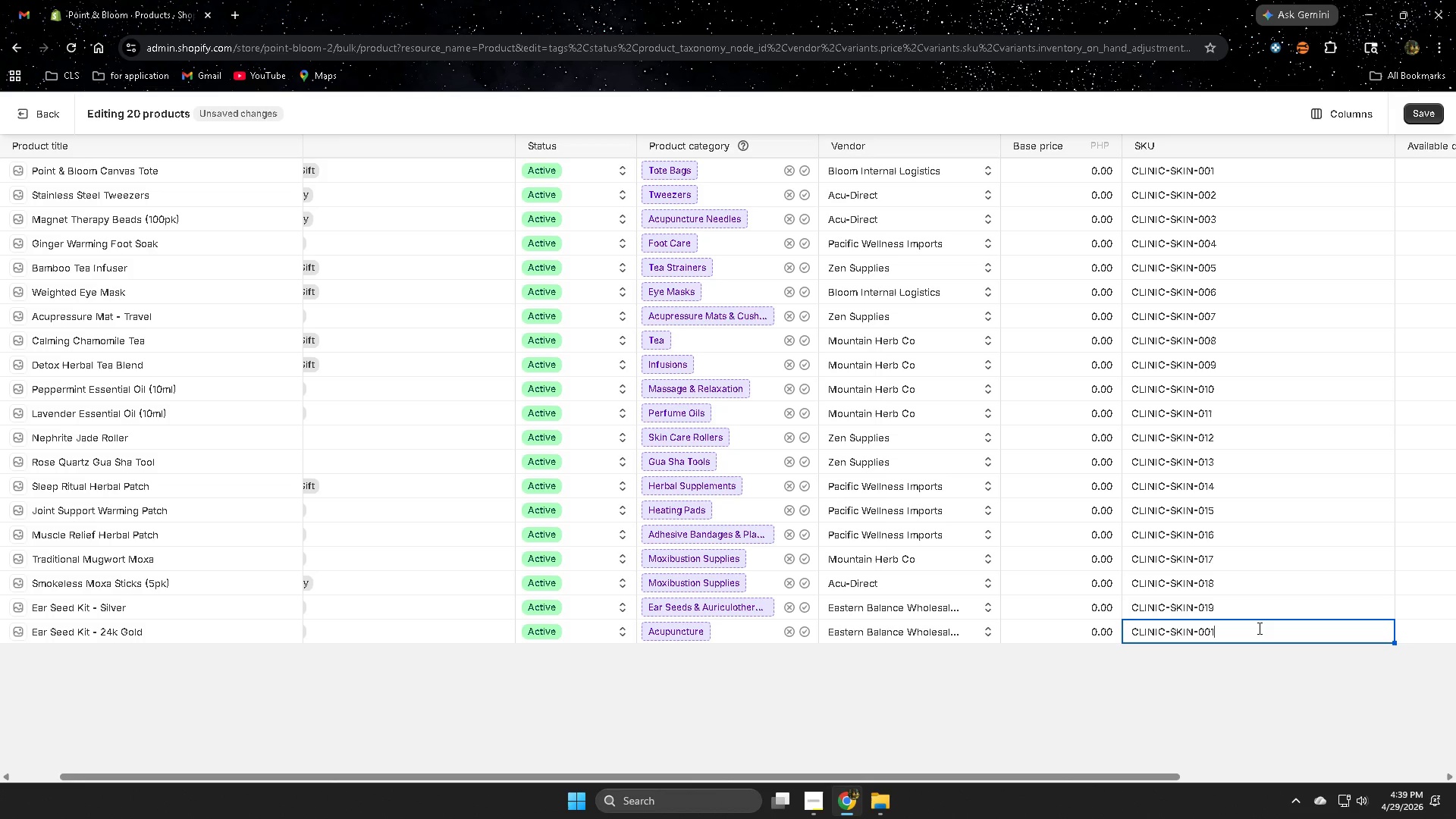 
key(Backspace)
 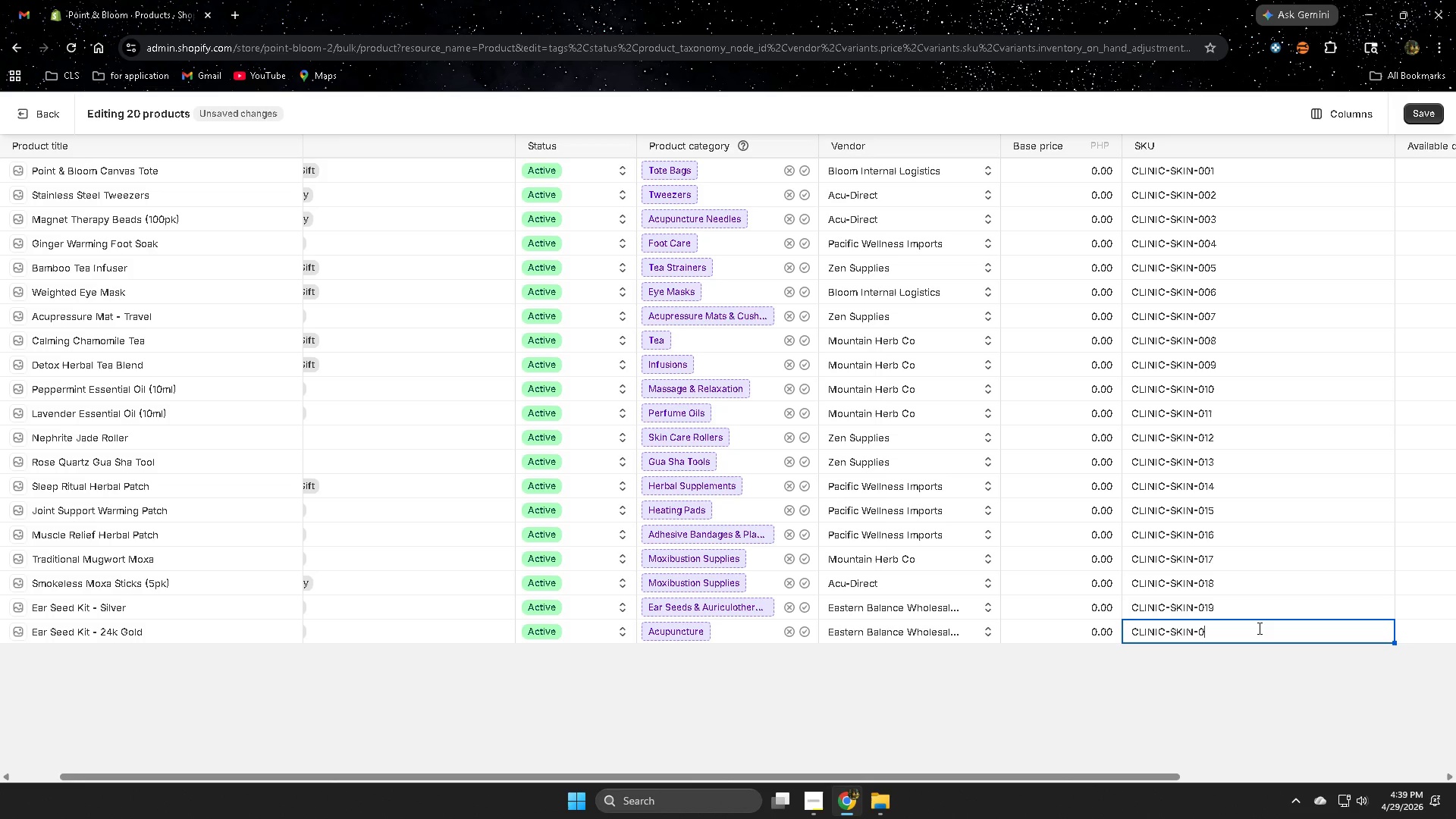 
key(Backspace)
 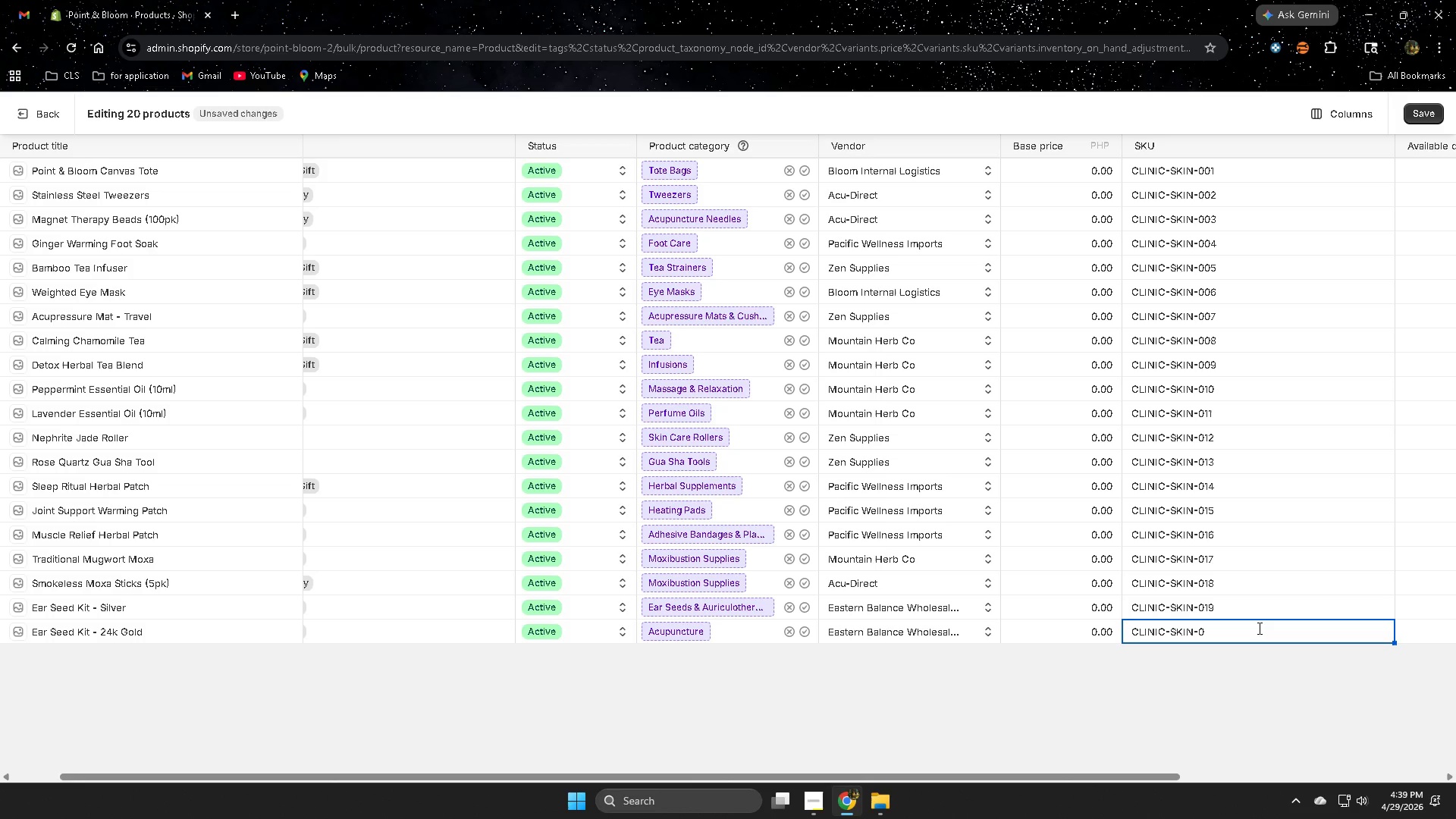 
key(Numpad2)
 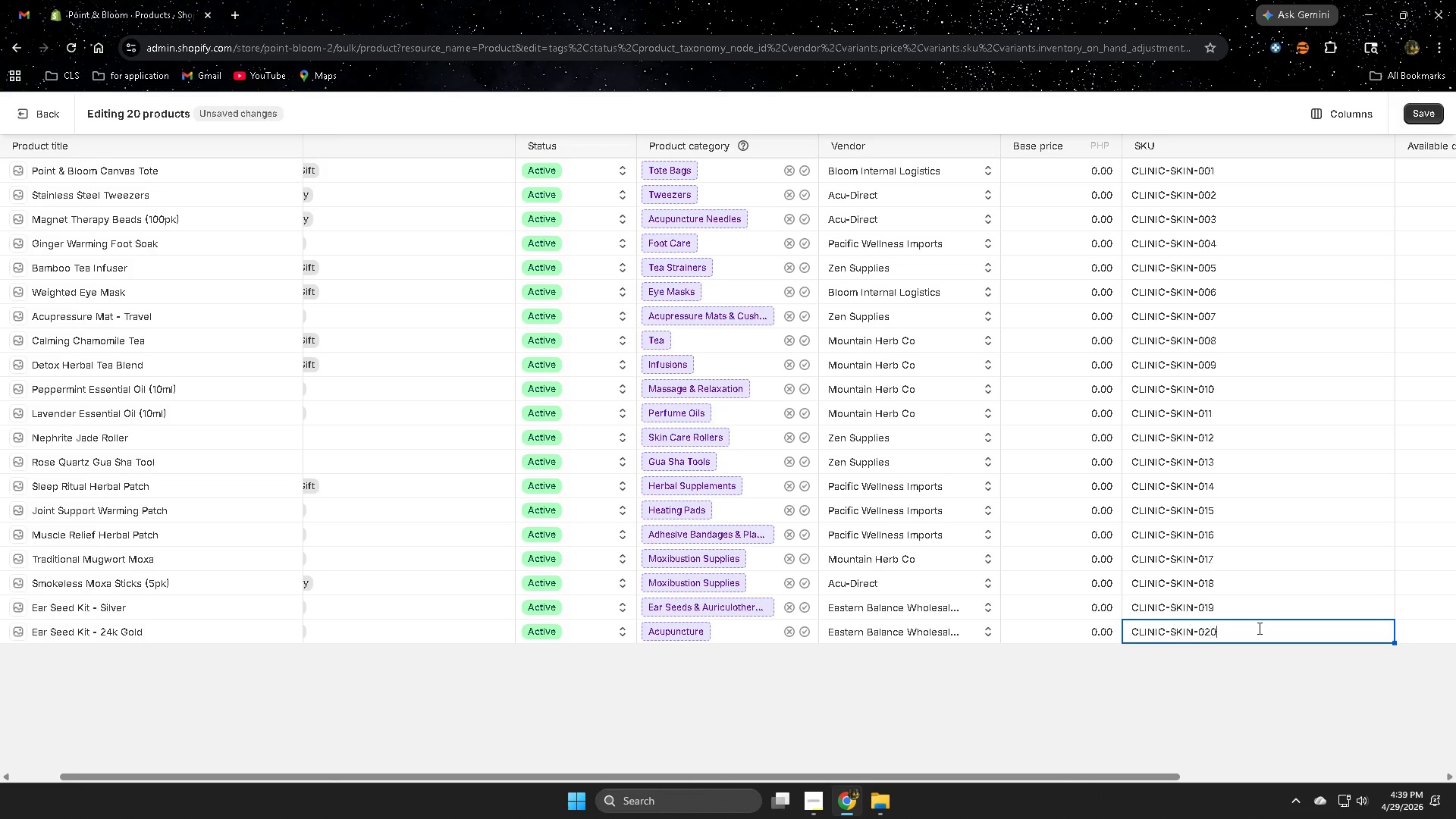 
key(Numpad0)
 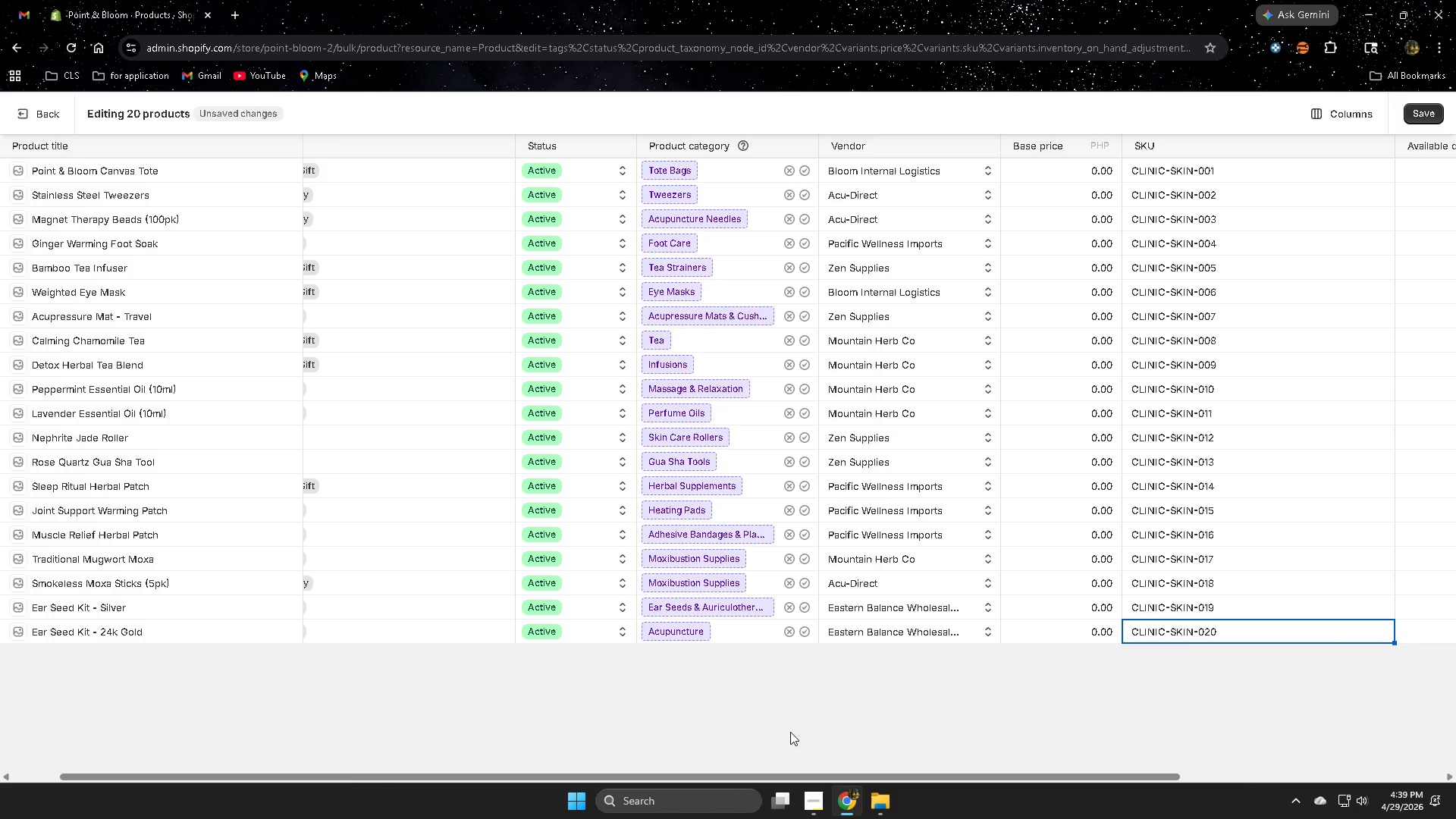 
scroll: coordinate [889, 598], scroll_direction: up, amount: 3.0
 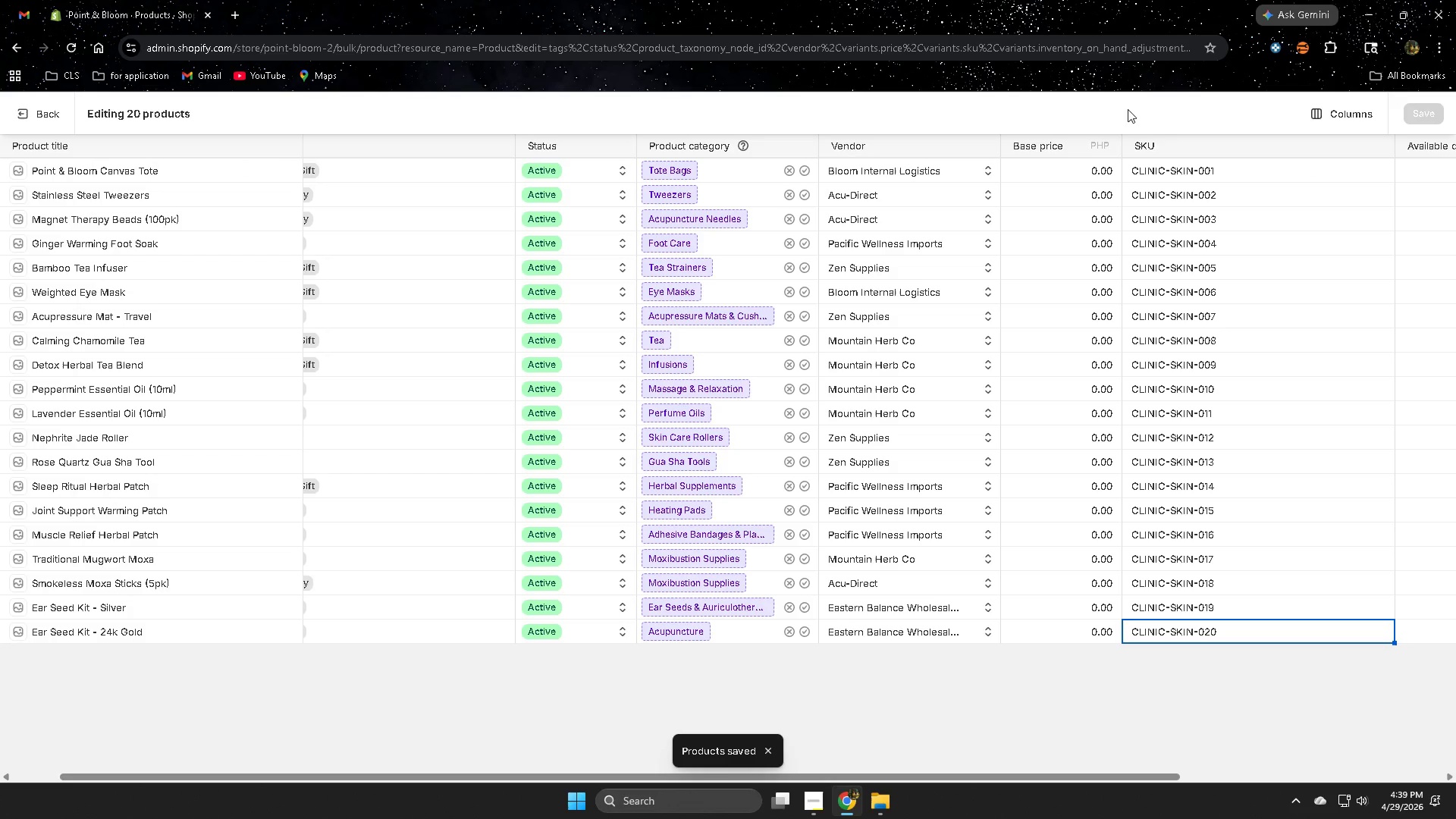 
wait(11.46)
 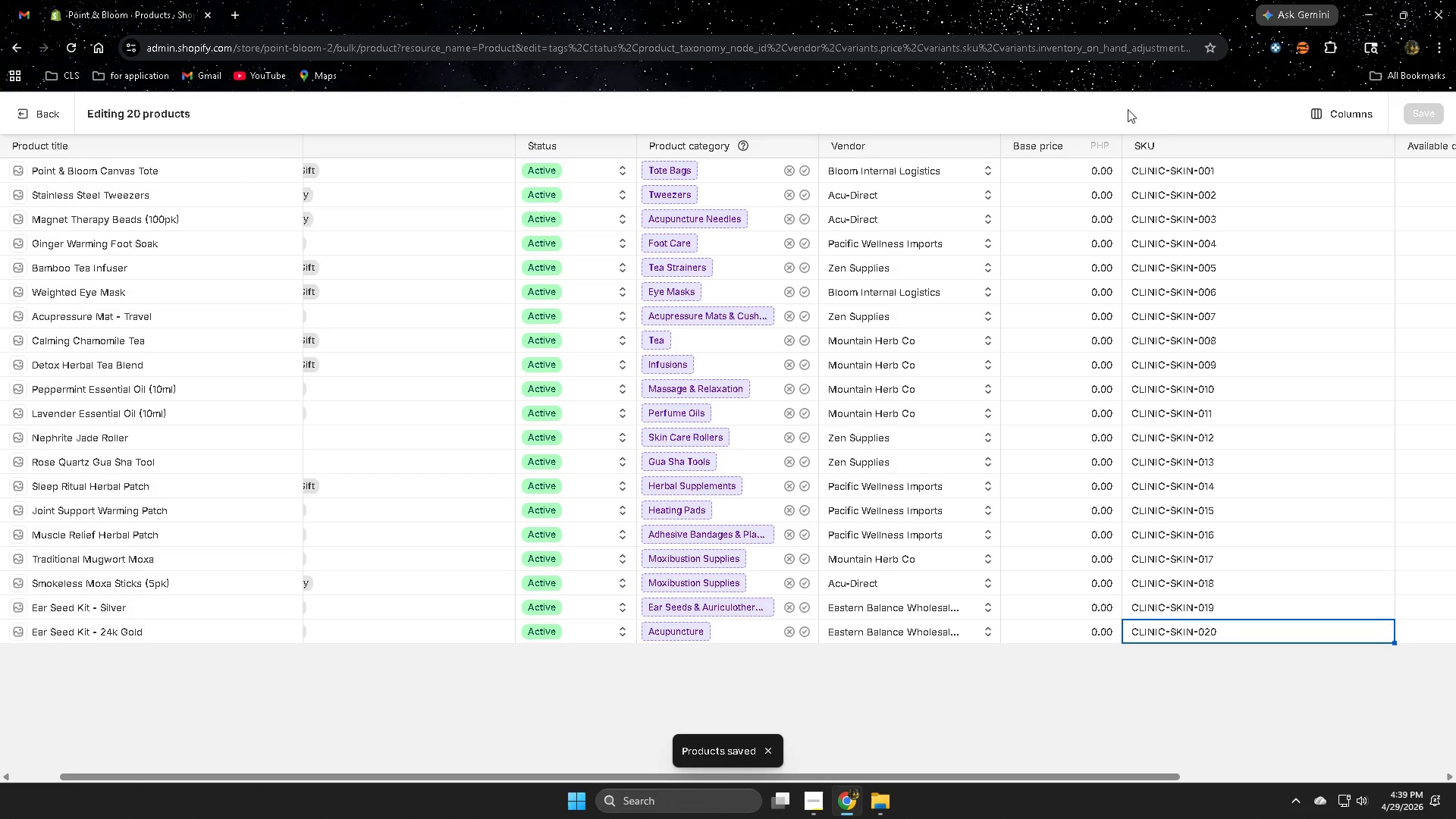 
scroll: coordinate [651, 373], scroll_direction: none, amount: 0.0
 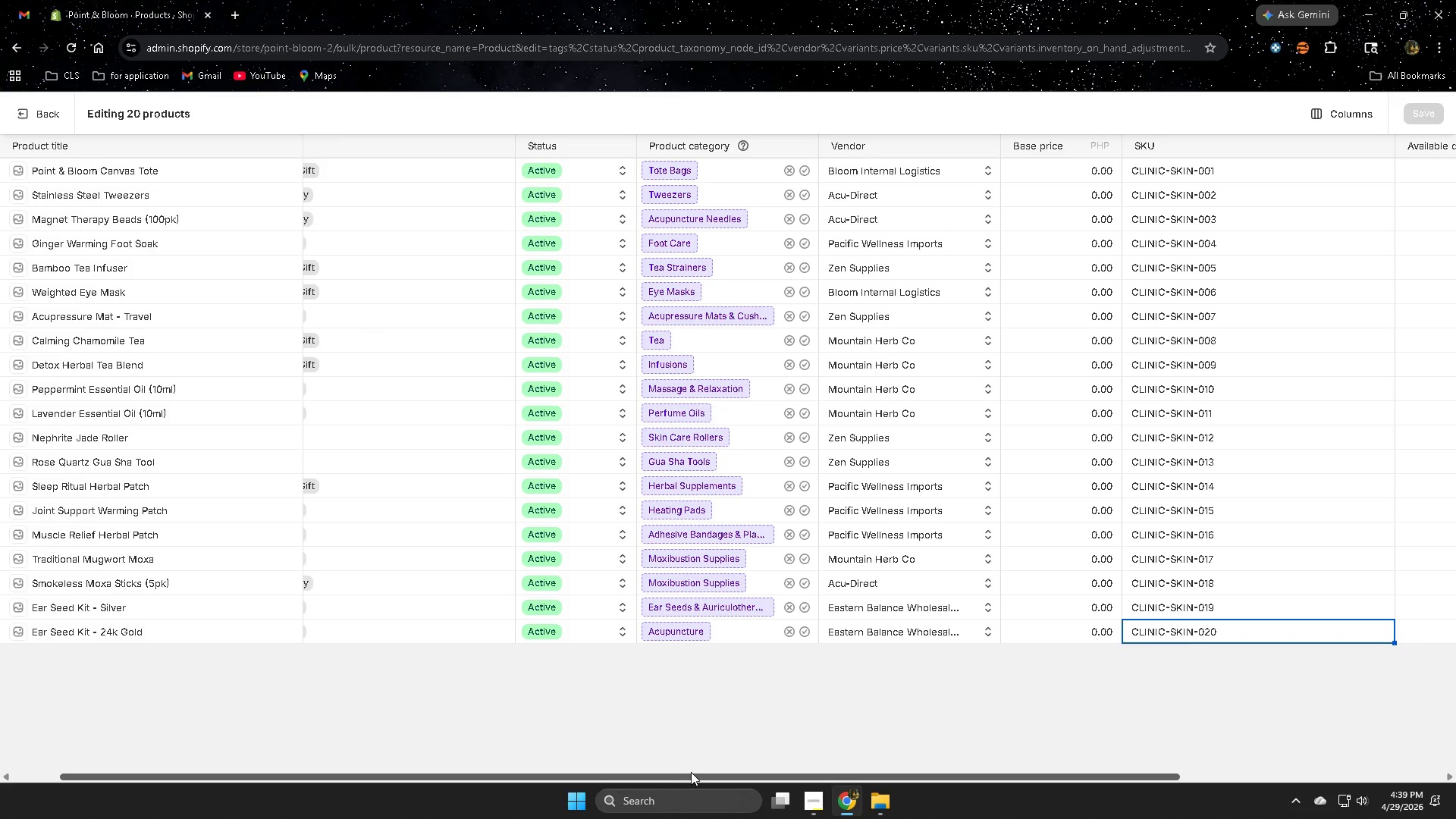 
left_click_drag(start_coordinate=[691, 775], to_coordinate=[571, 753])
 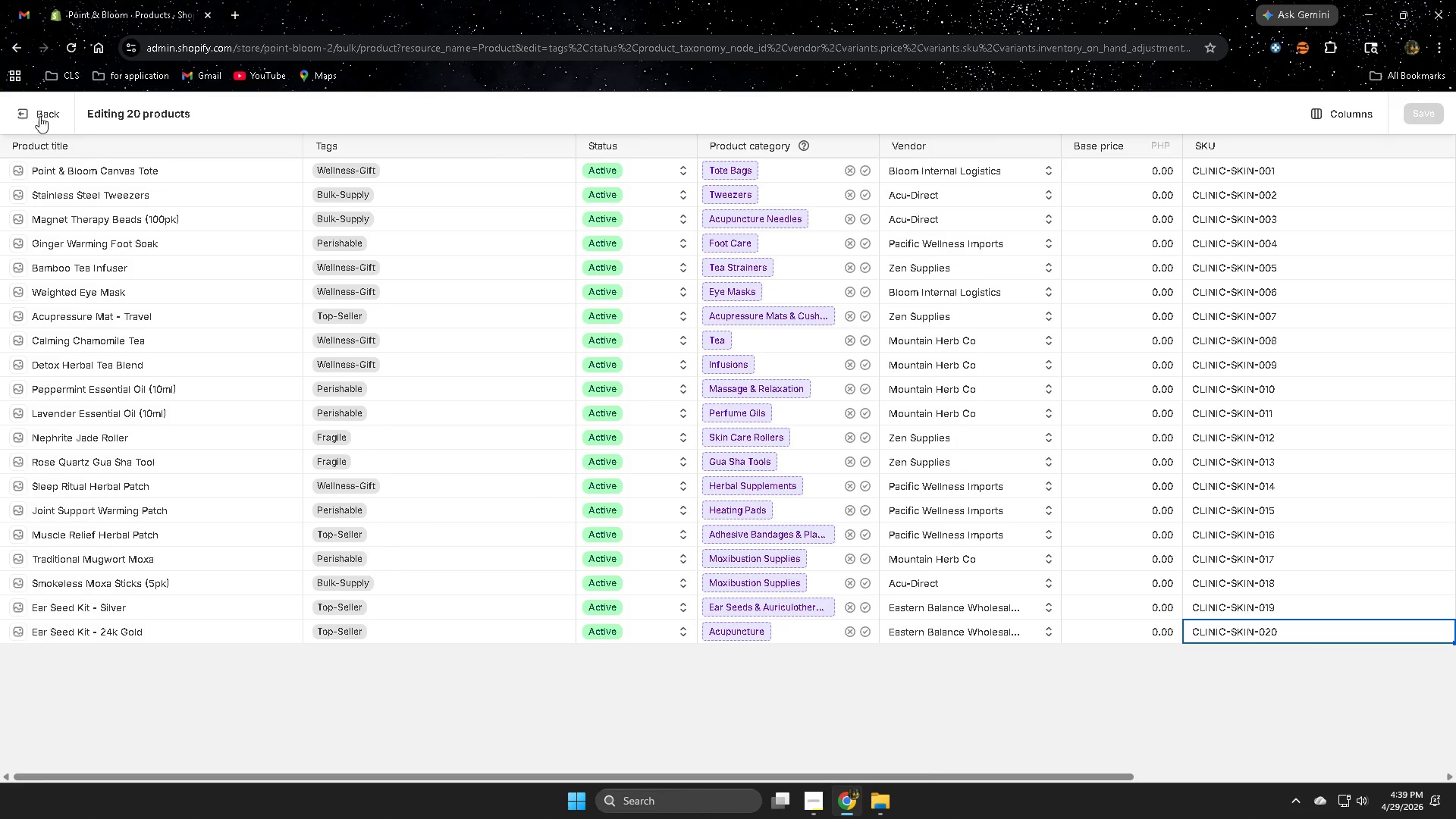 
left_click([37, 114])
 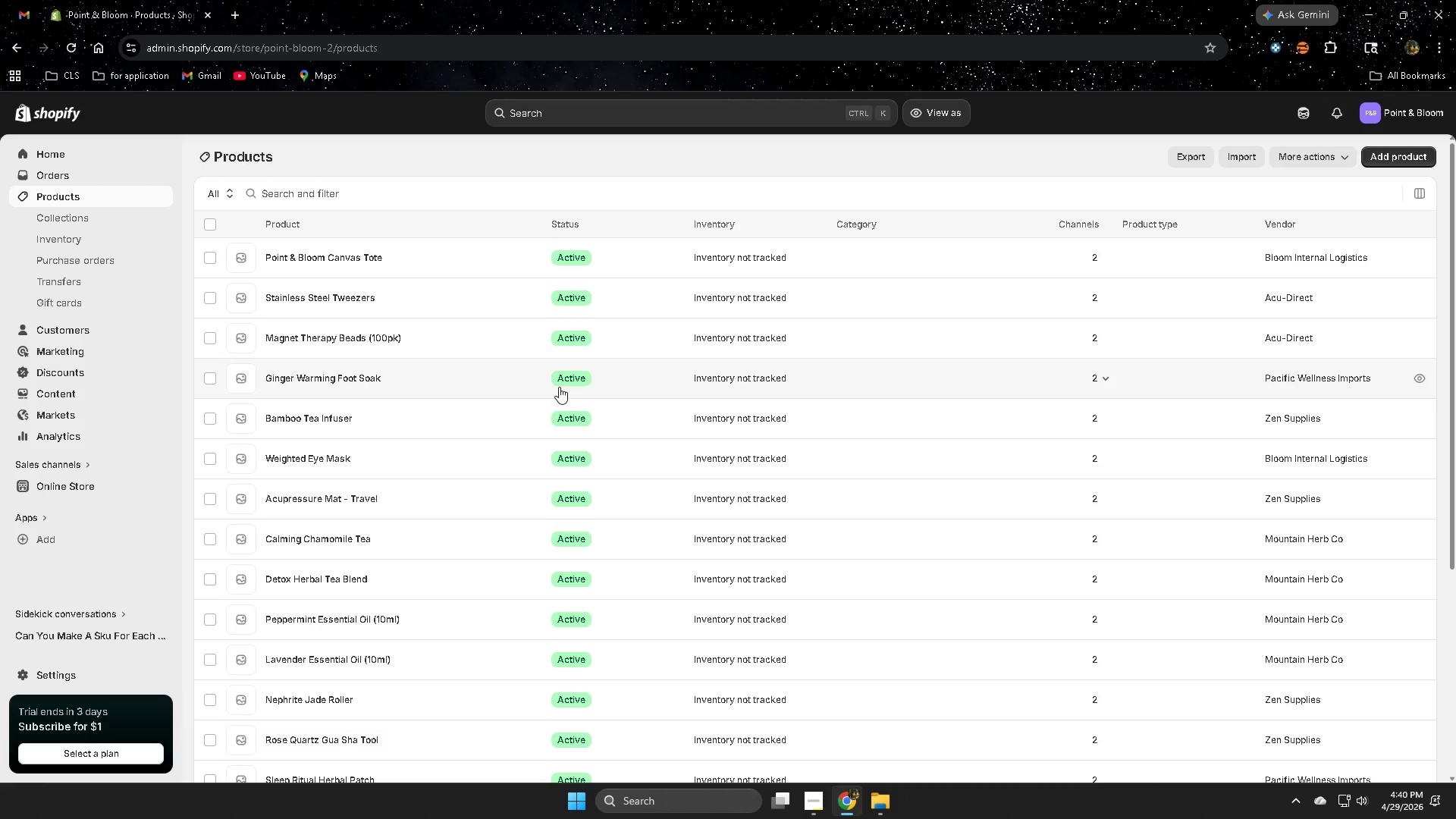 
wait(6.47)
 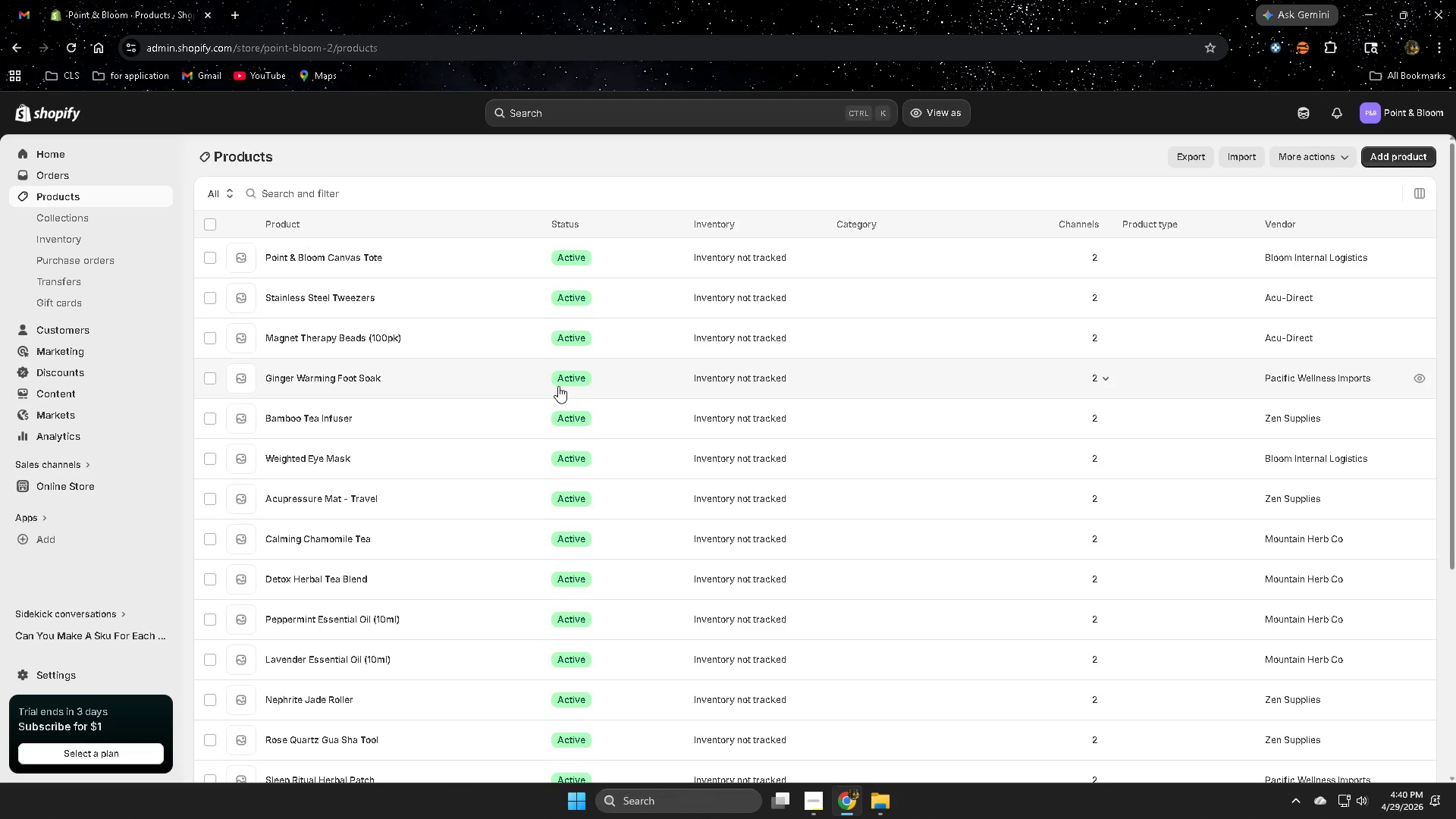 
left_click([471, 266])
 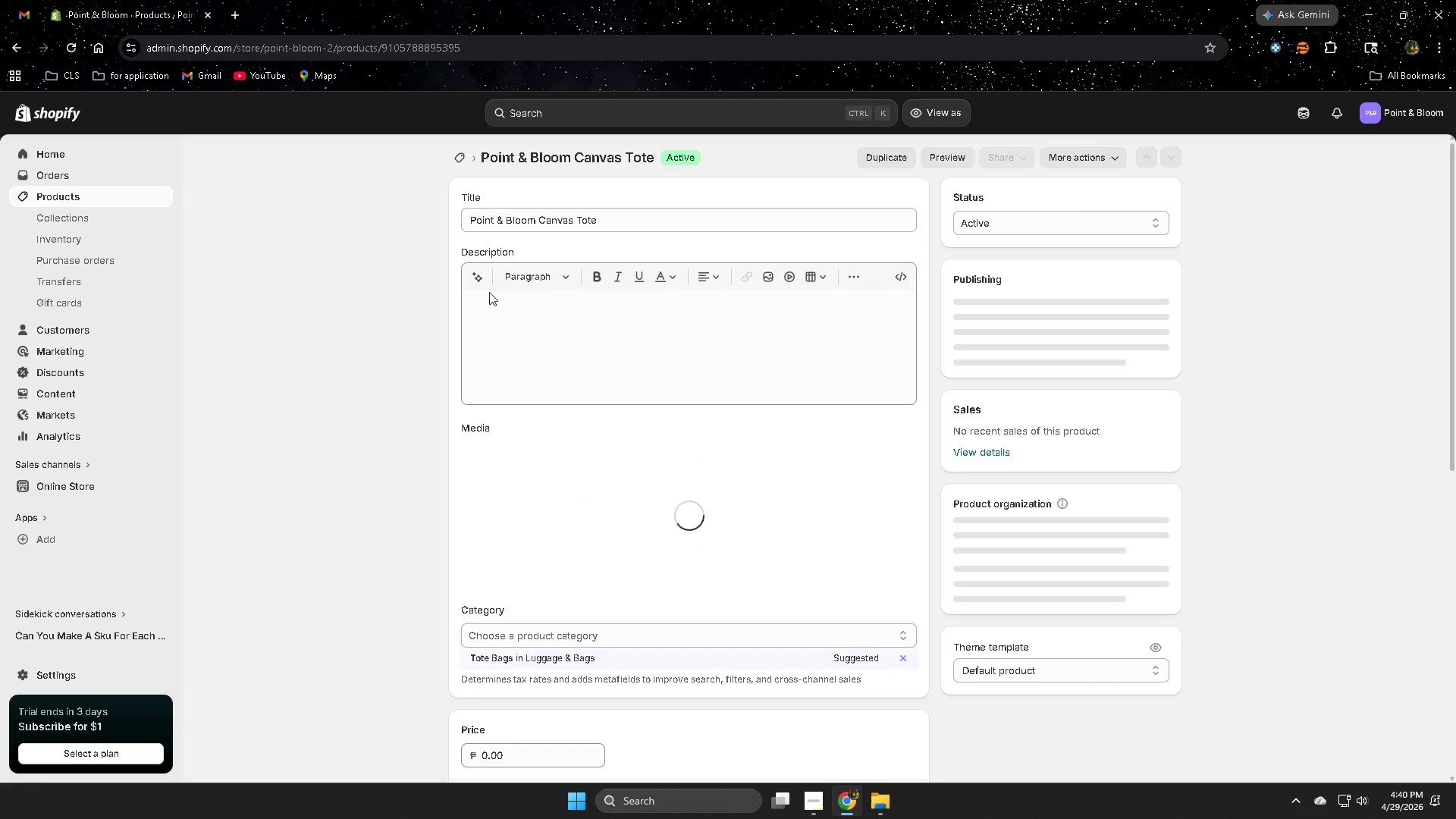 
scroll: coordinate [1073, 654], scroll_direction: down, amount: 10.0
 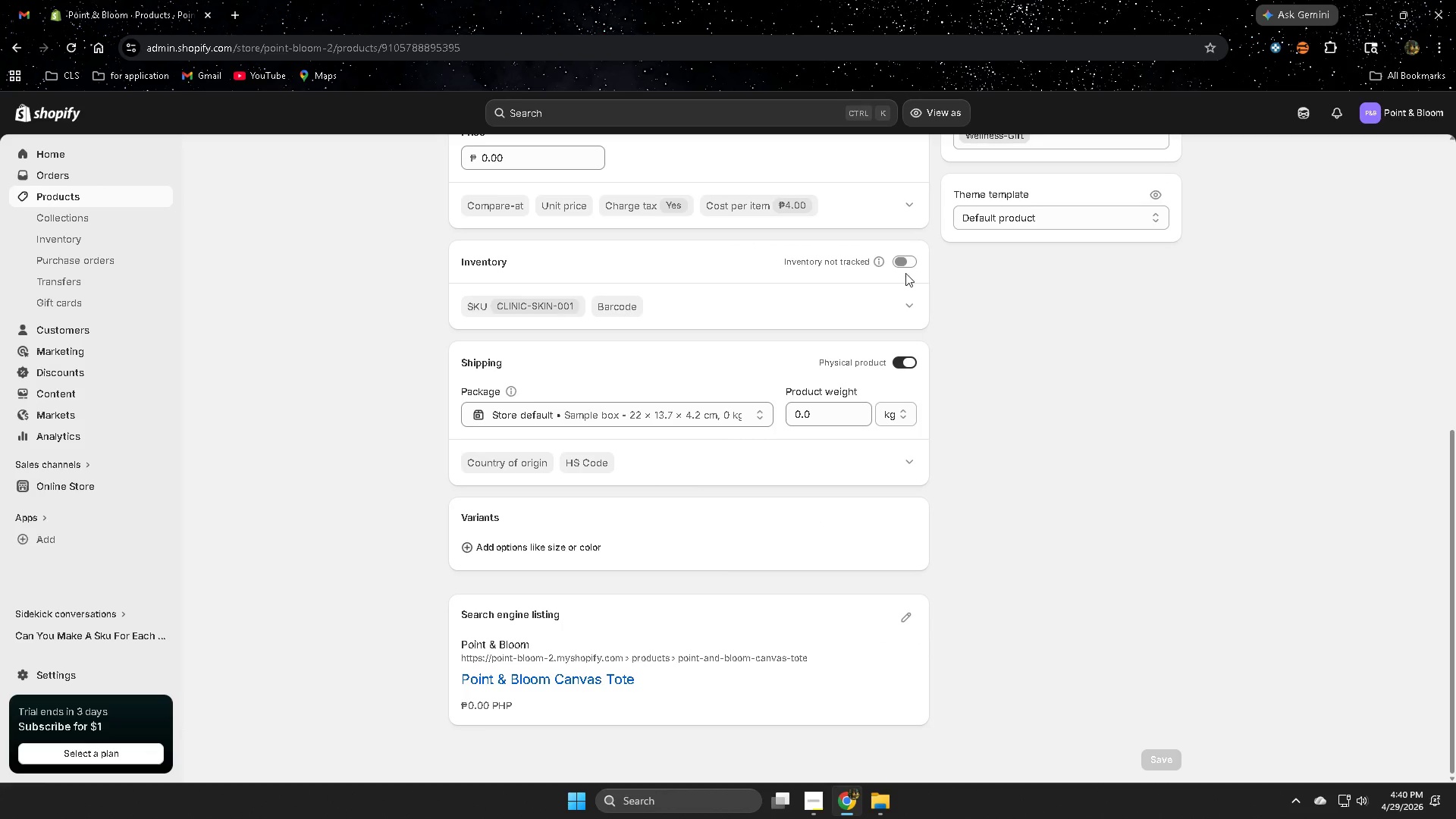 
left_click([899, 267])
 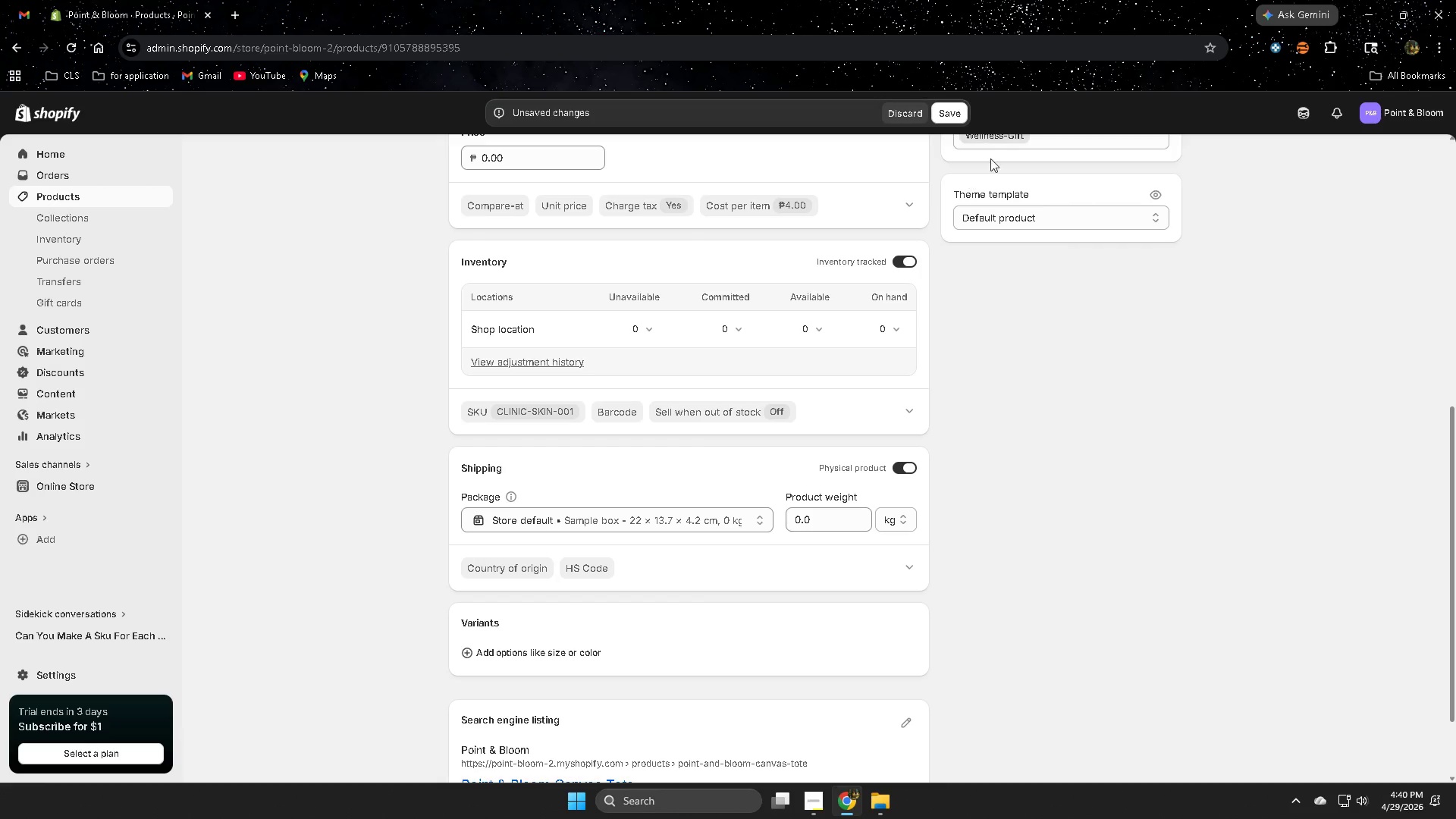 
left_click([951, 114])
 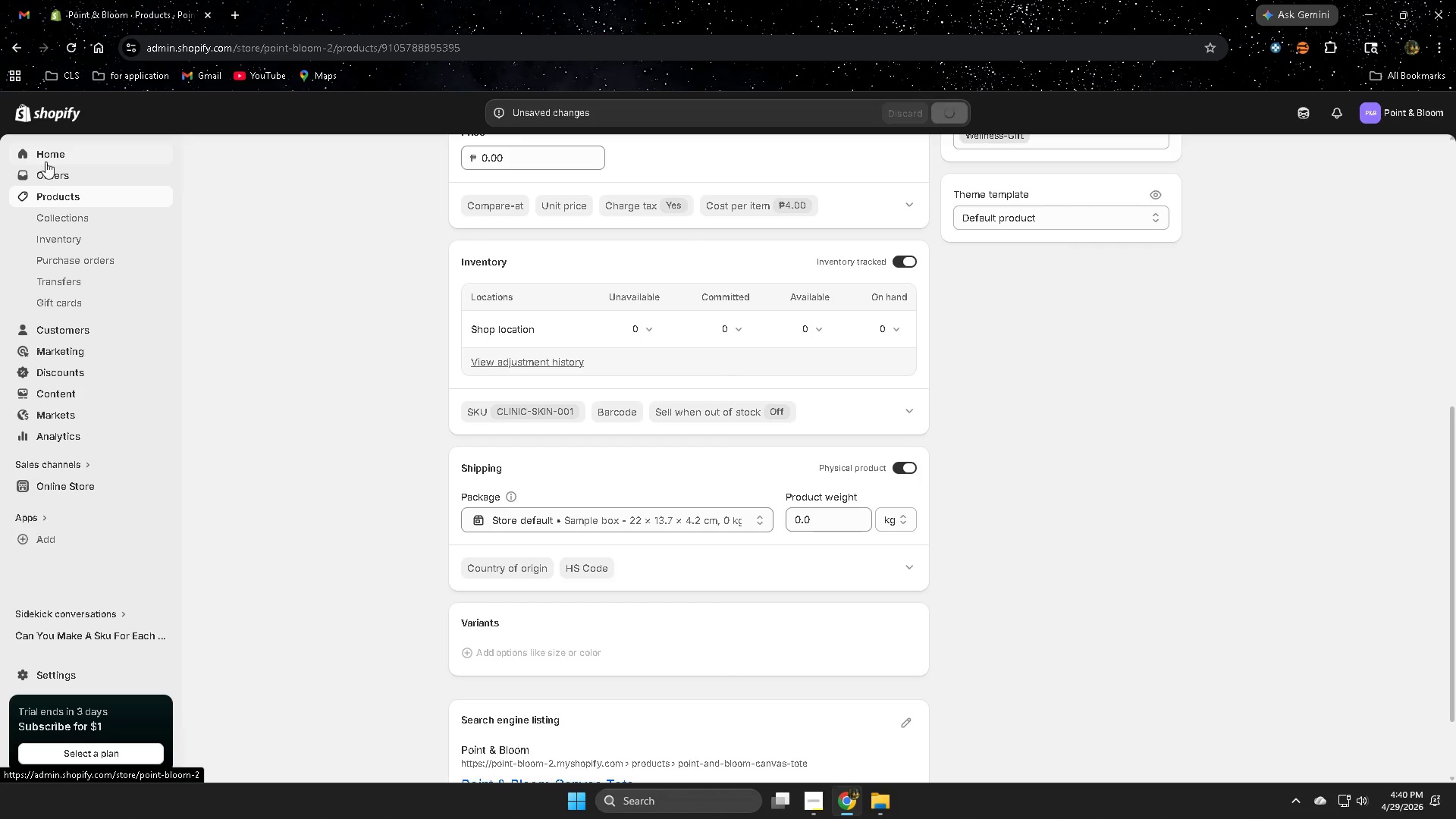 
left_click([77, 201])
 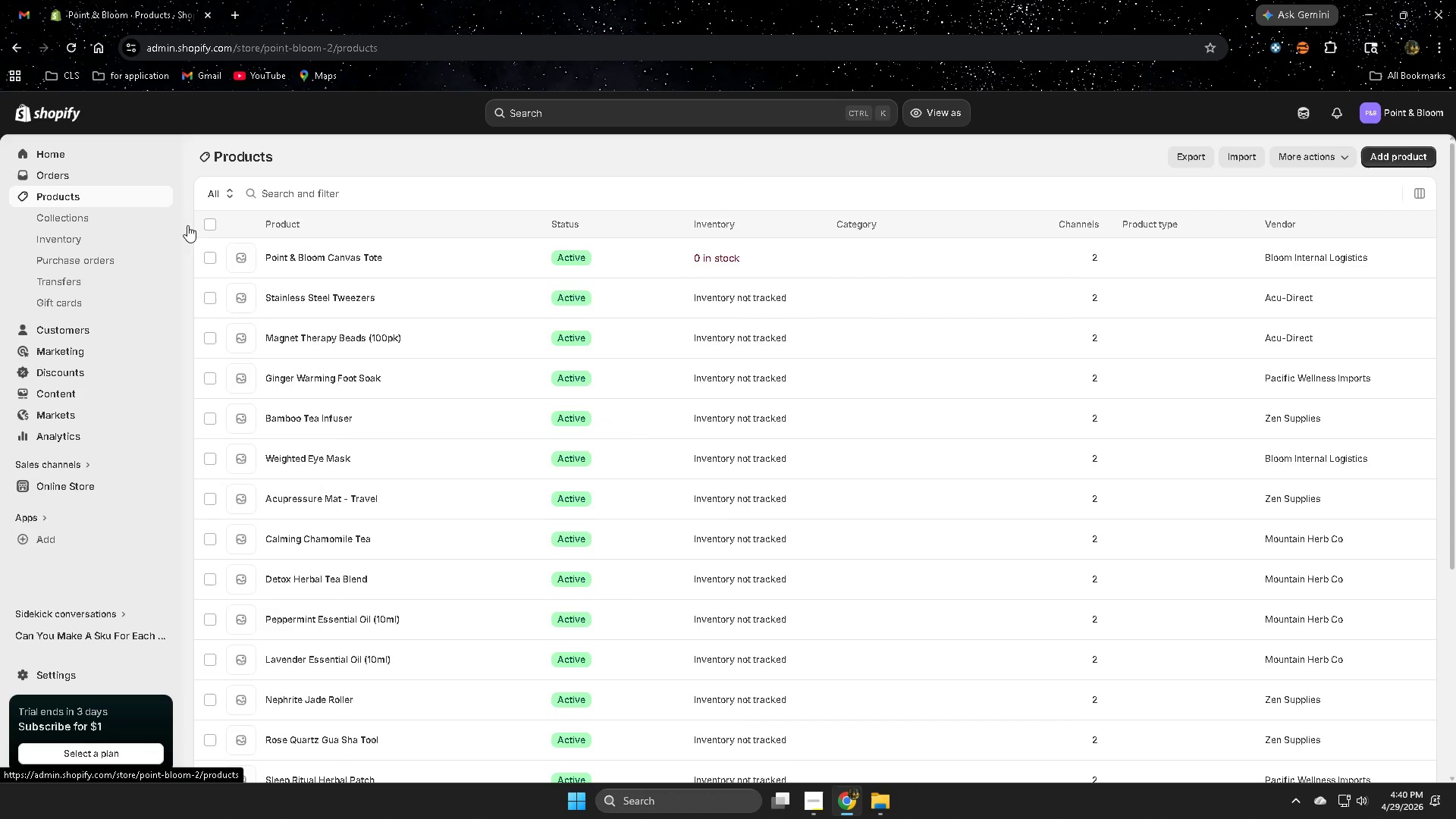 
left_click([501, 306])
 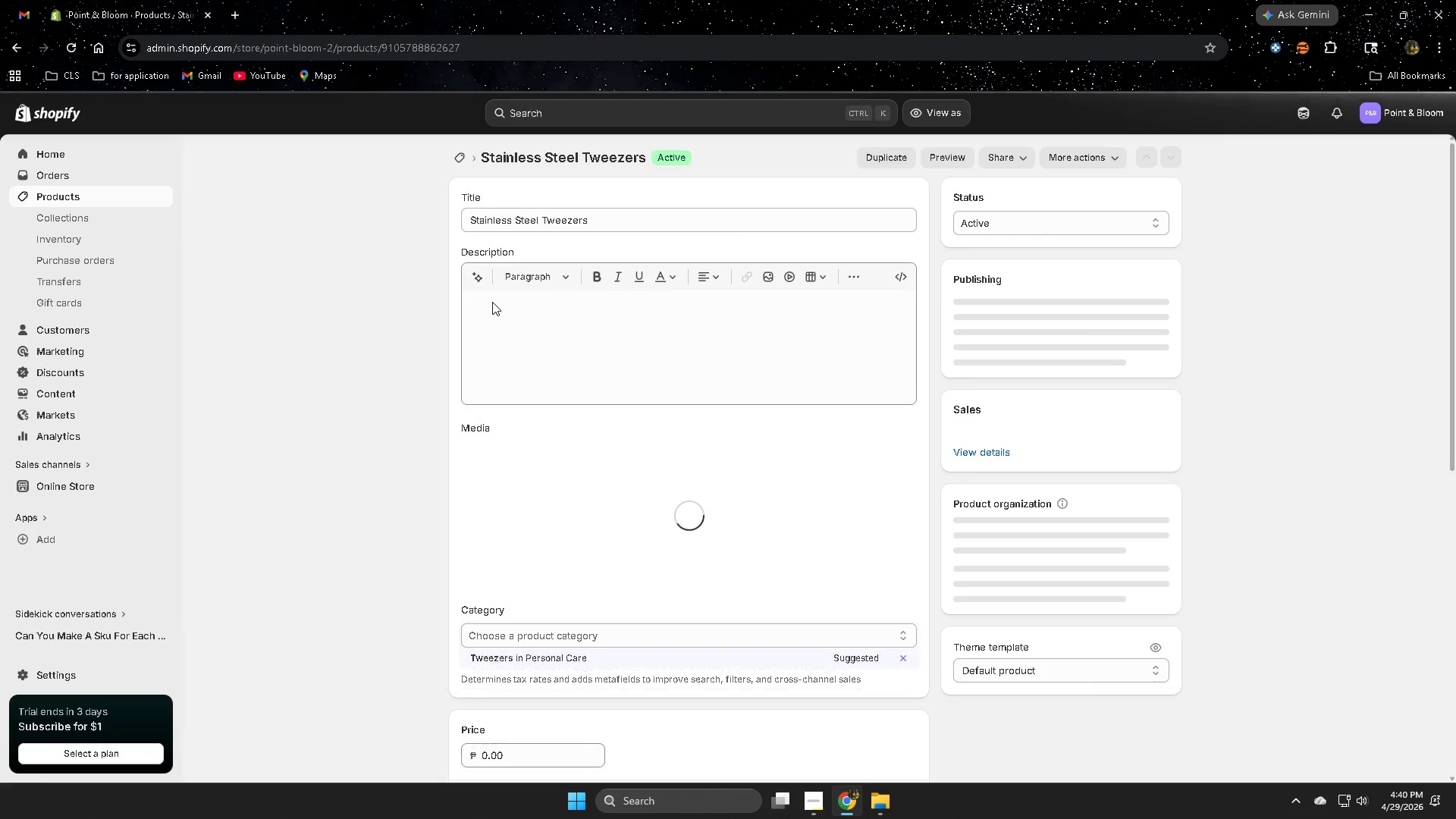 
scroll: coordinate [863, 640], scroll_direction: down, amount: 4.0
 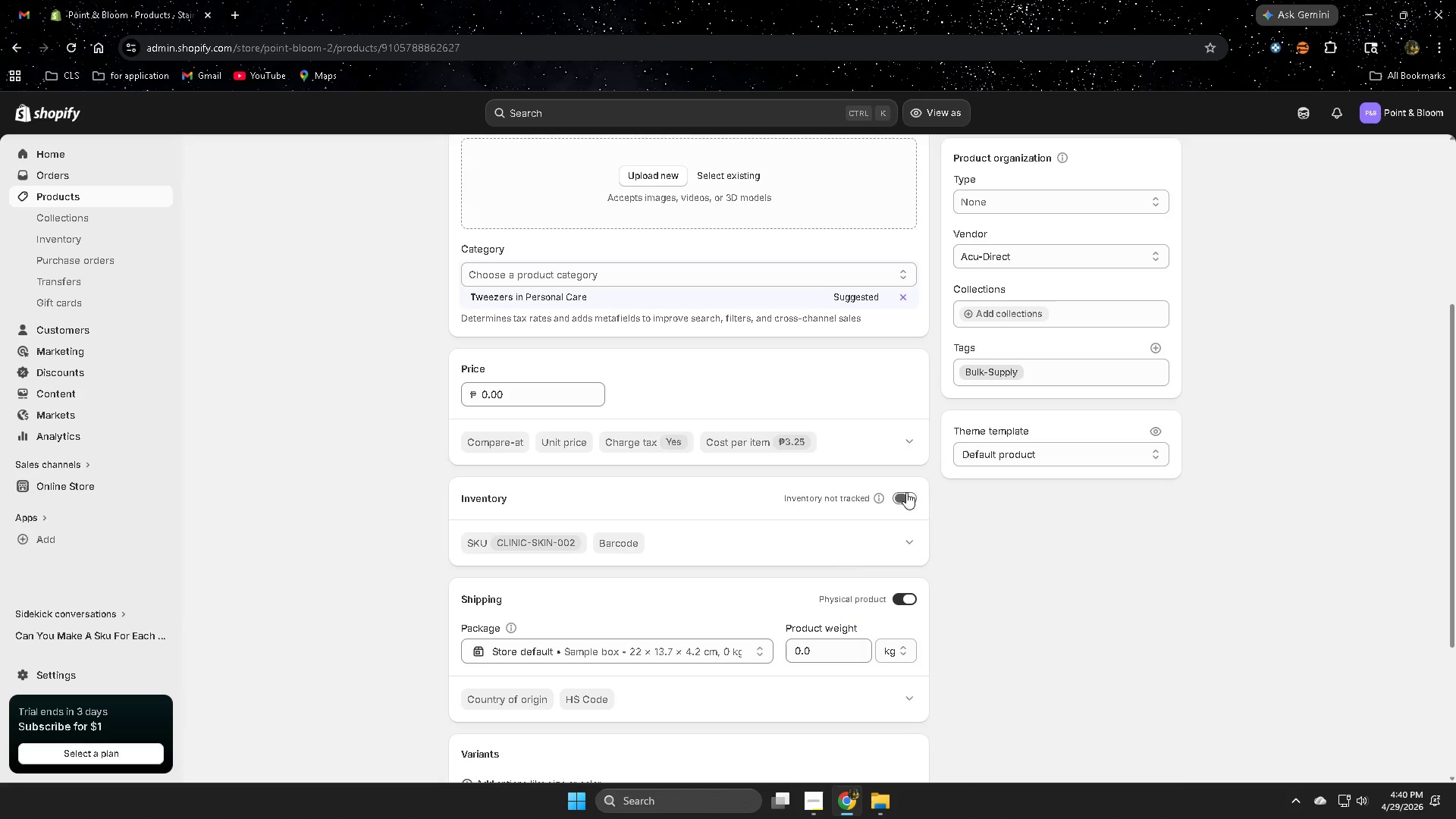 
left_click([905, 497])
 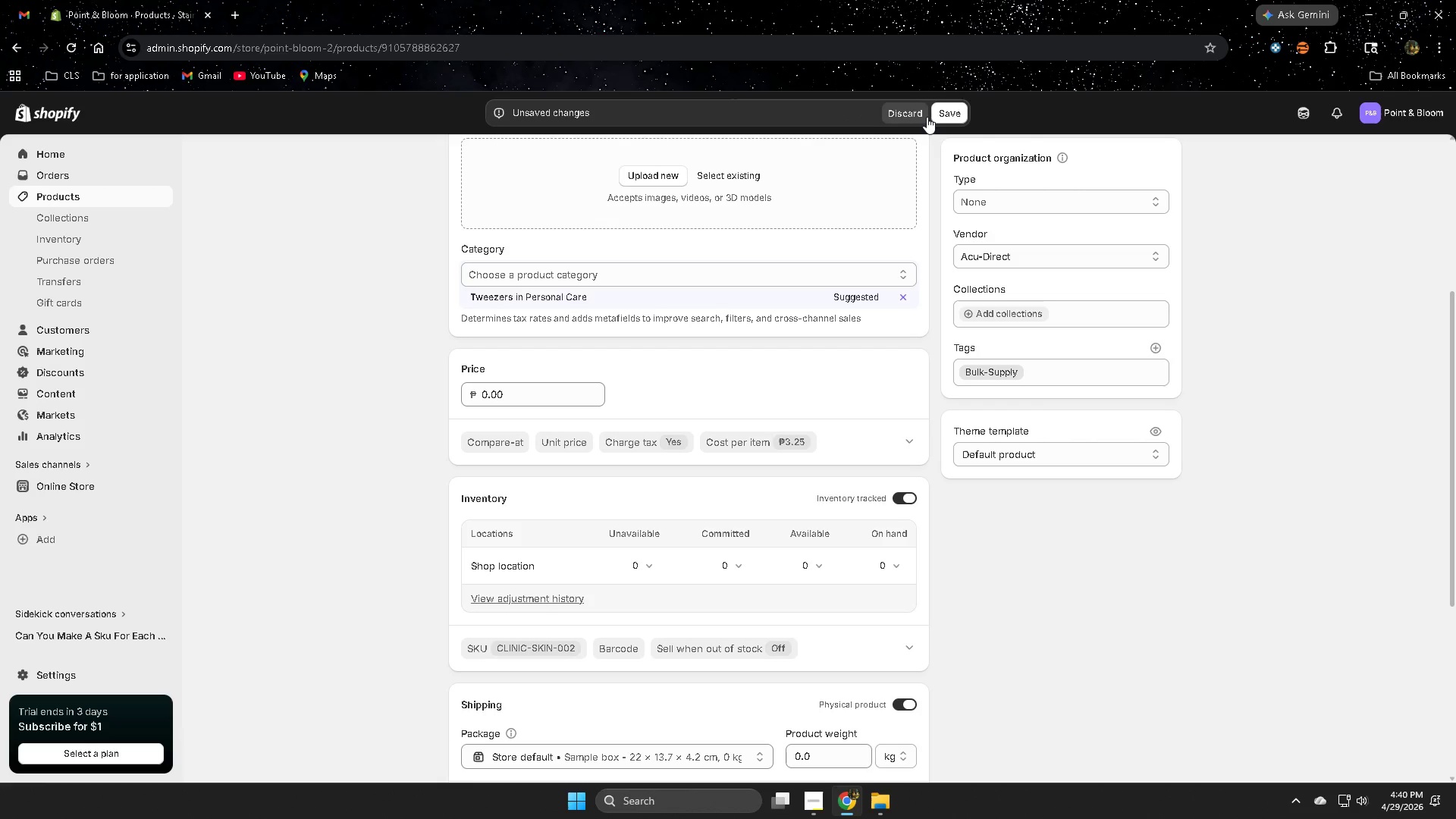 
left_click([959, 119])
 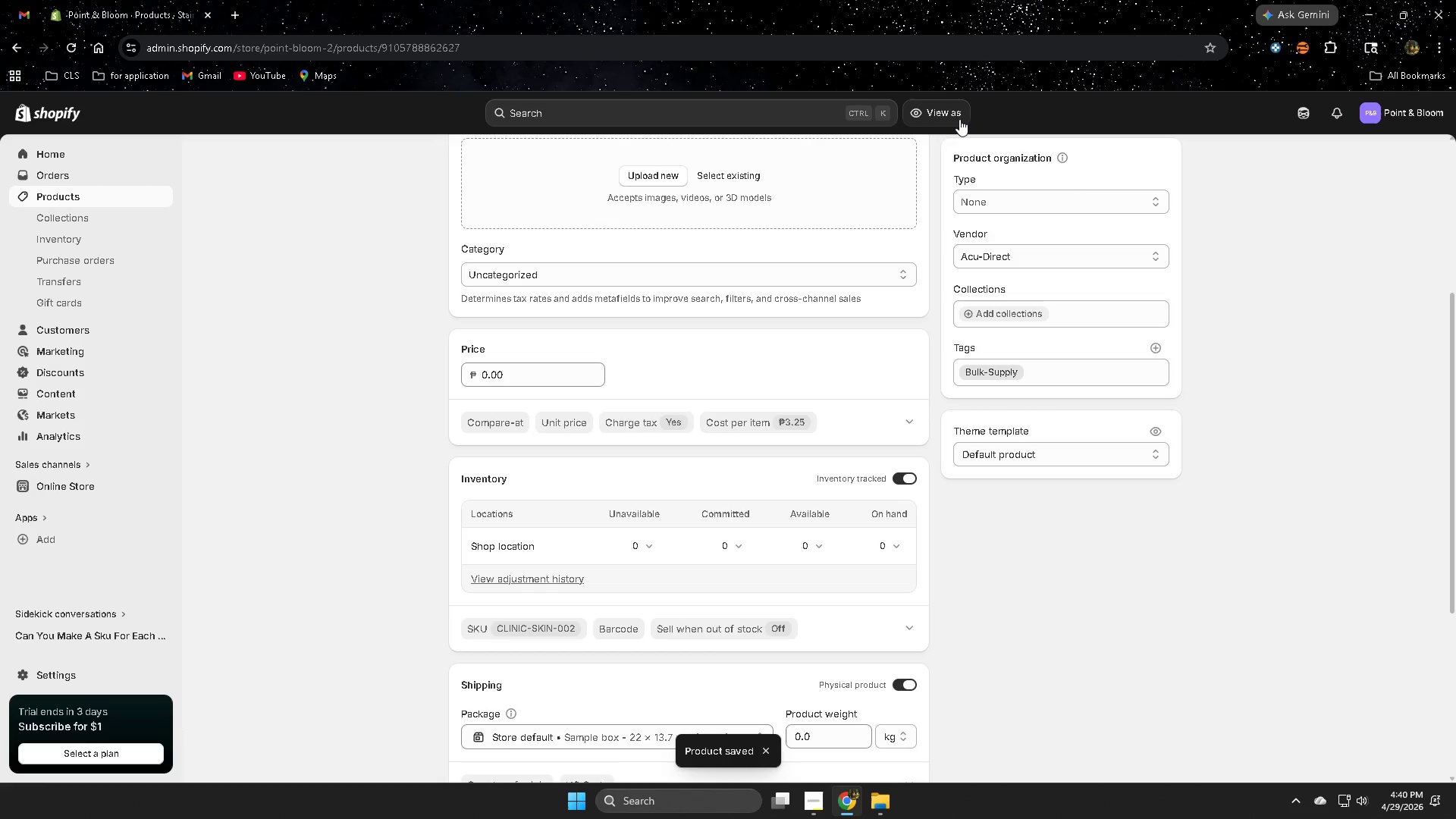 
wait(7.8)
 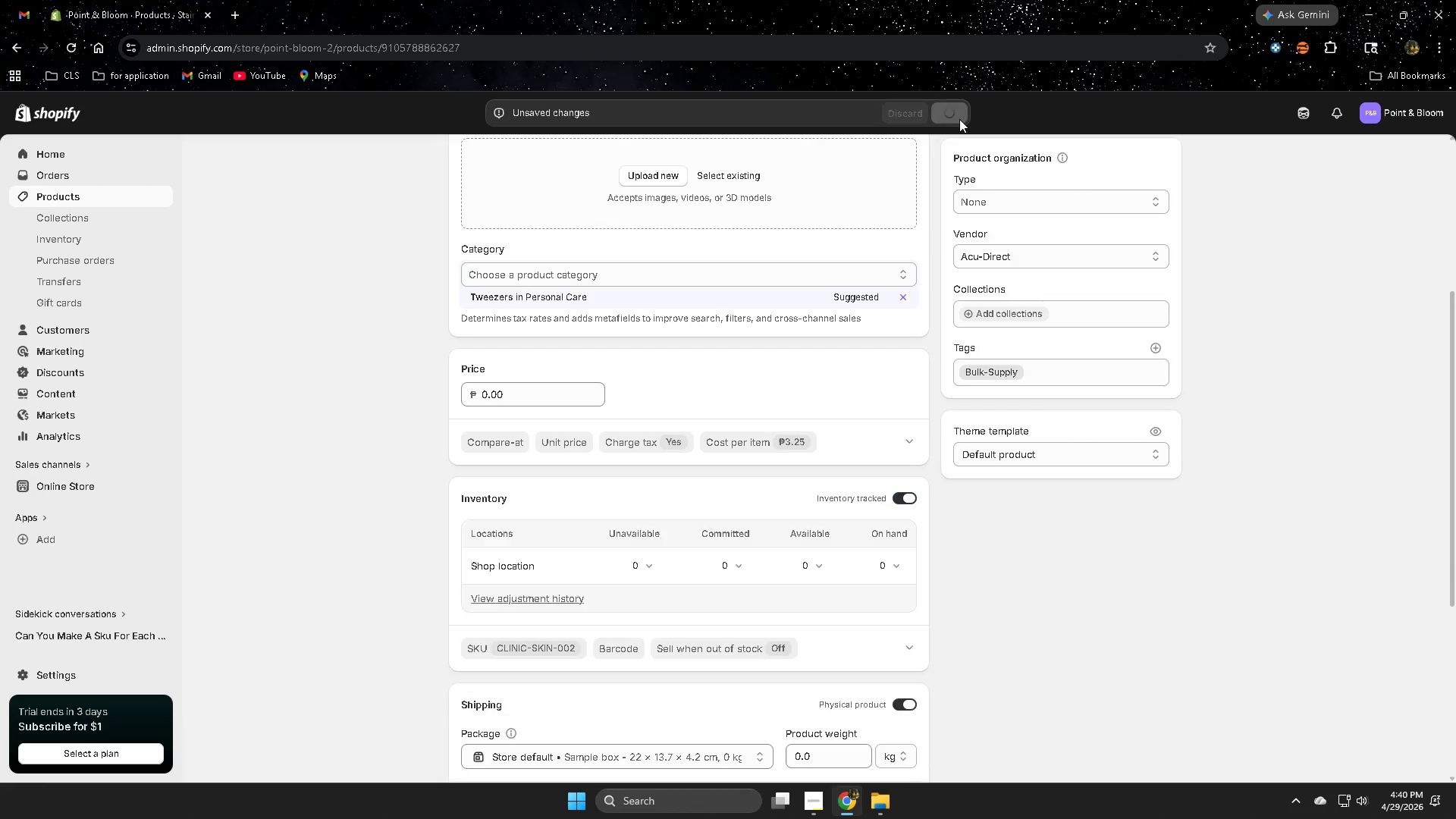 
left_click([60, 200])
 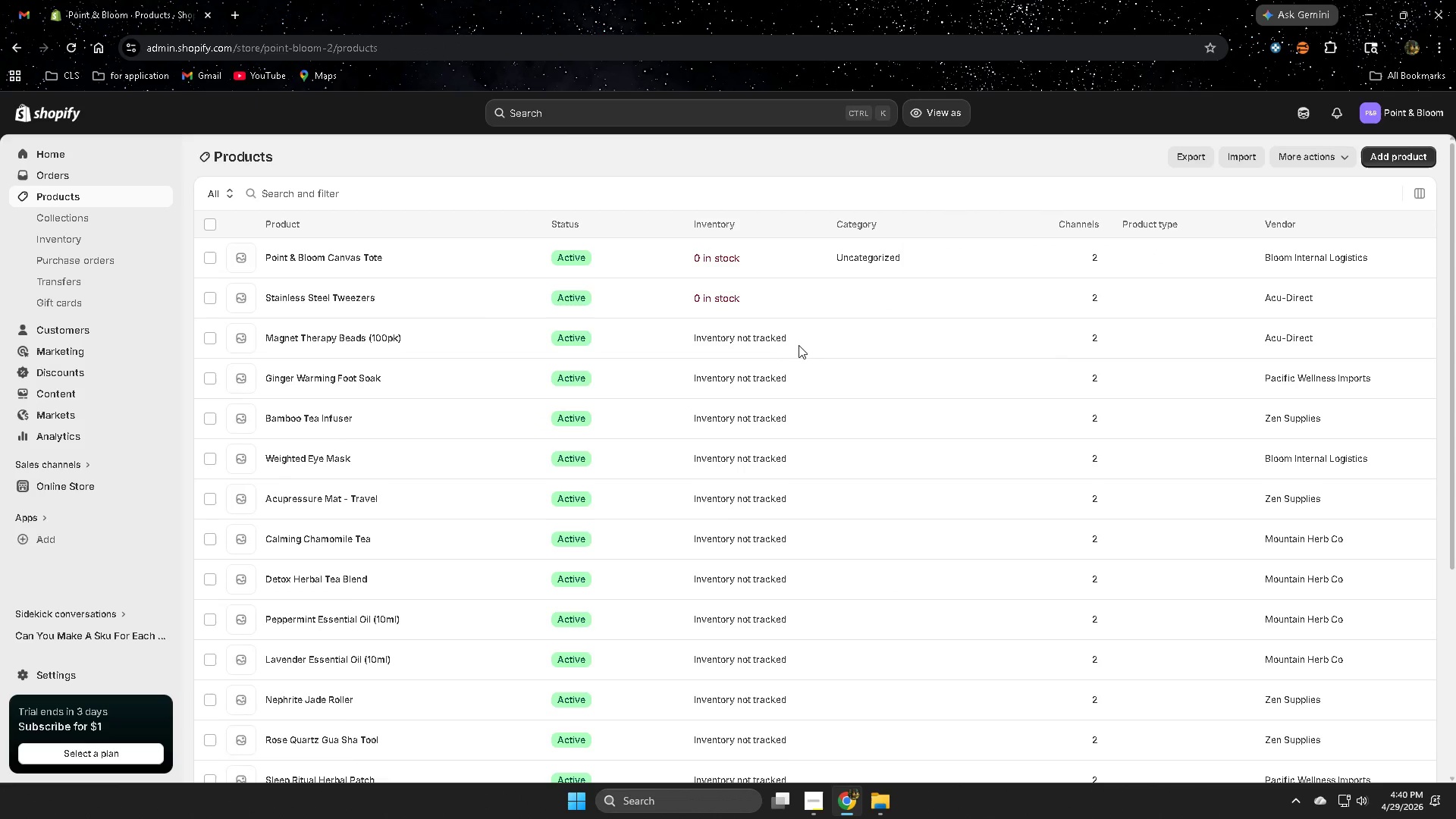 
left_click([742, 341])
 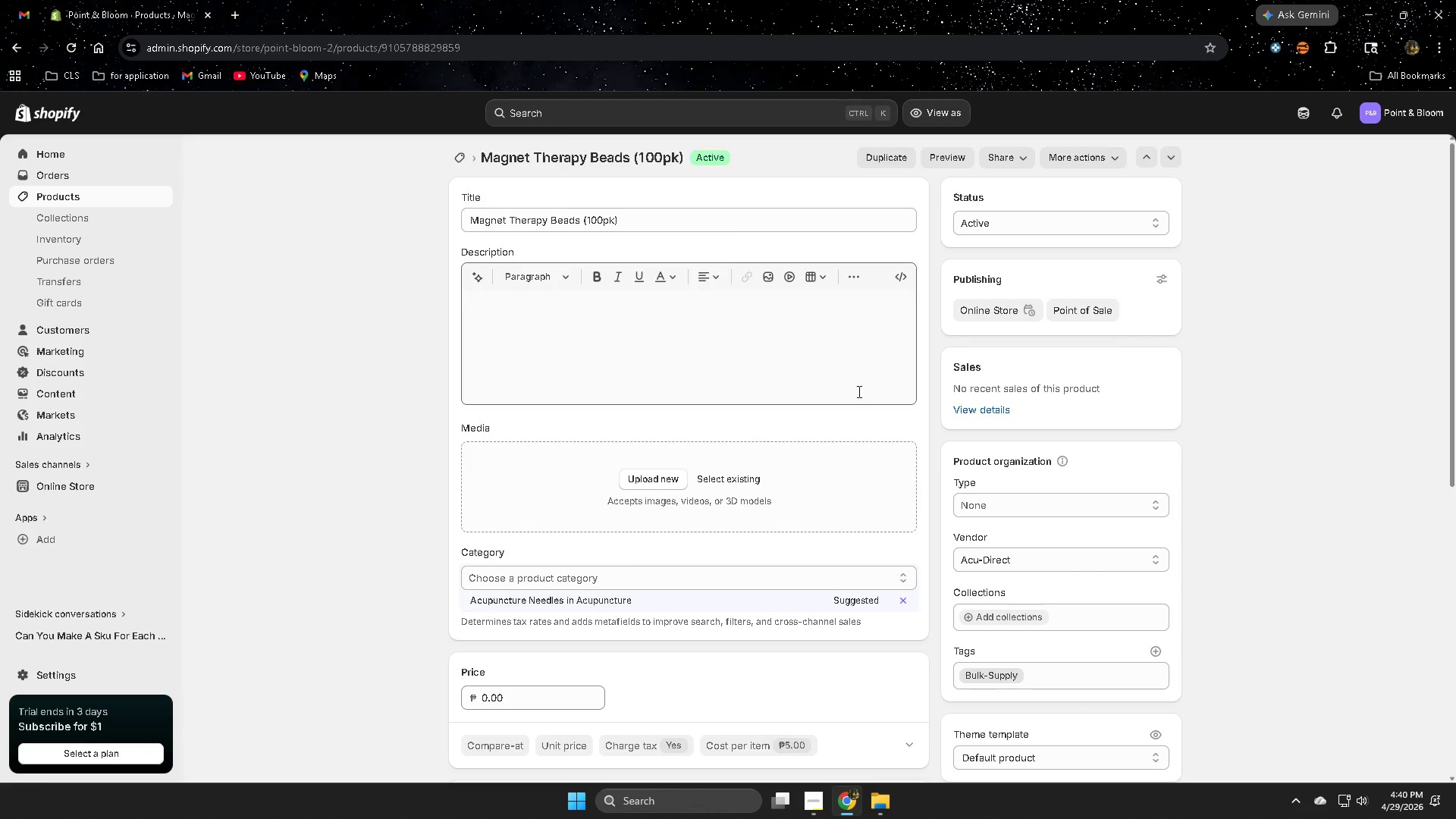 
scroll: coordinate [770, 473], scroll_direction: down, amount: 6.0
 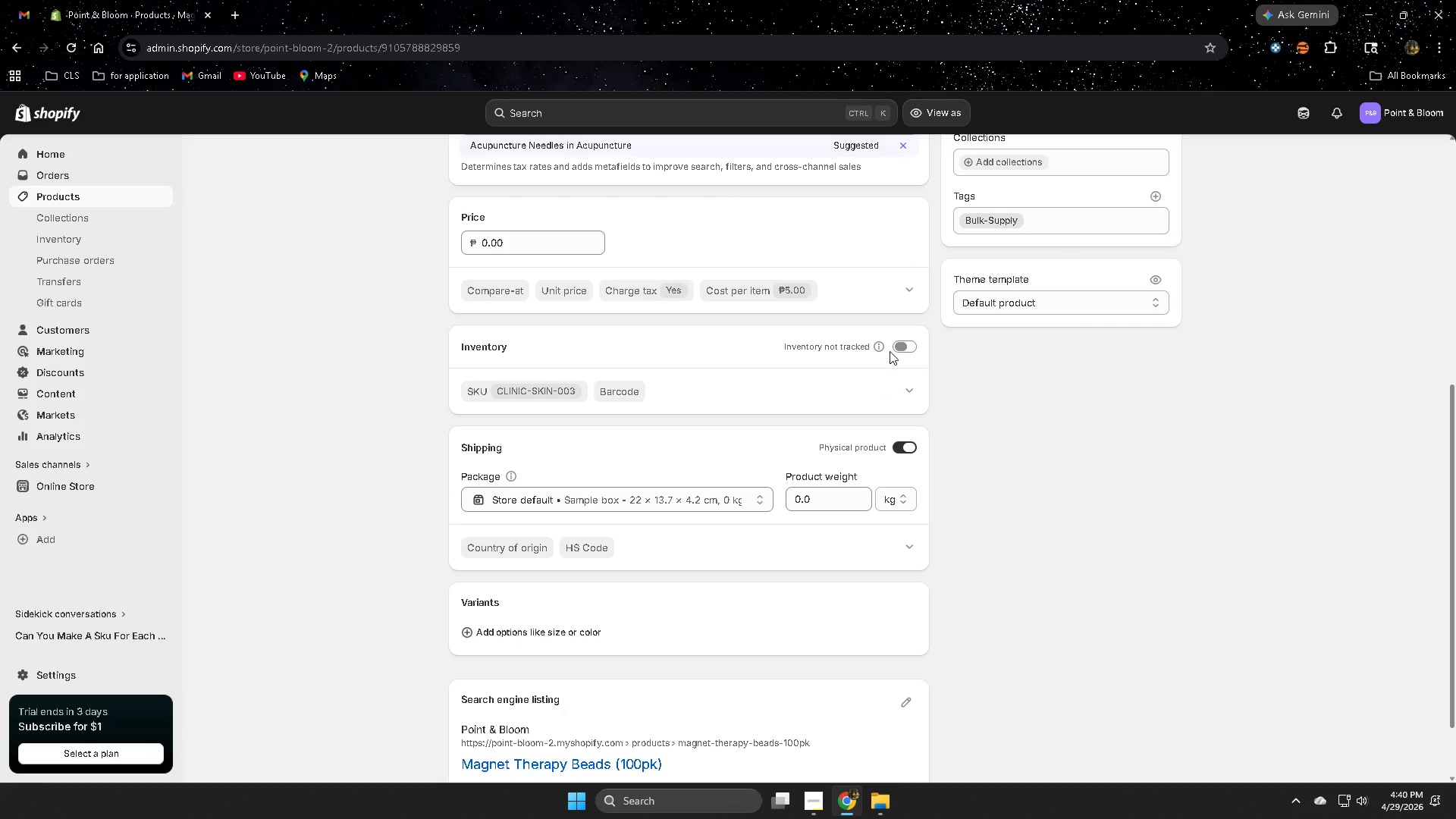 
left_click([900, 347])
 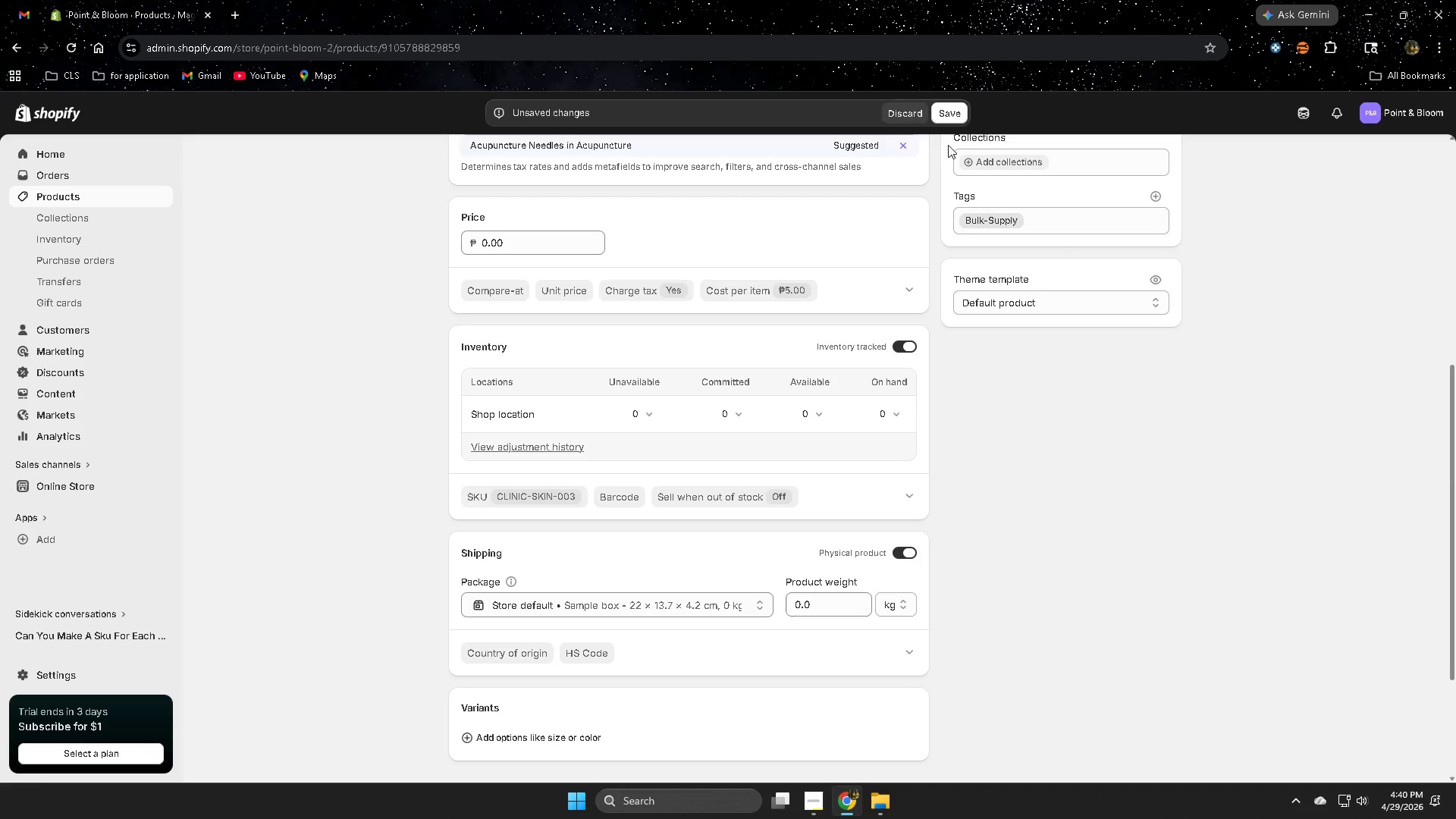 
left_click([949, 115])
 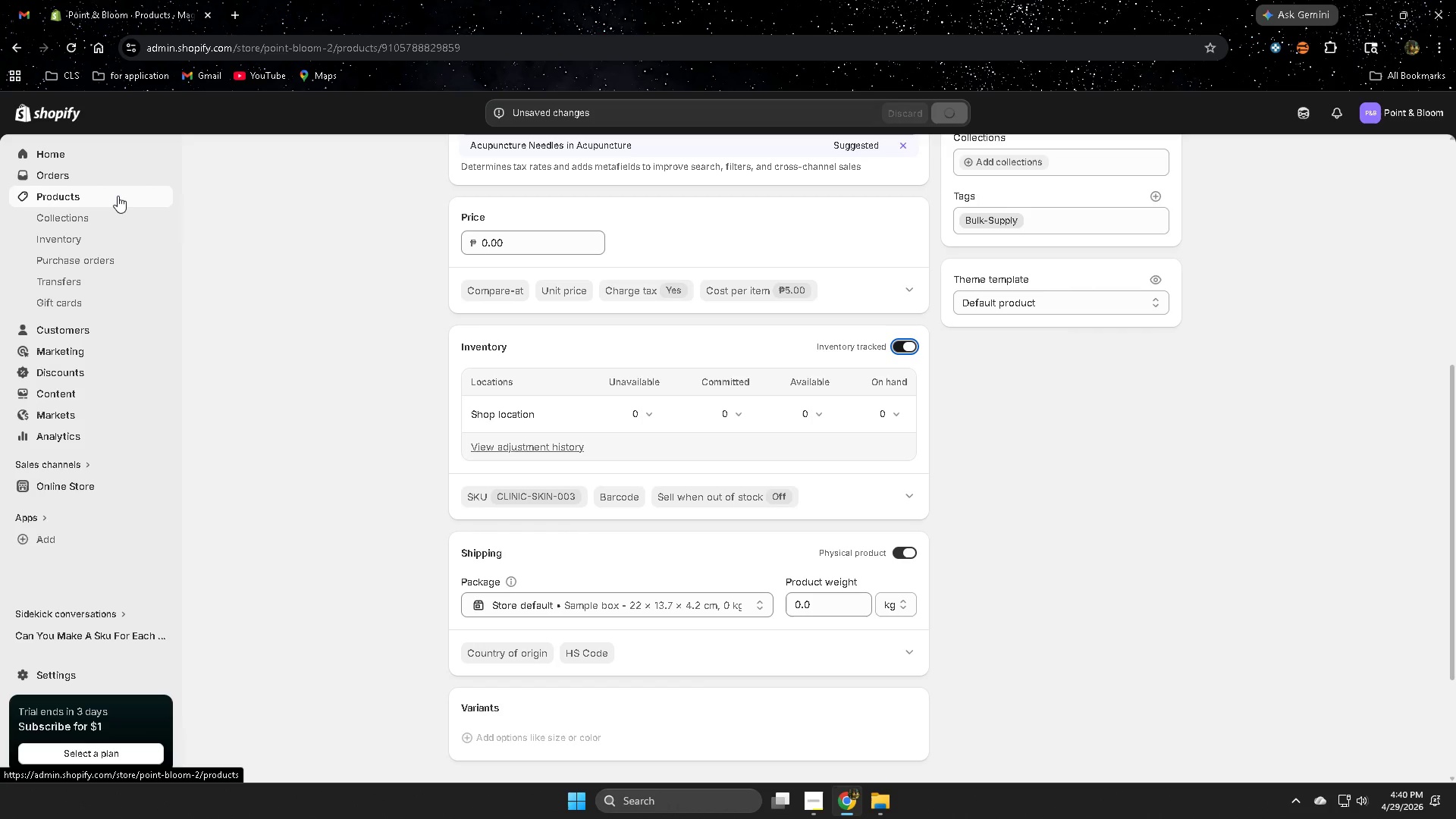 
left_click([118, 196])
 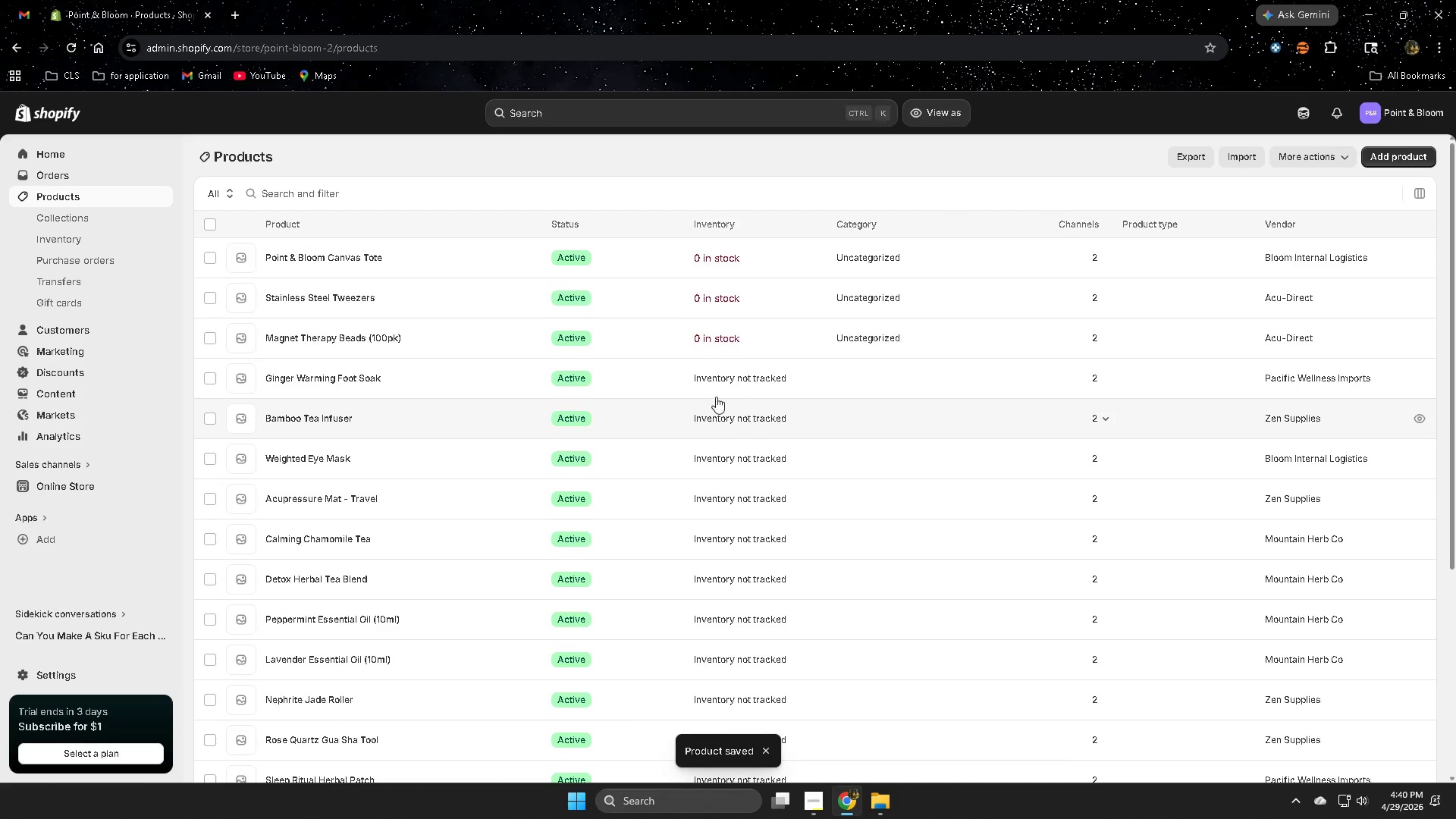 
left_click([653, 378])
 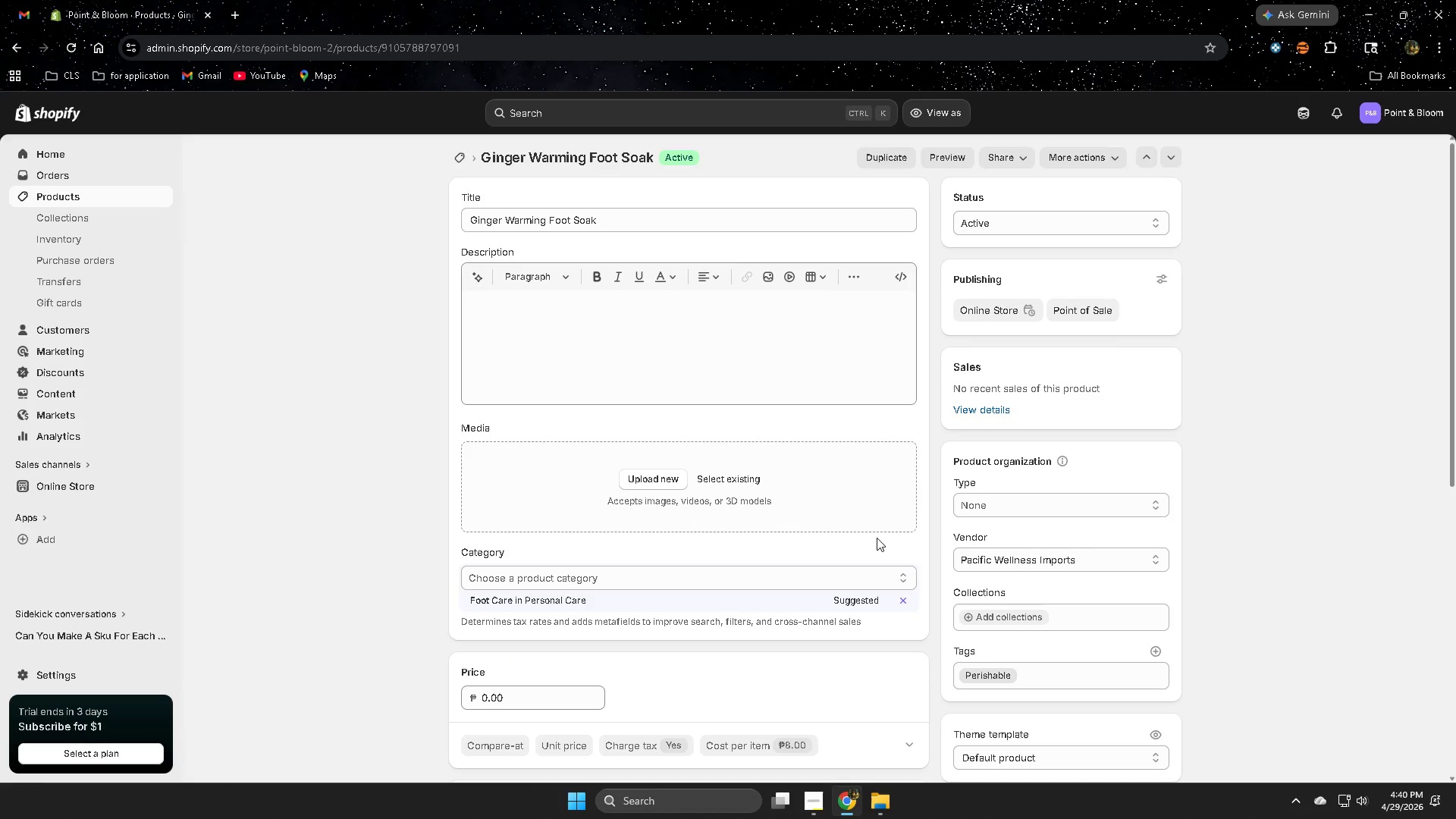 
scroll: coordinate [870, 536], scroll_direction: down, amount: 7.0
 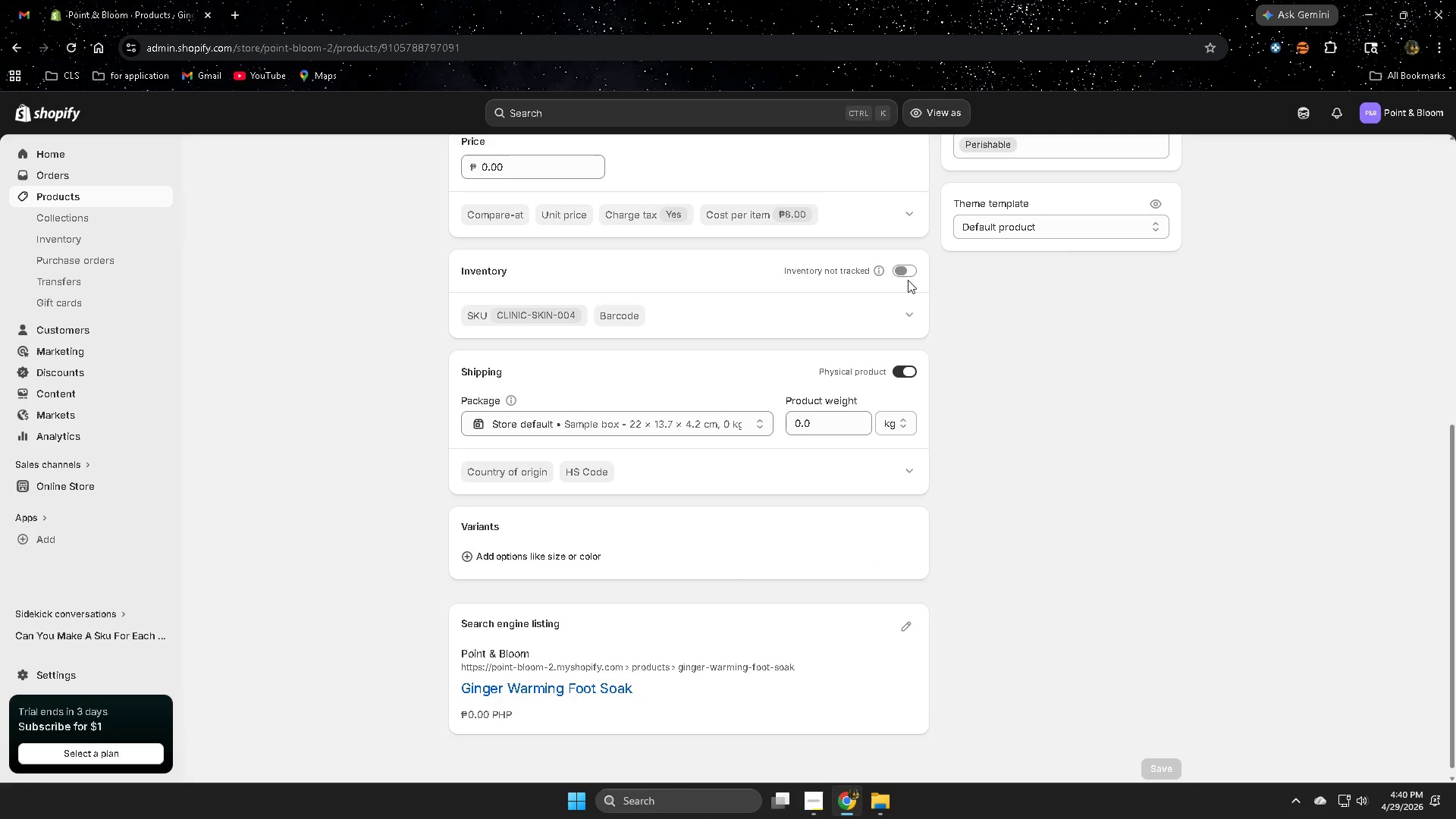 
left_click([902, 271])
 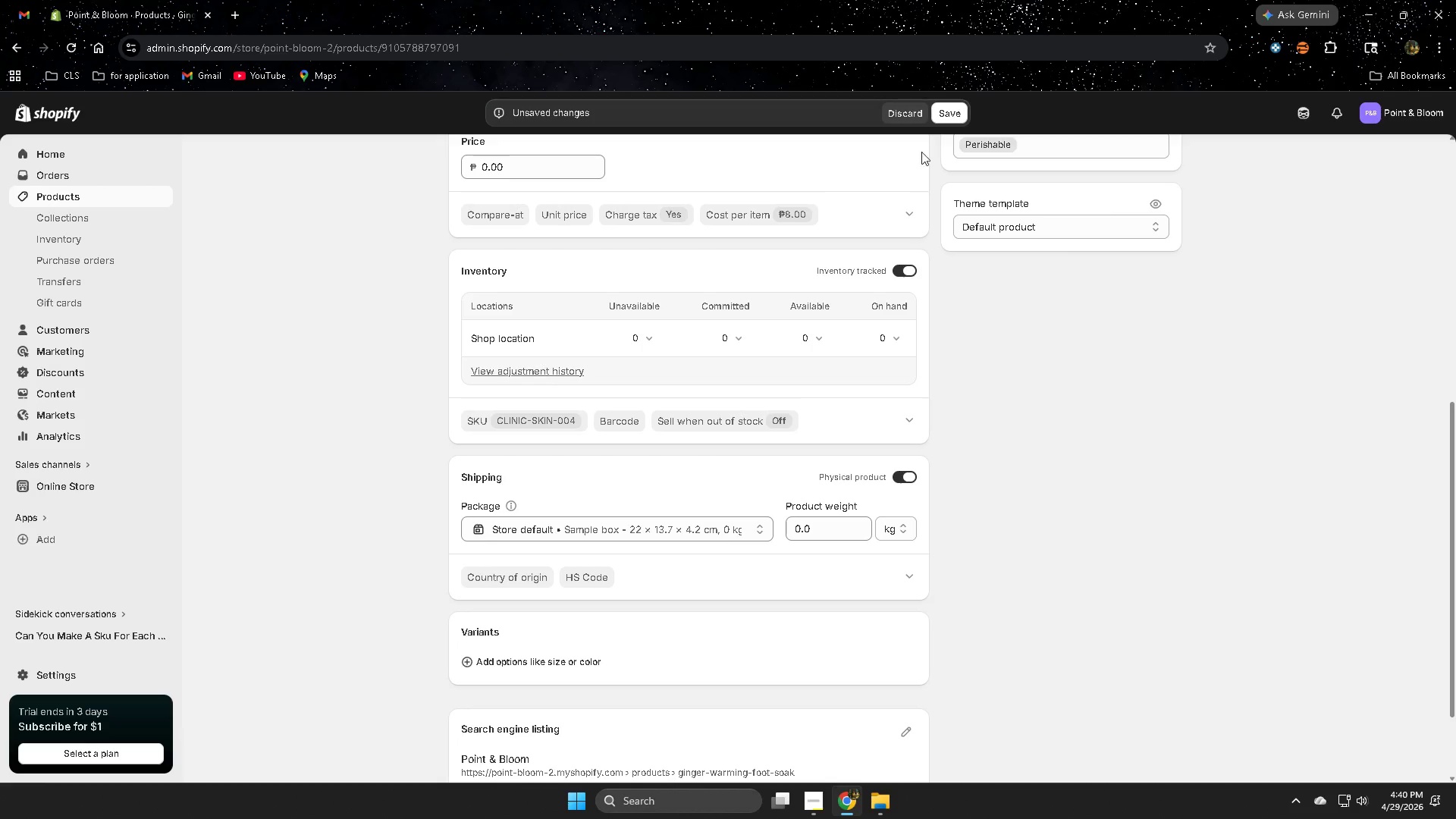 
left_click([950, 115])
 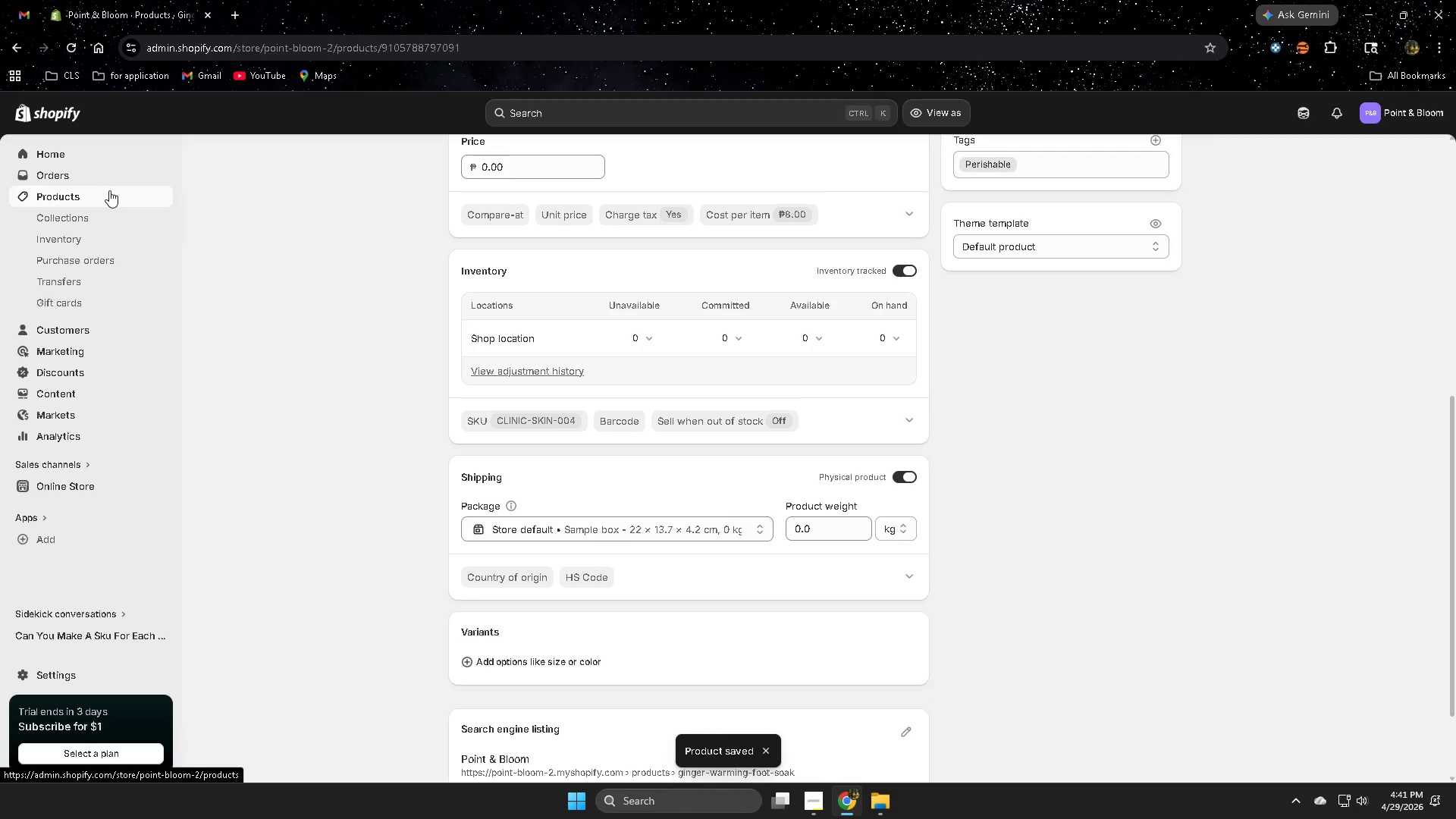 
wait(6.89)
 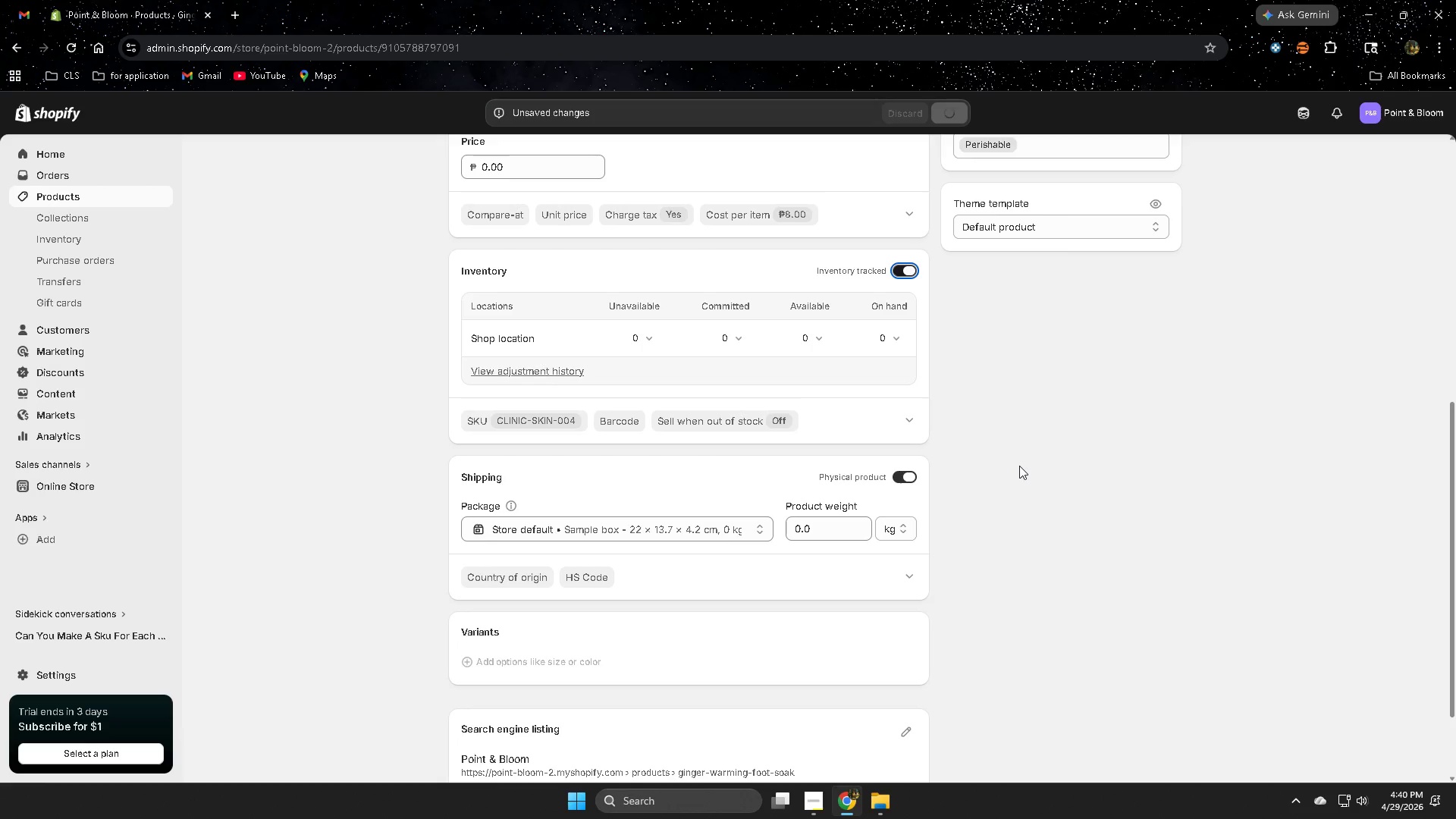 
left_click([86, 196])
 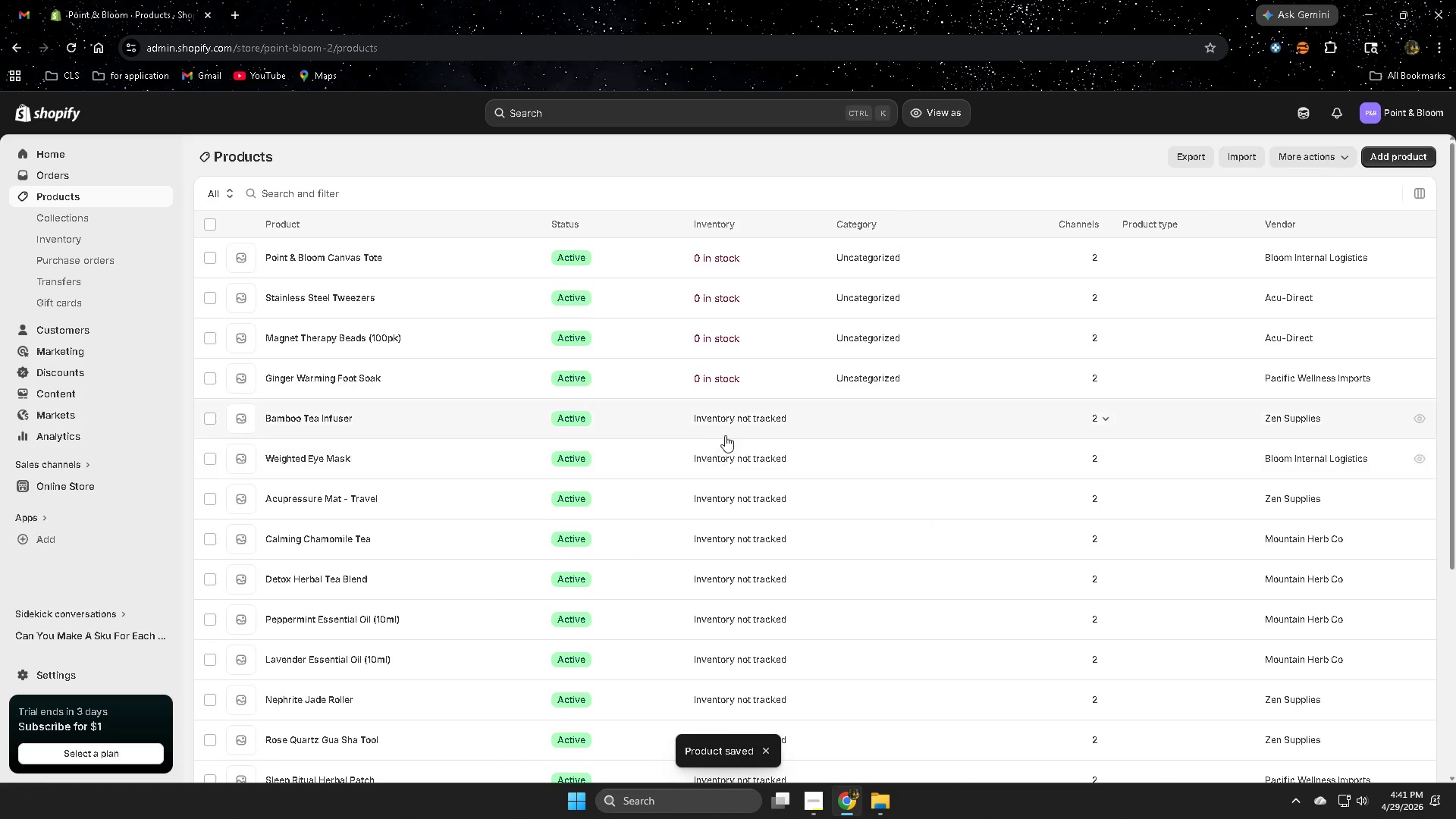 
scroll: coordinate [822, 492], scroll_direction: down, amount: 1.0
 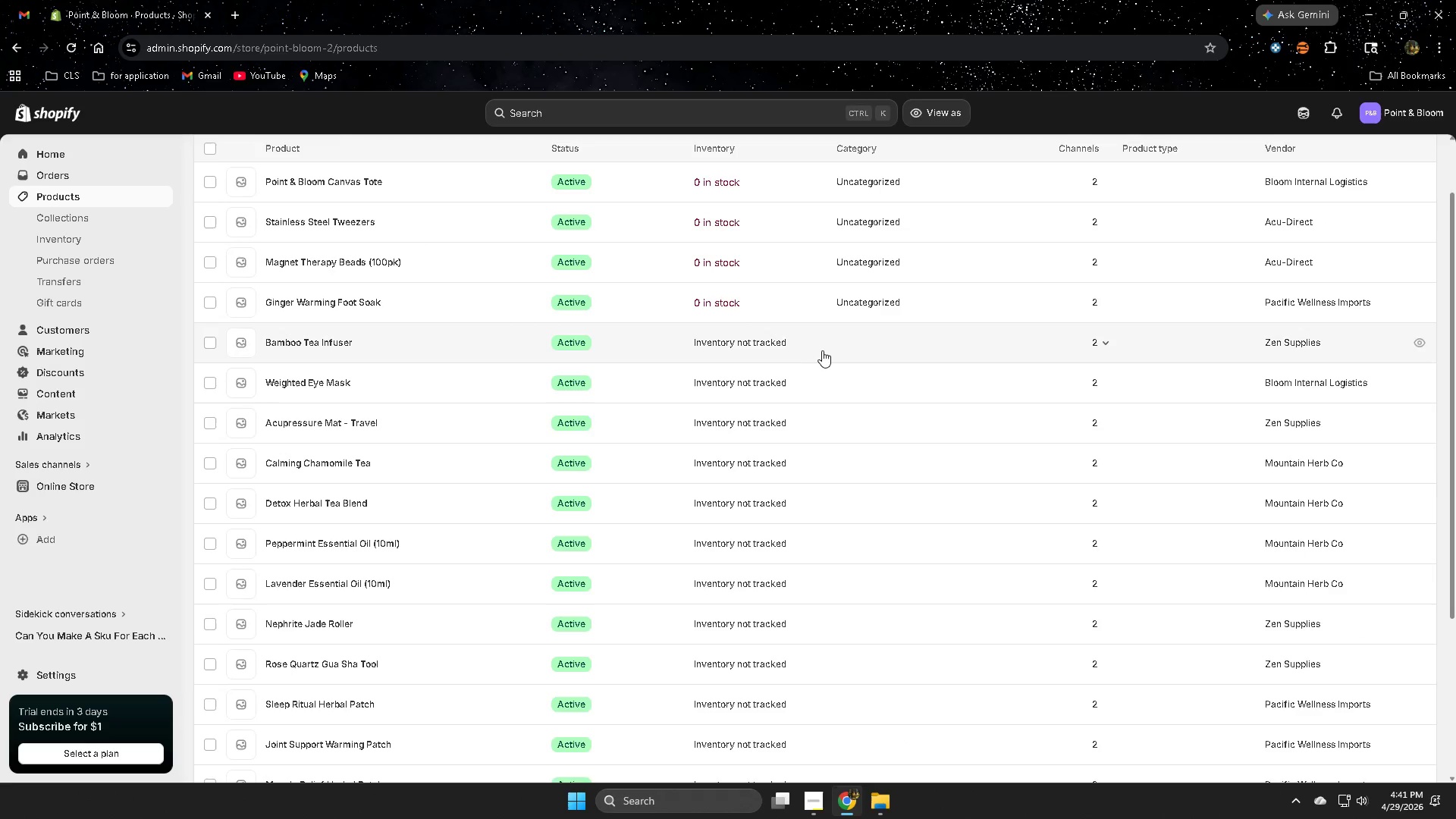 
left_click([823, 347])
 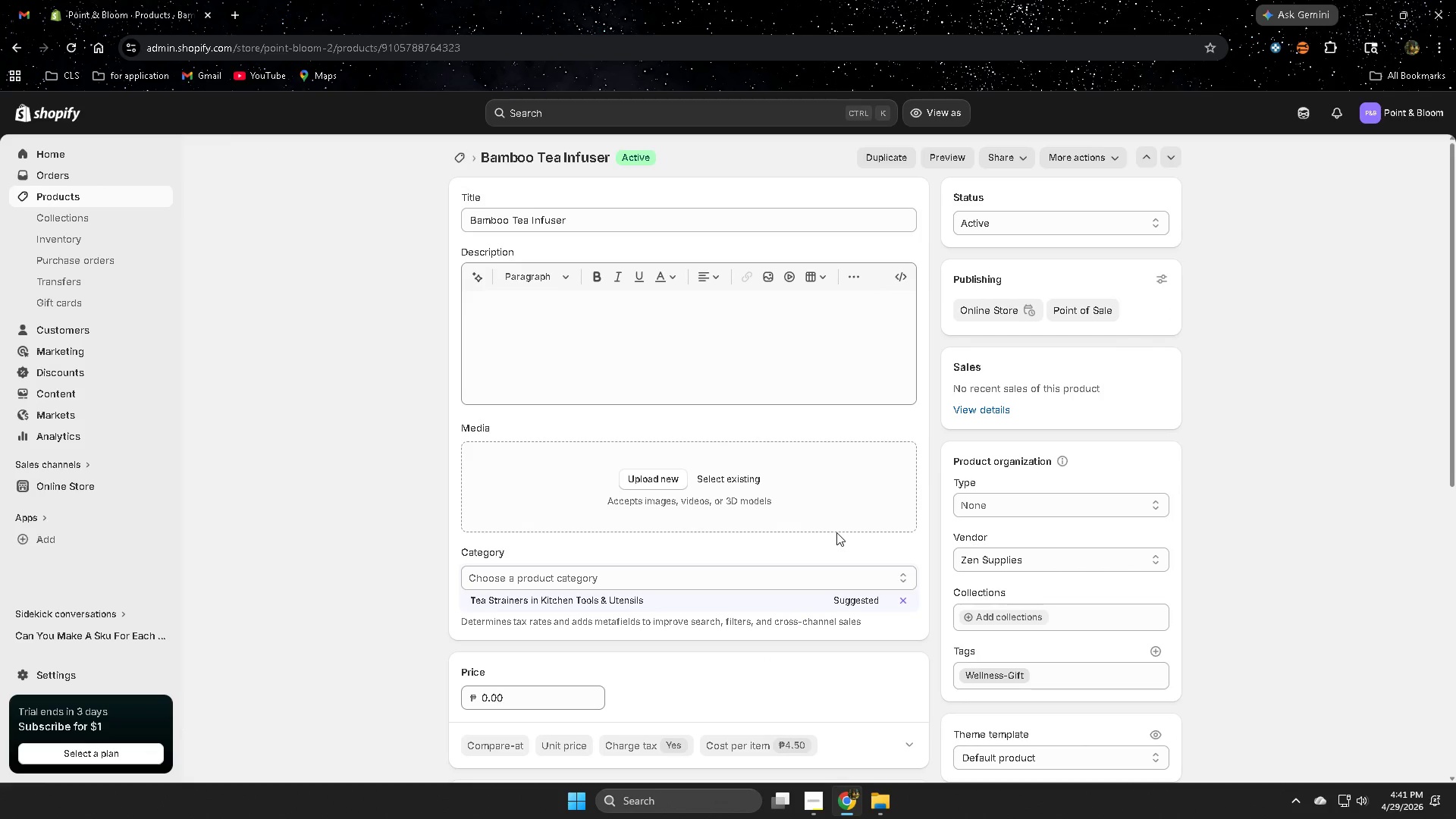 
wait(5.14)
 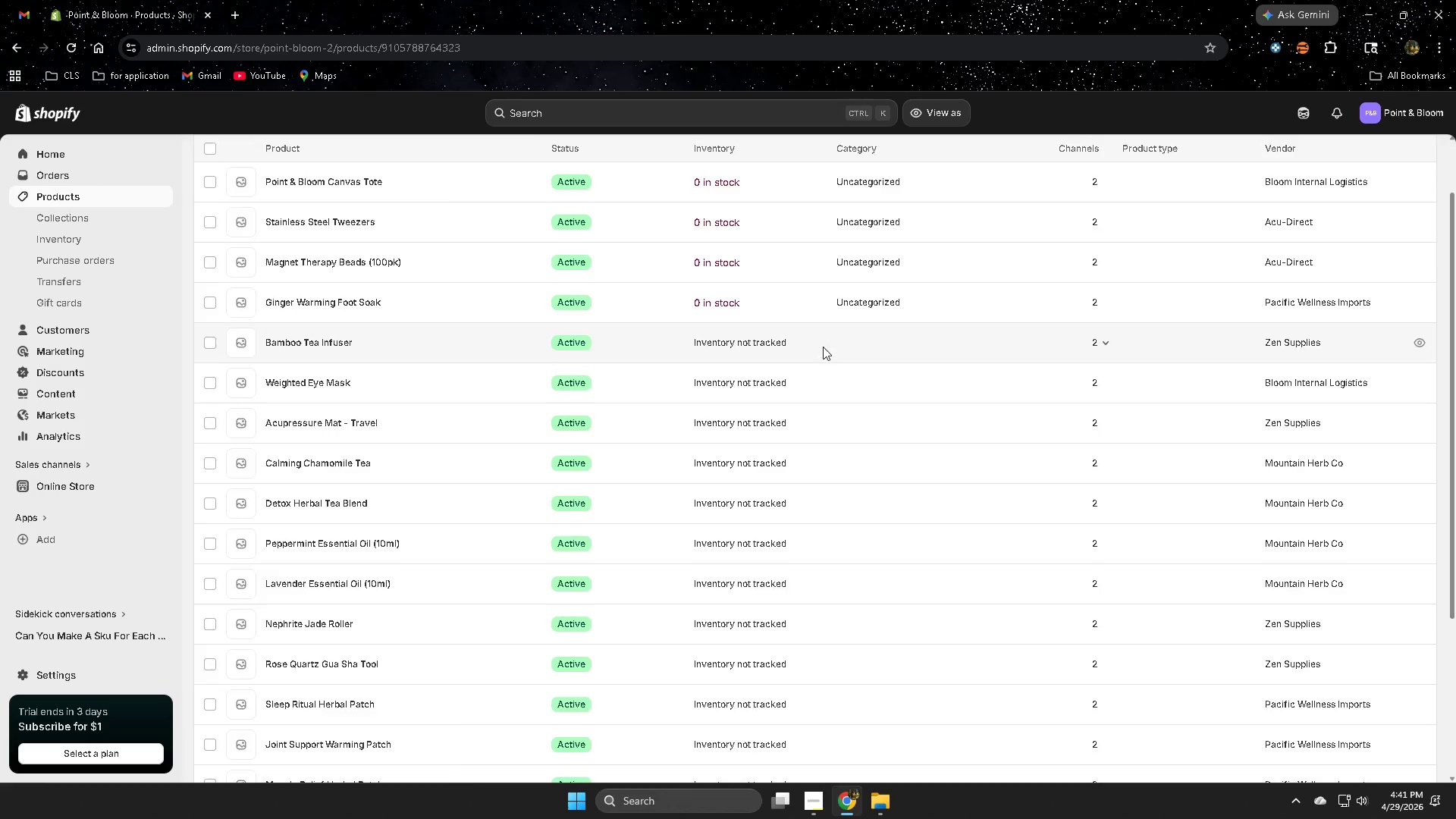 
scroll: coordinate [836, 532], scroll_direction: down, amount: 4.0
 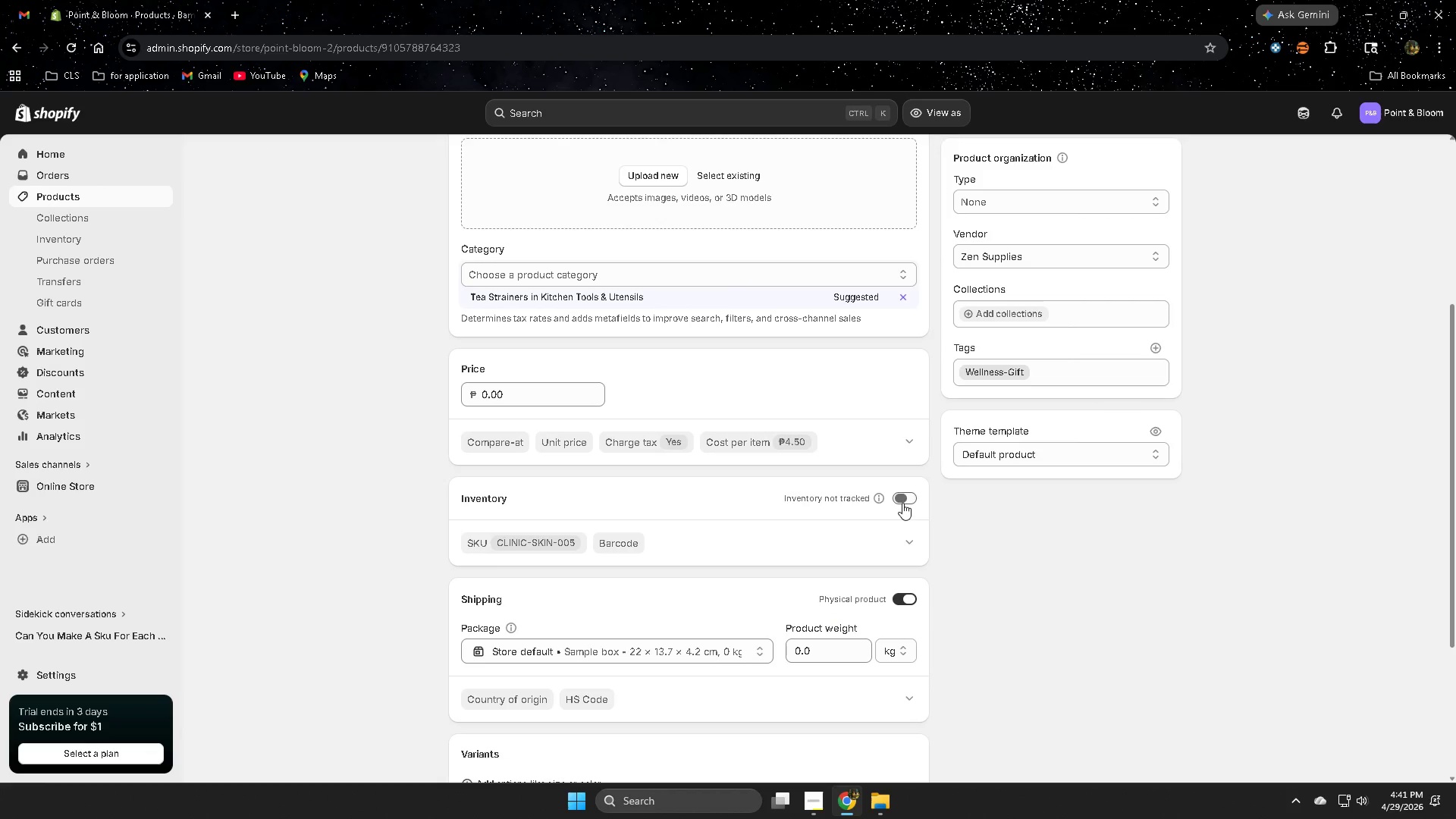 
left_click([902, 500])
 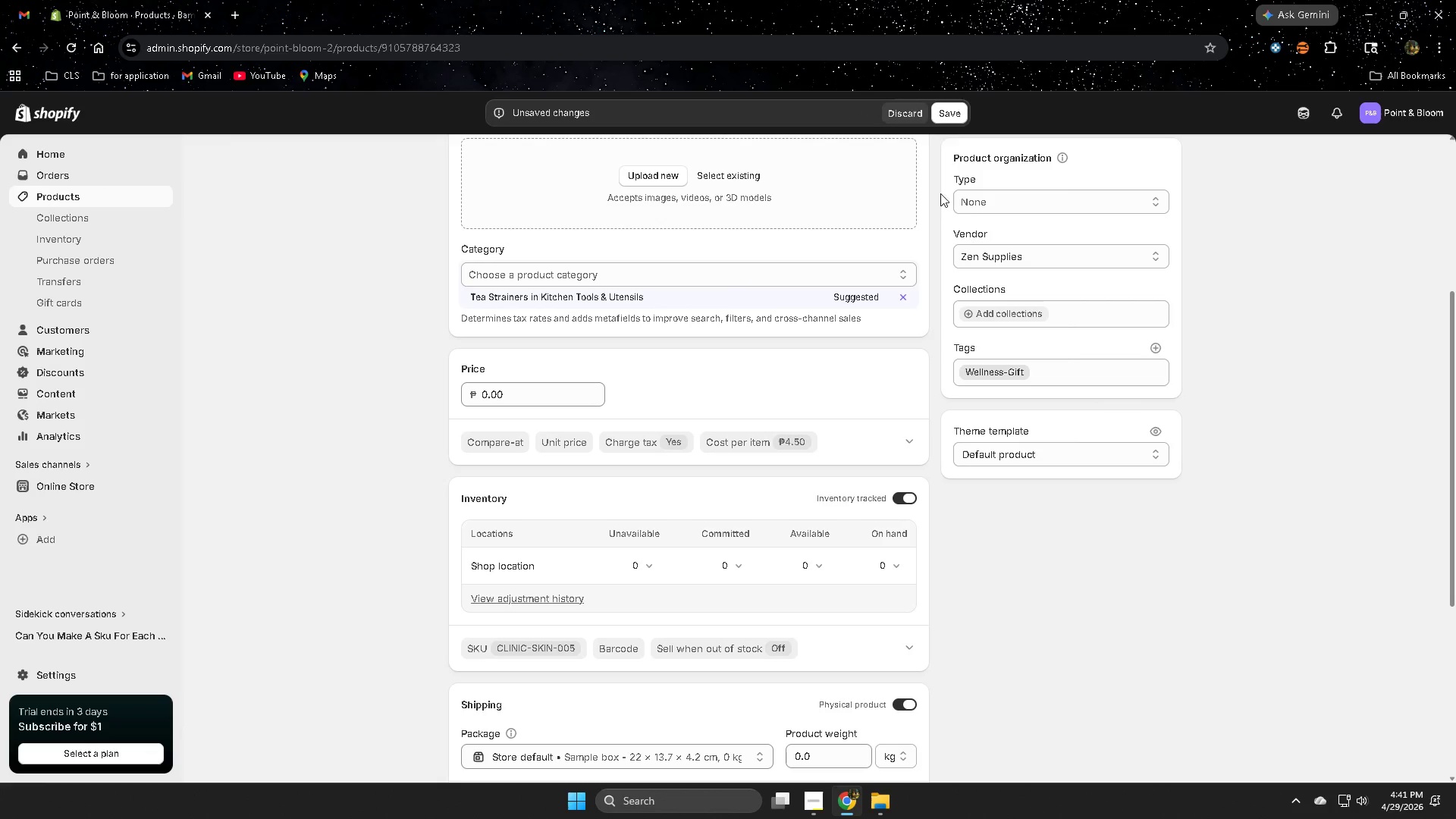 
left_click([941, 110])
 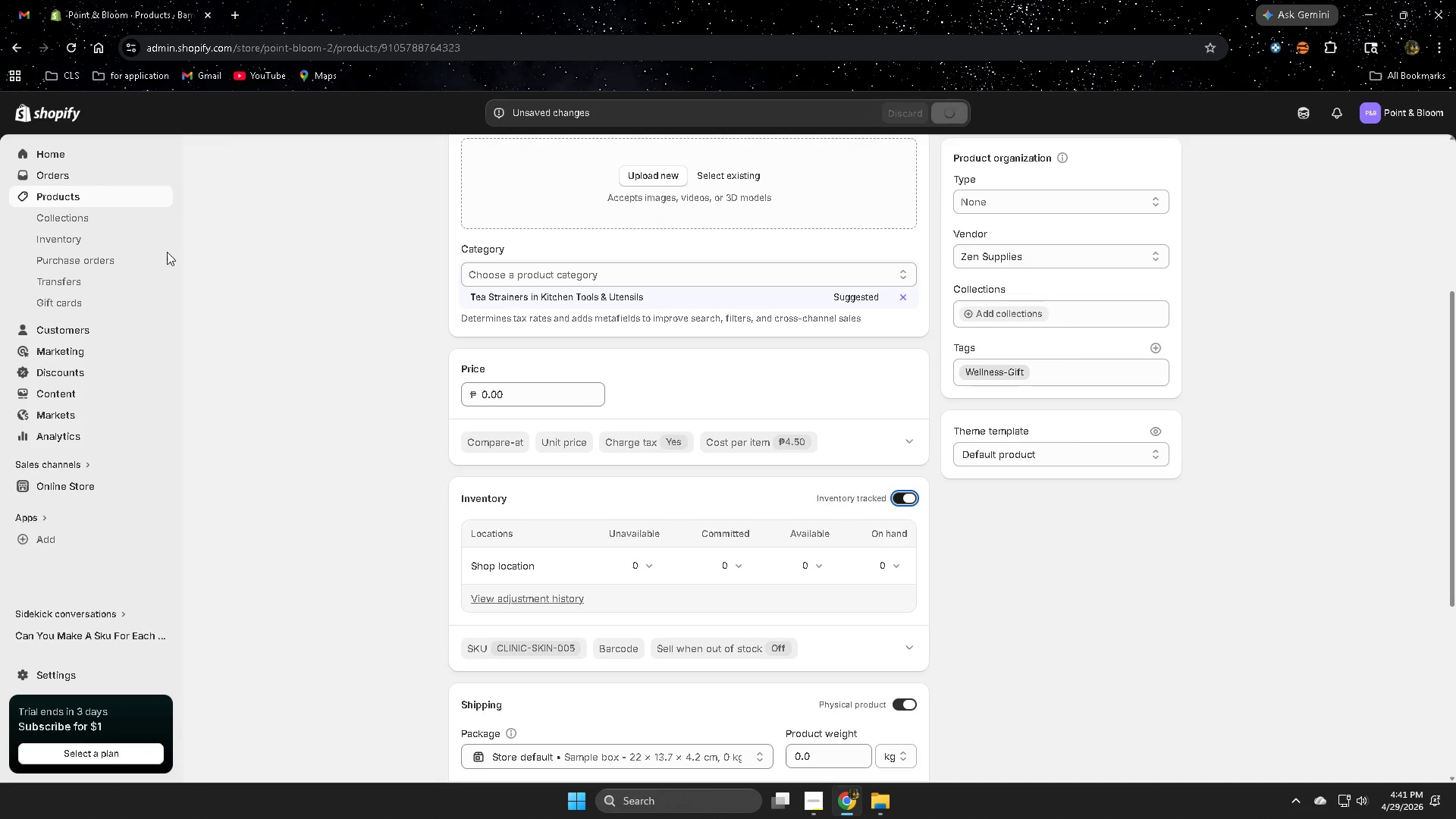 
left_click([85, 200])
 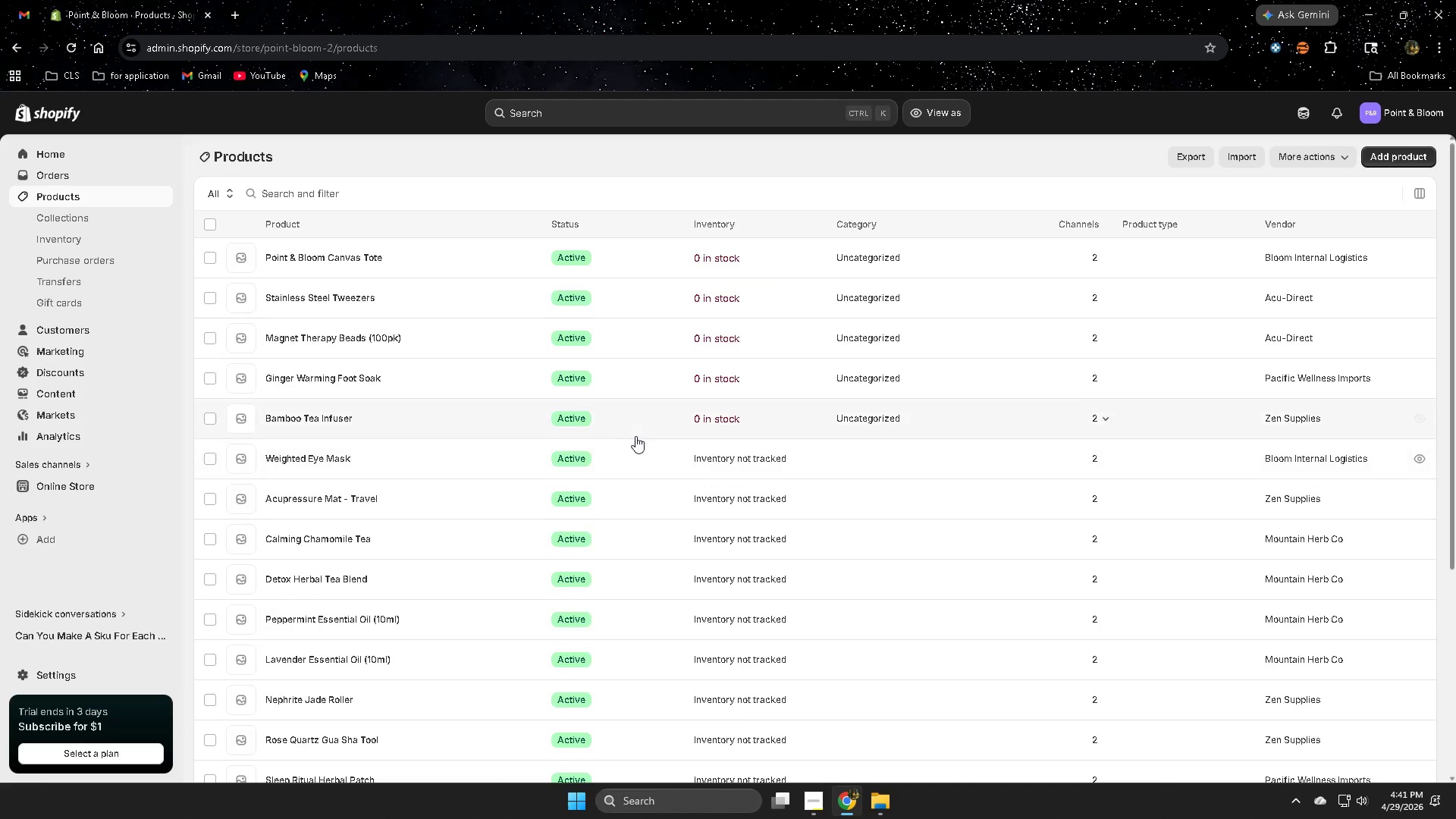 
left_click([657, 463])
 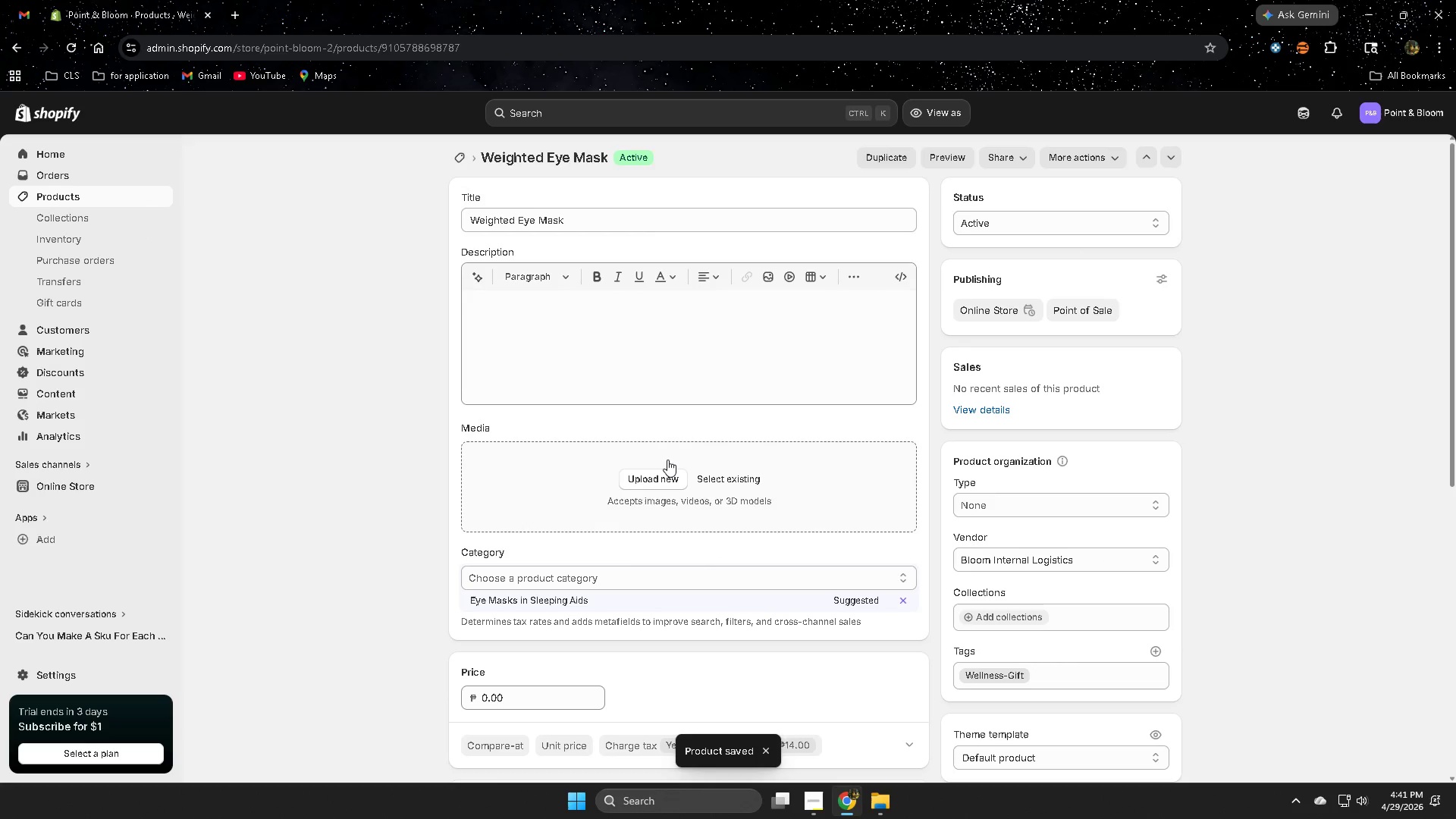 
scroll: coordinate [844, 497], scroll_direction: down, amount: 4.0
 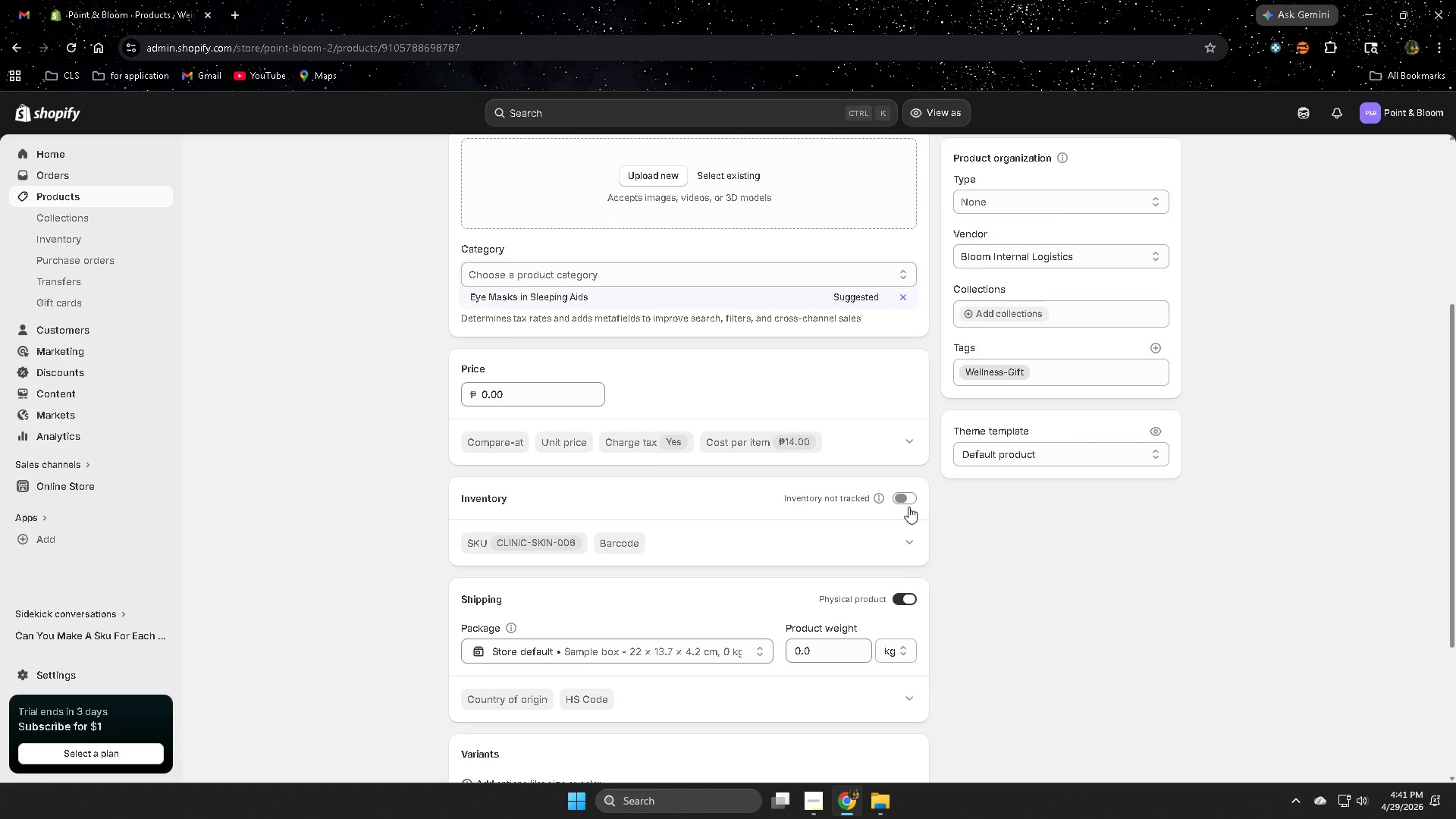 
wait(5.19)
 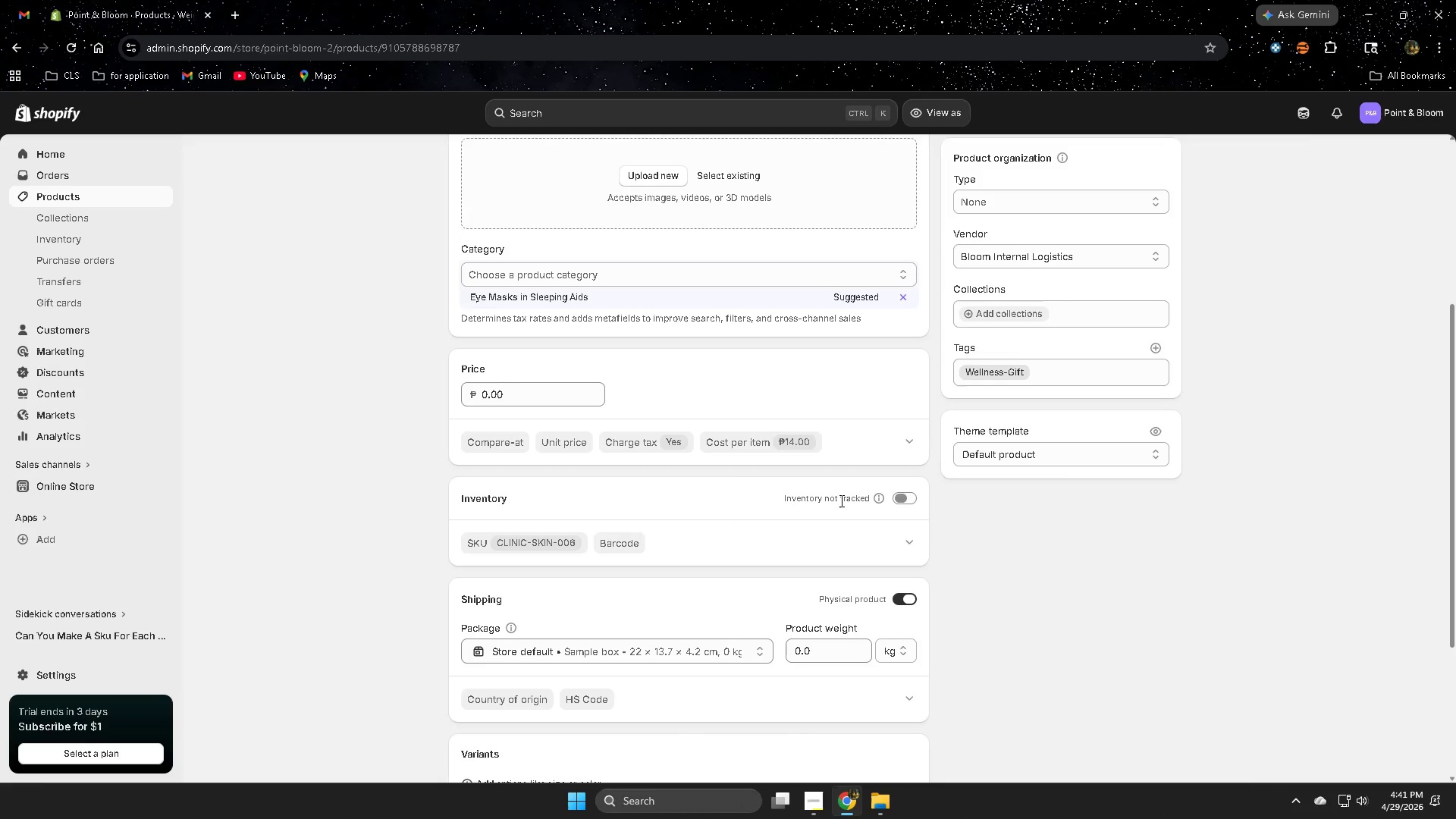 
left_click([947, 115])
 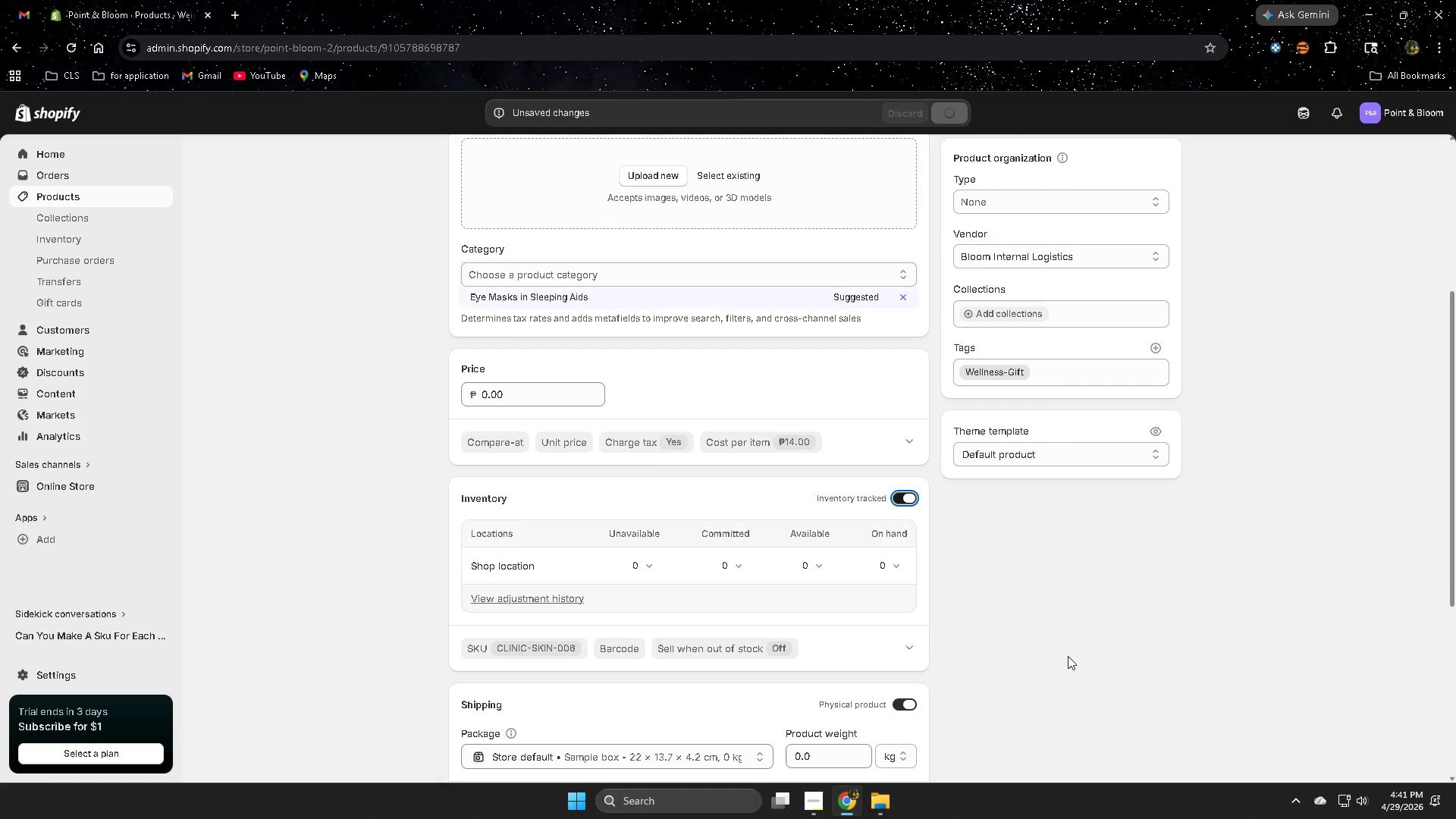 
scroll: coordinate [1062, 655], scroll_direction: down, amount: 2.0
 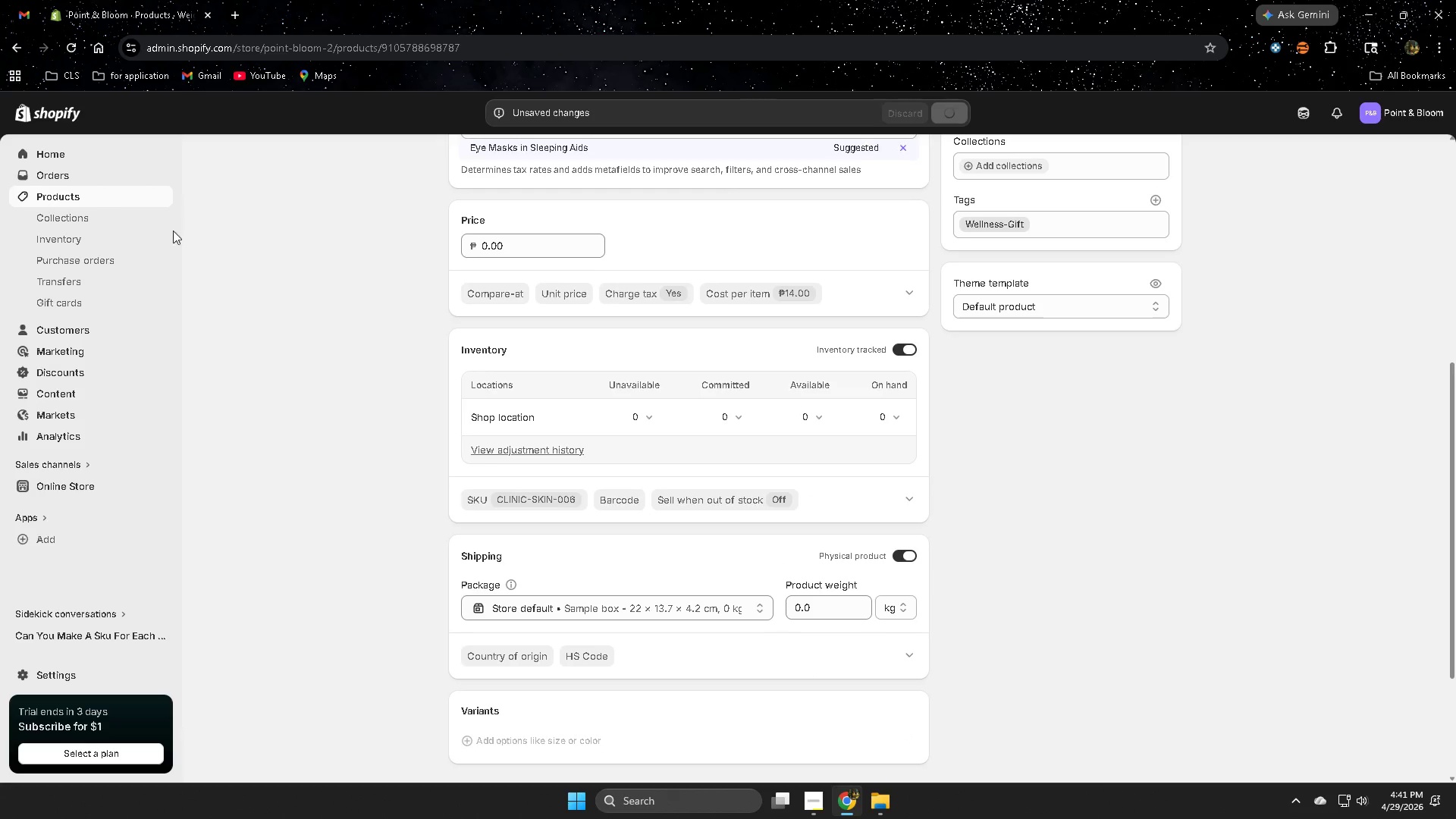 
left_click([85, 202])
 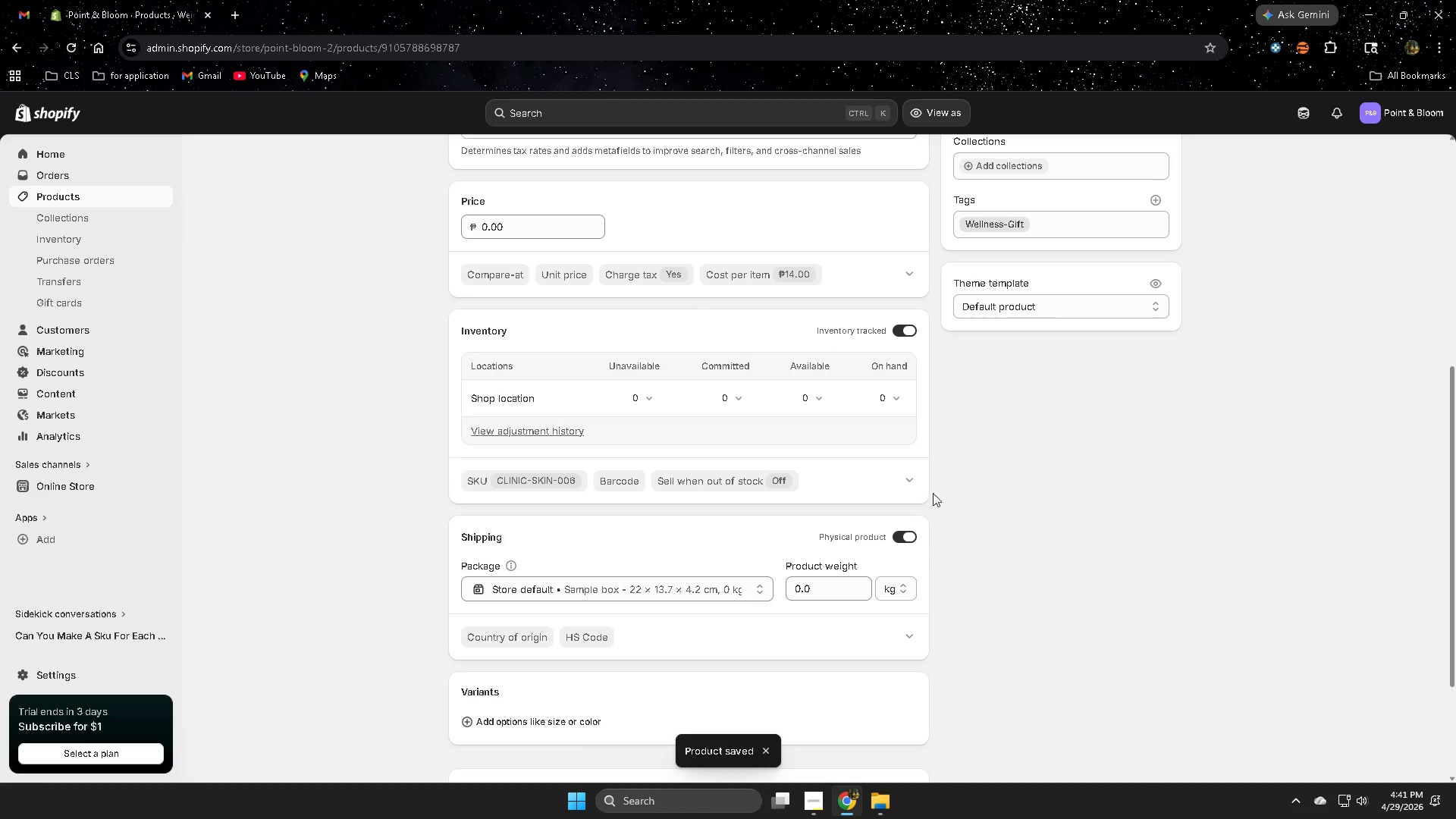 
left_click([108, 192])
 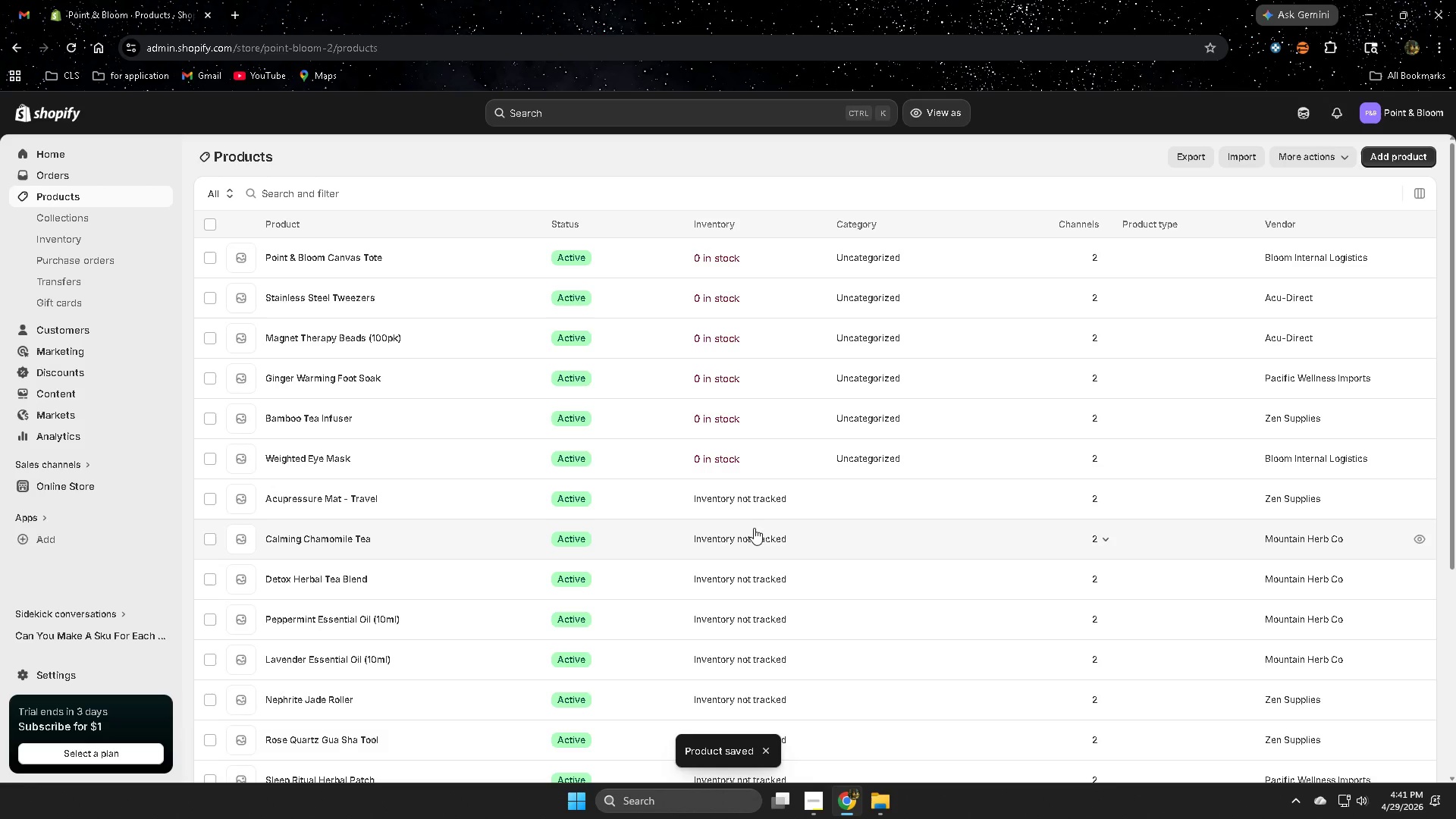 
left_click([648, 503])
 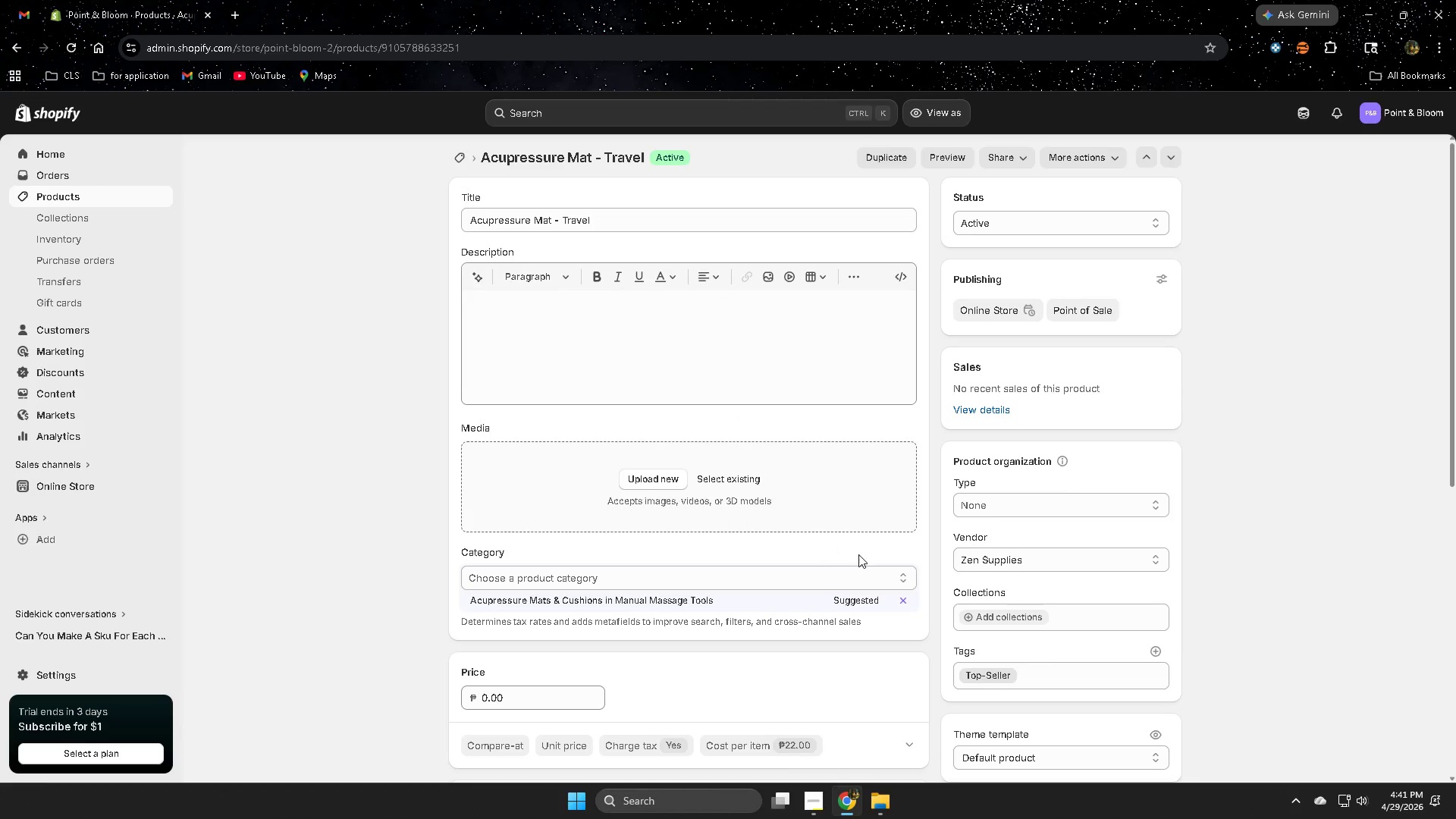 
scroll: coordinate [855, 557], scroll_direction: down, amount: 3.0
 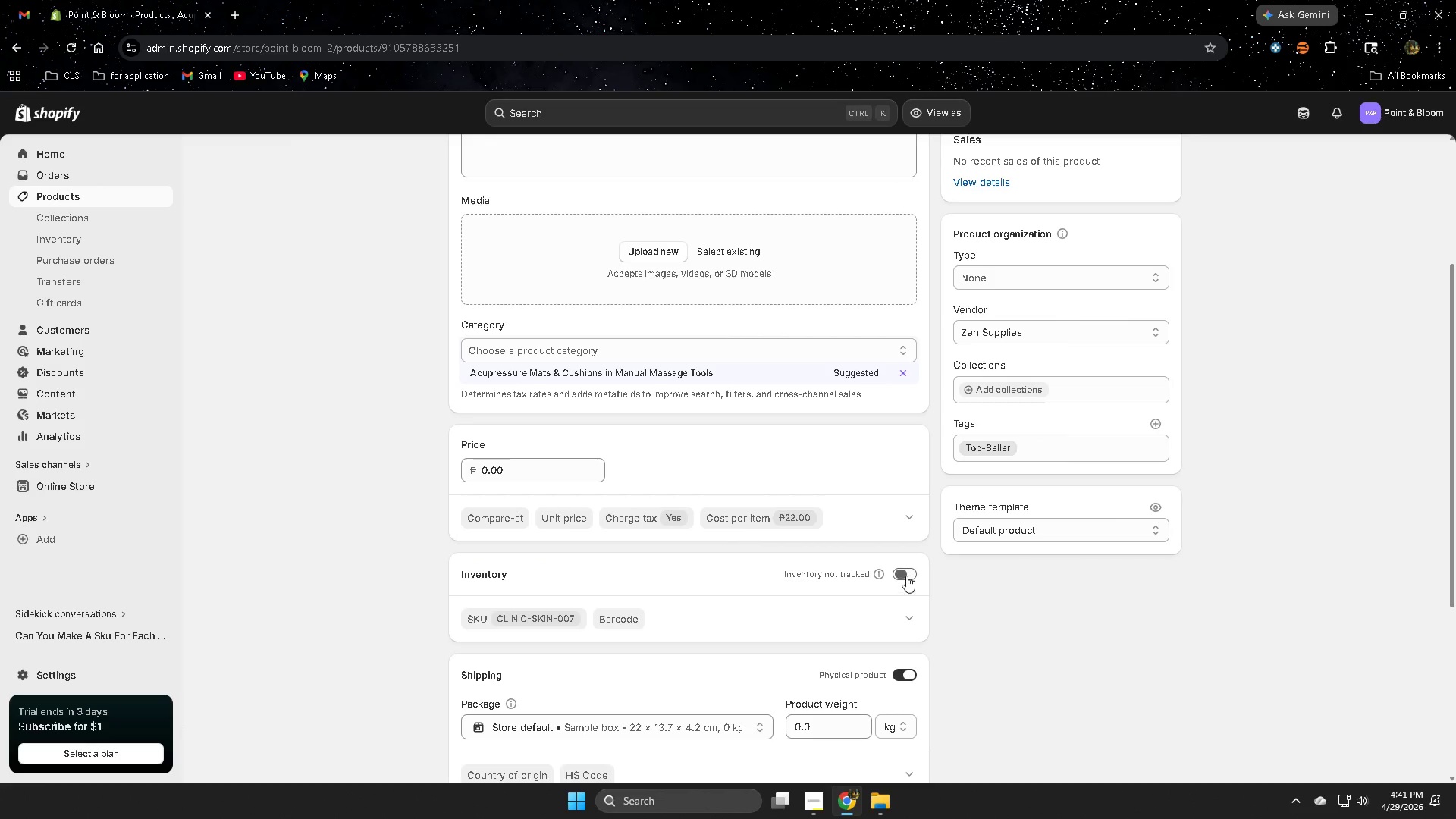 
left_click([904, 576])
 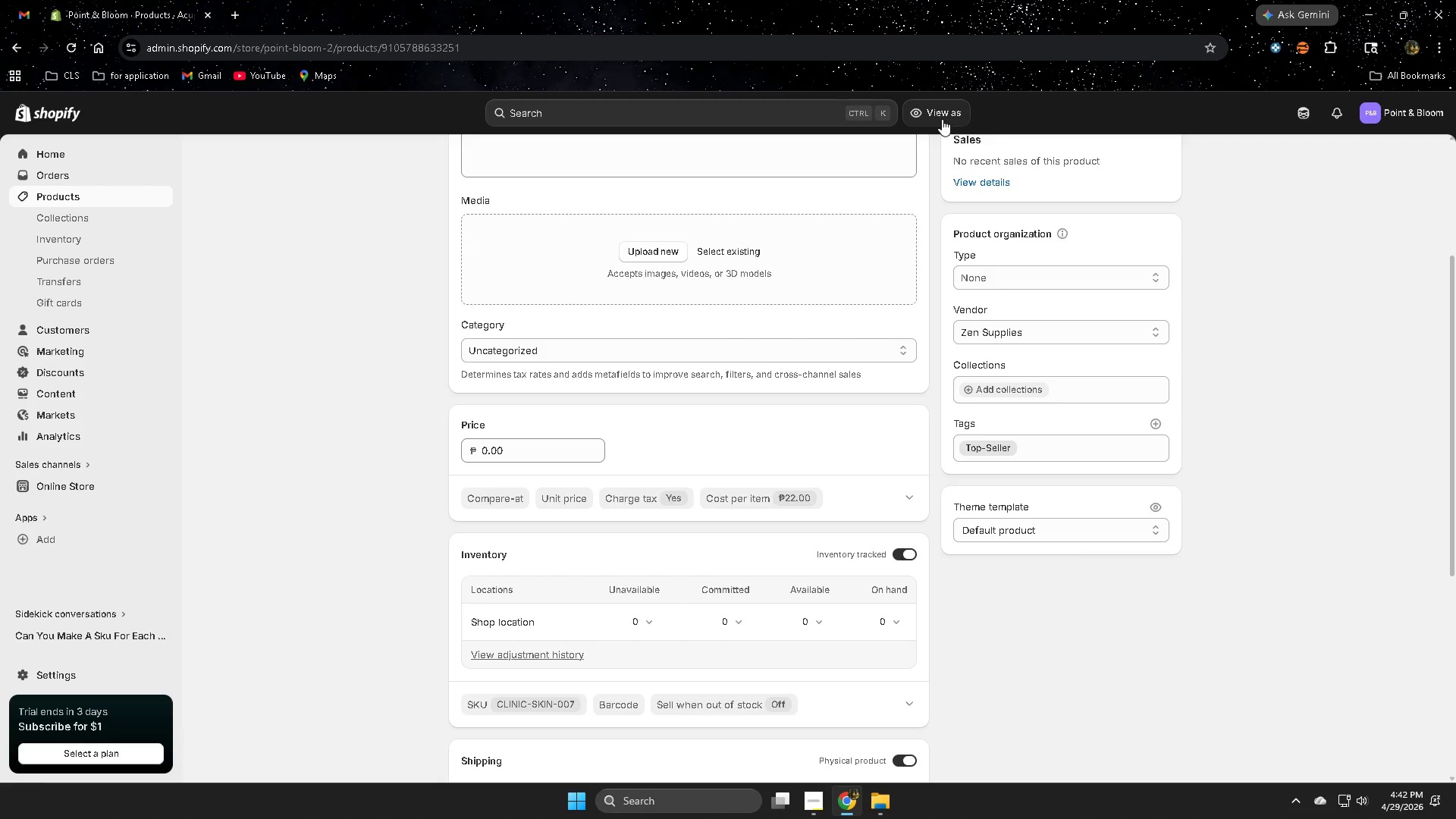 
wait(26.02)
 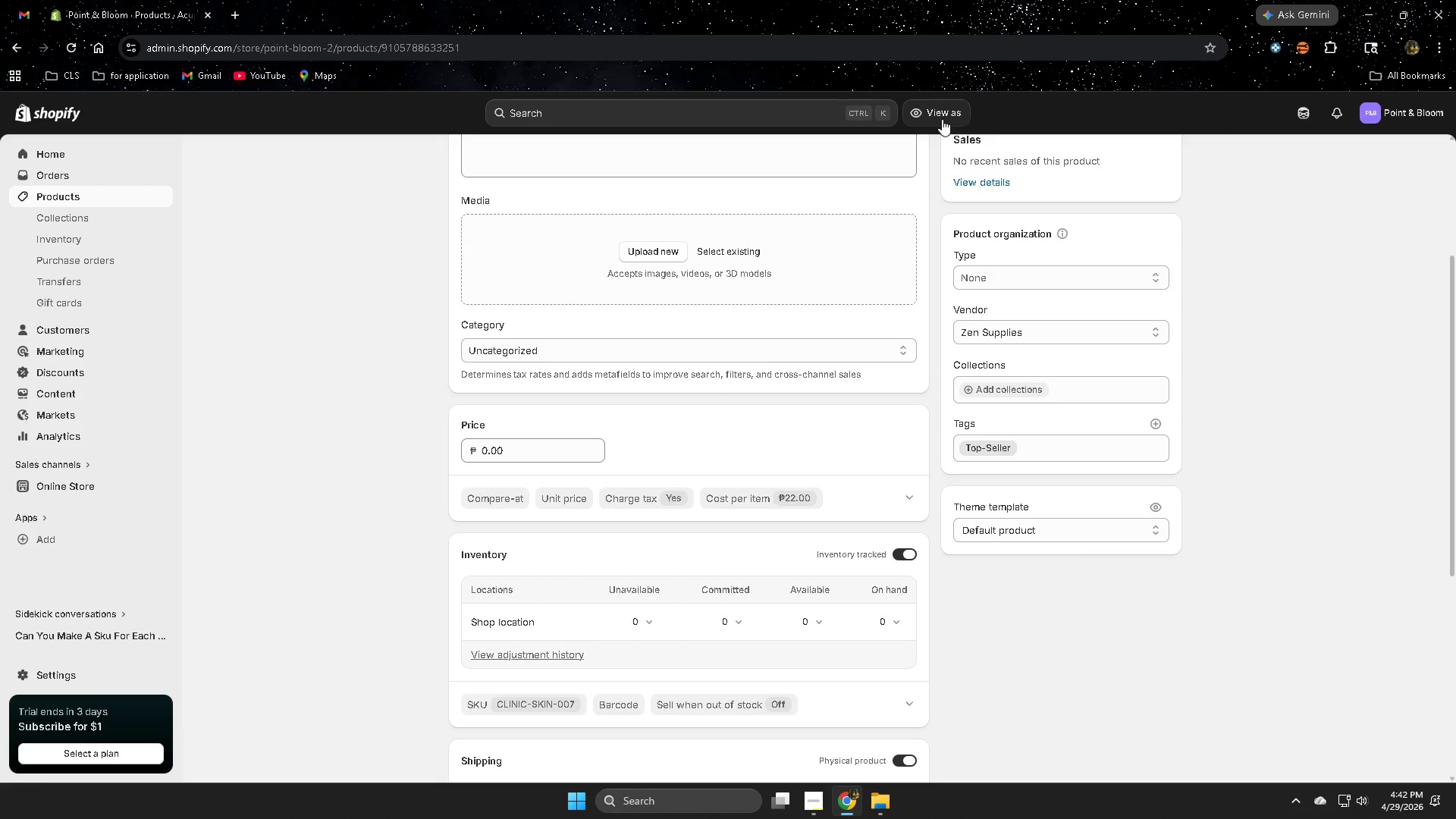 
left_click([90, 196])
 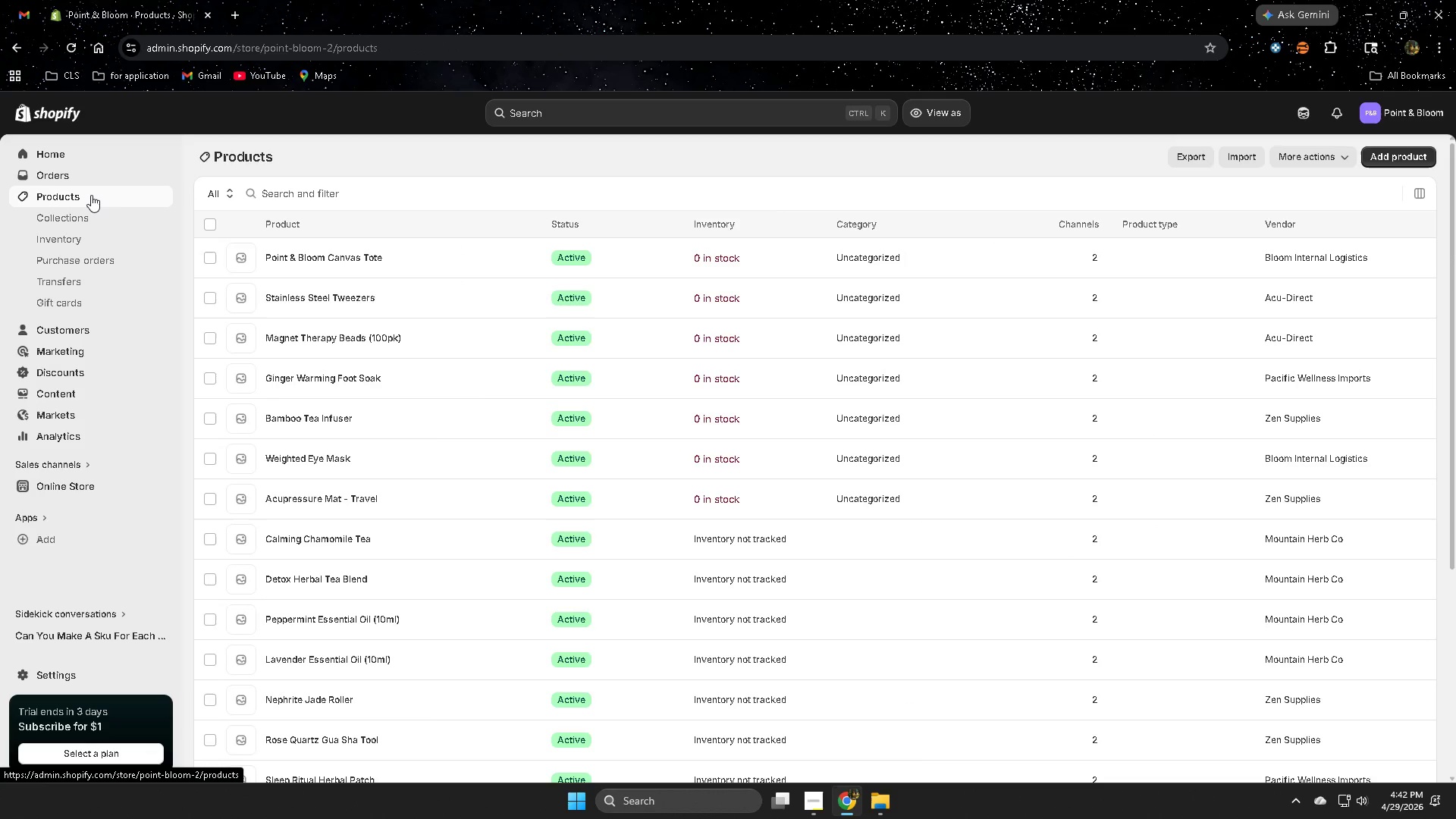 
wait(6.83)
 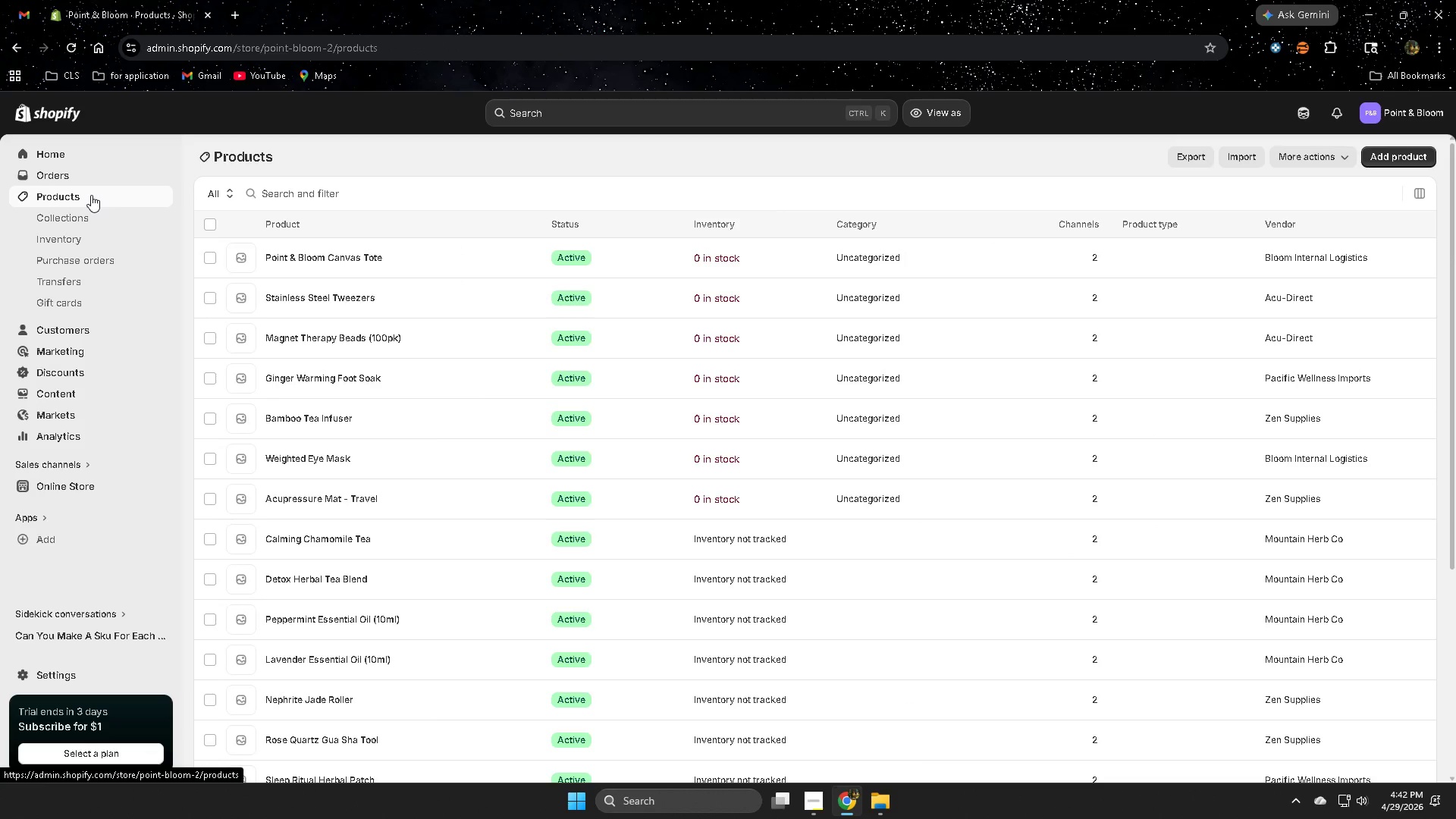 
left_click([483, 532])
 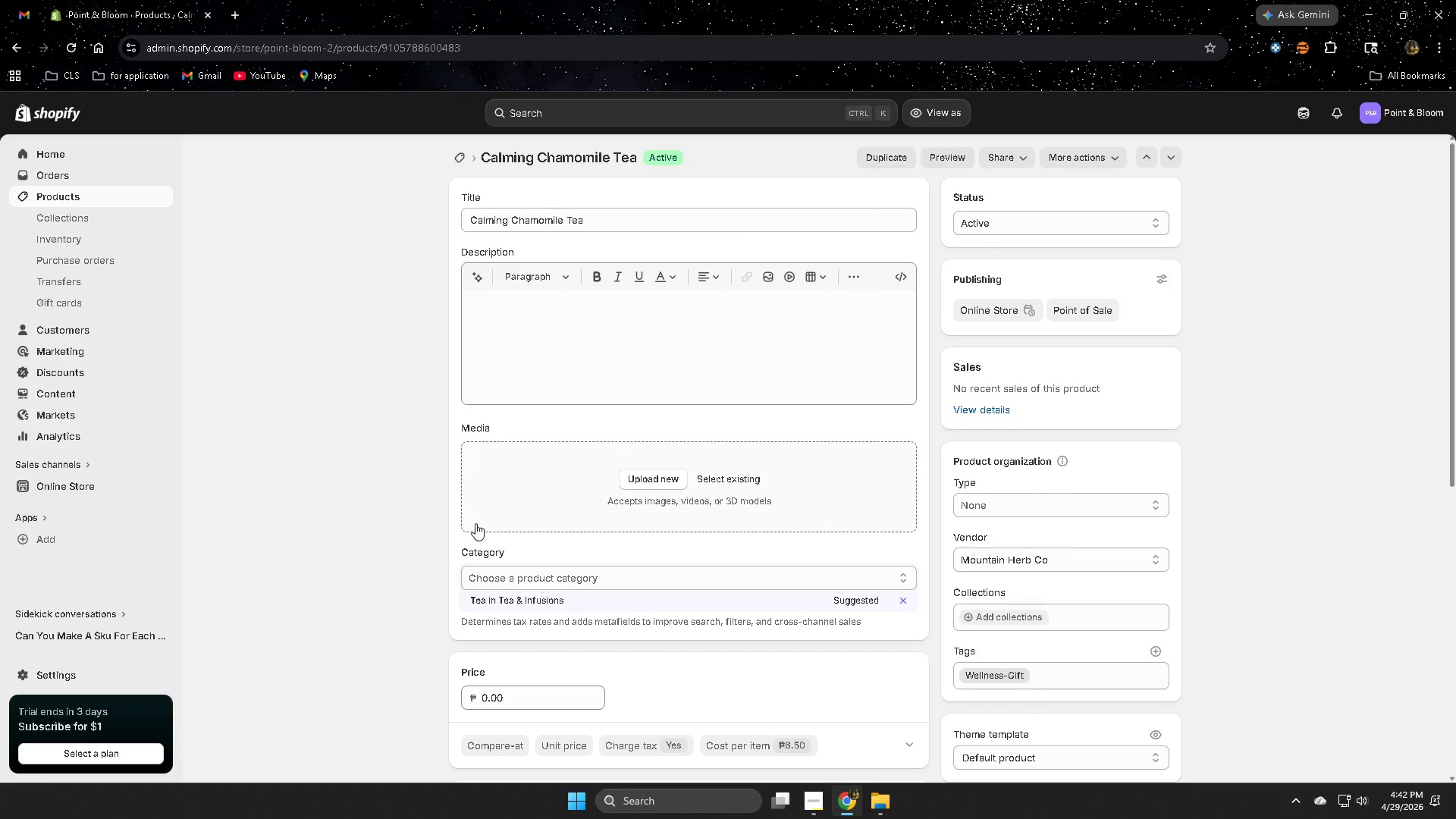 
wait(26.97)
 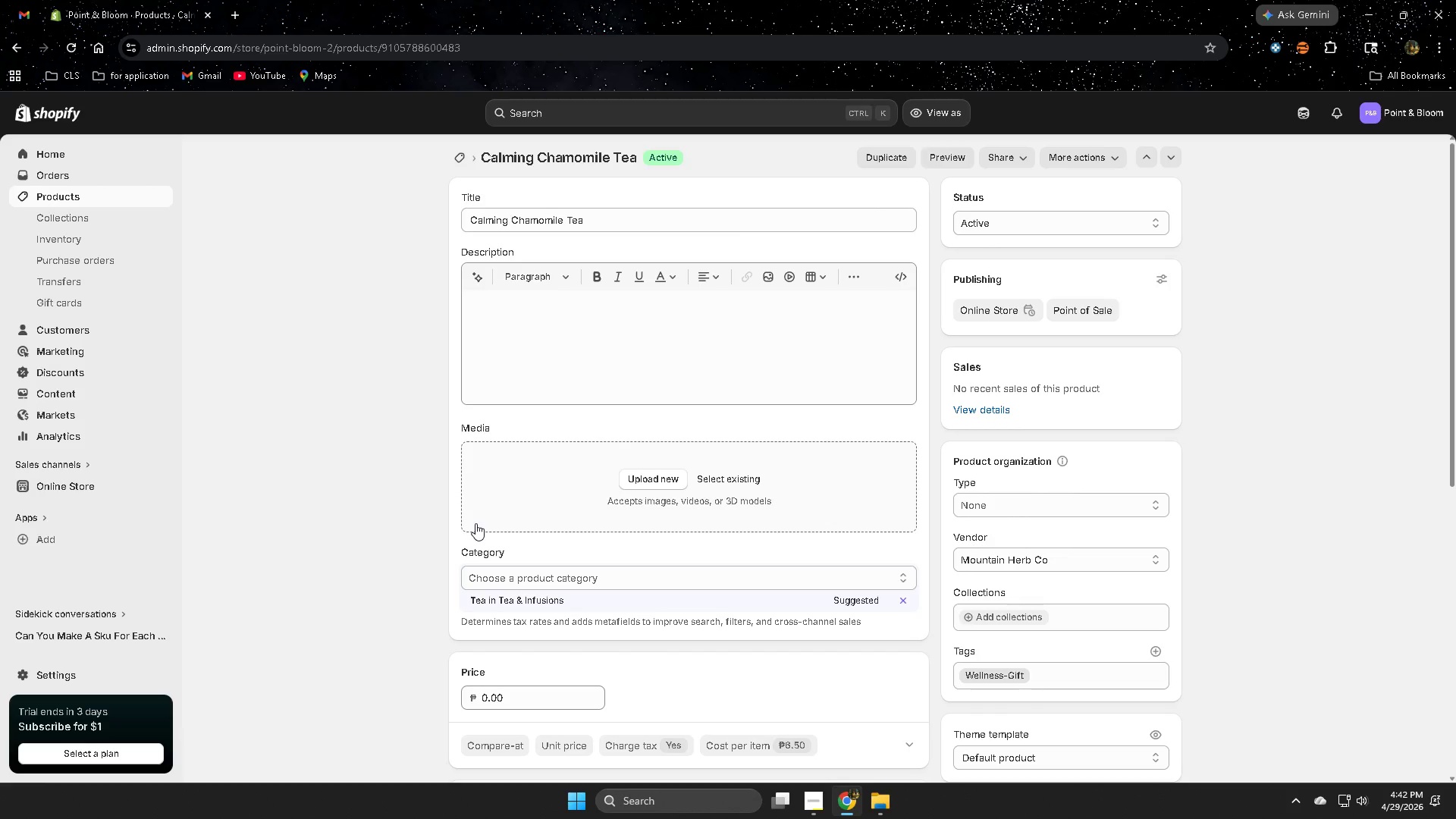 
scroll: coordinate [478, 617], scroll_direction: down, amount: 4.0
 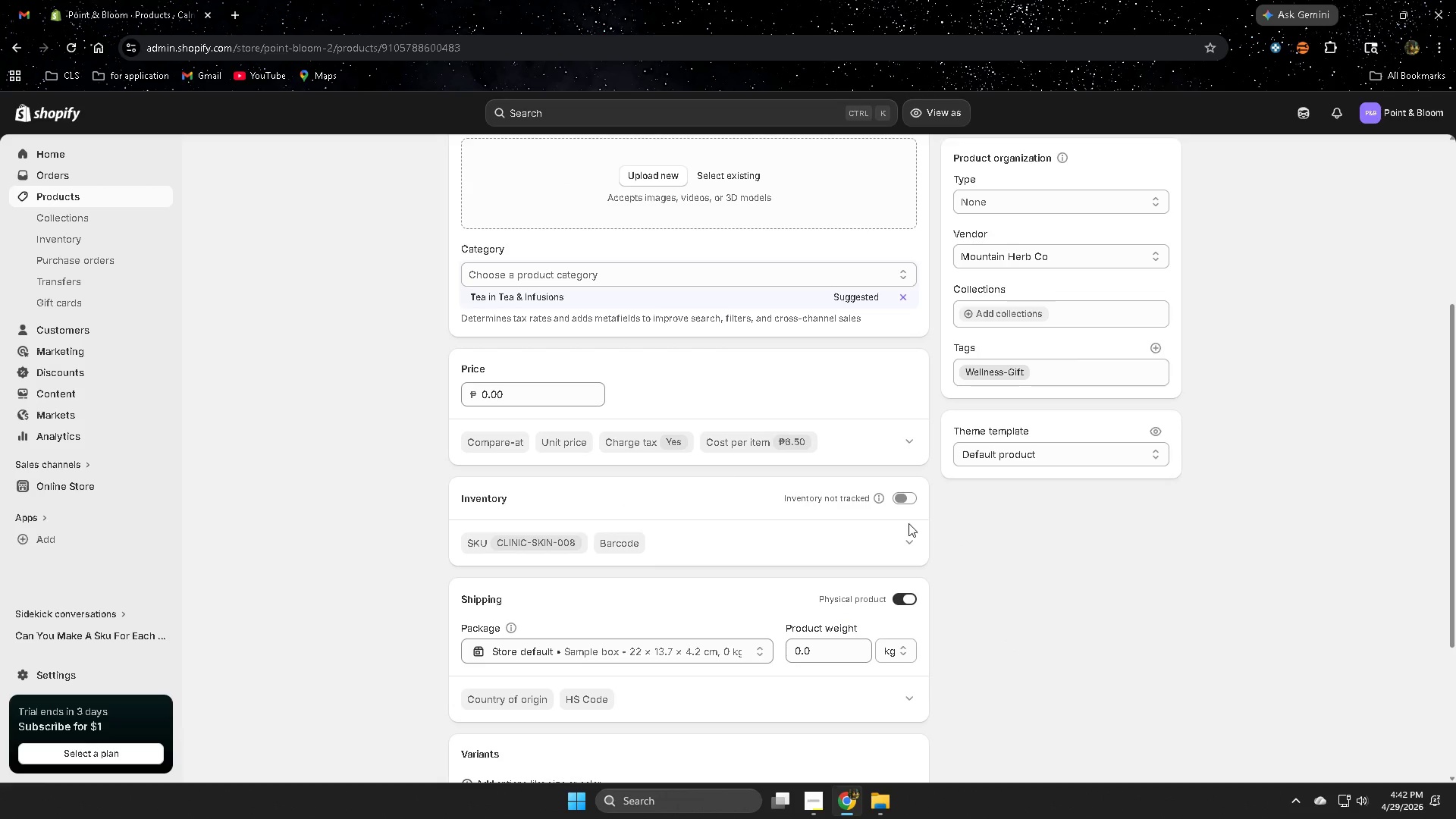 
left_click([899, 500])
 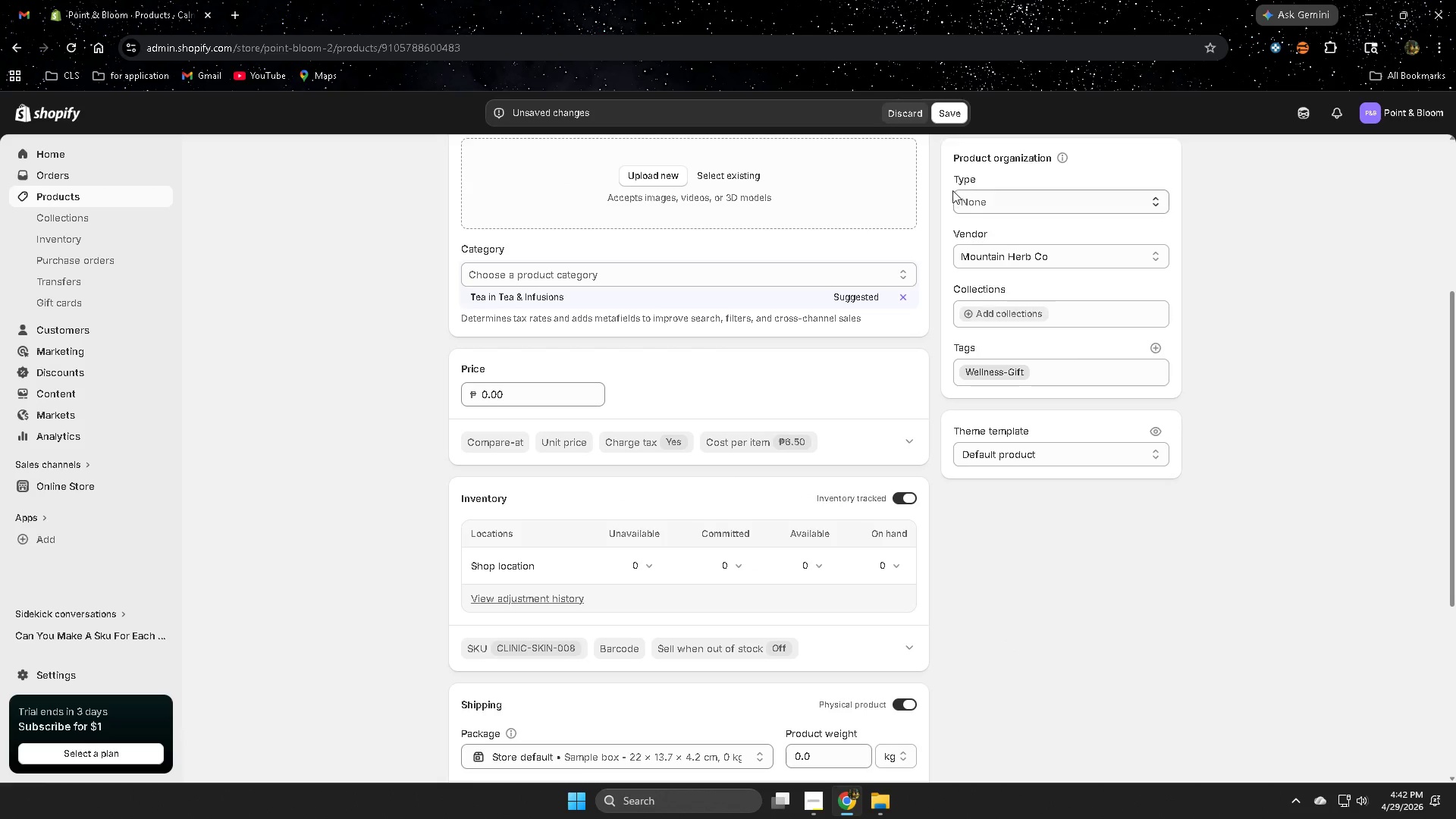 
left_click([949, 110])
 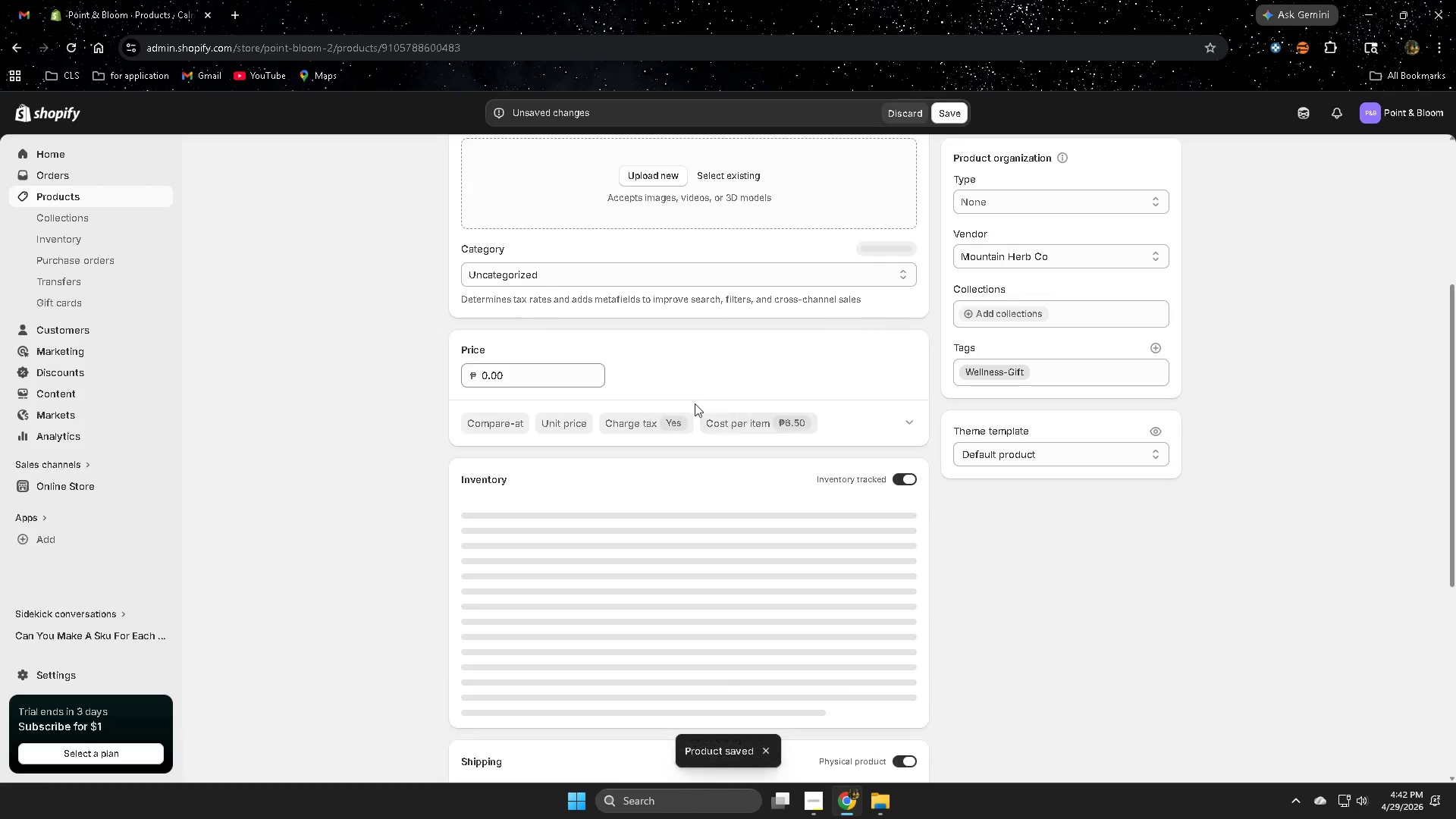 
wait(5.41)
 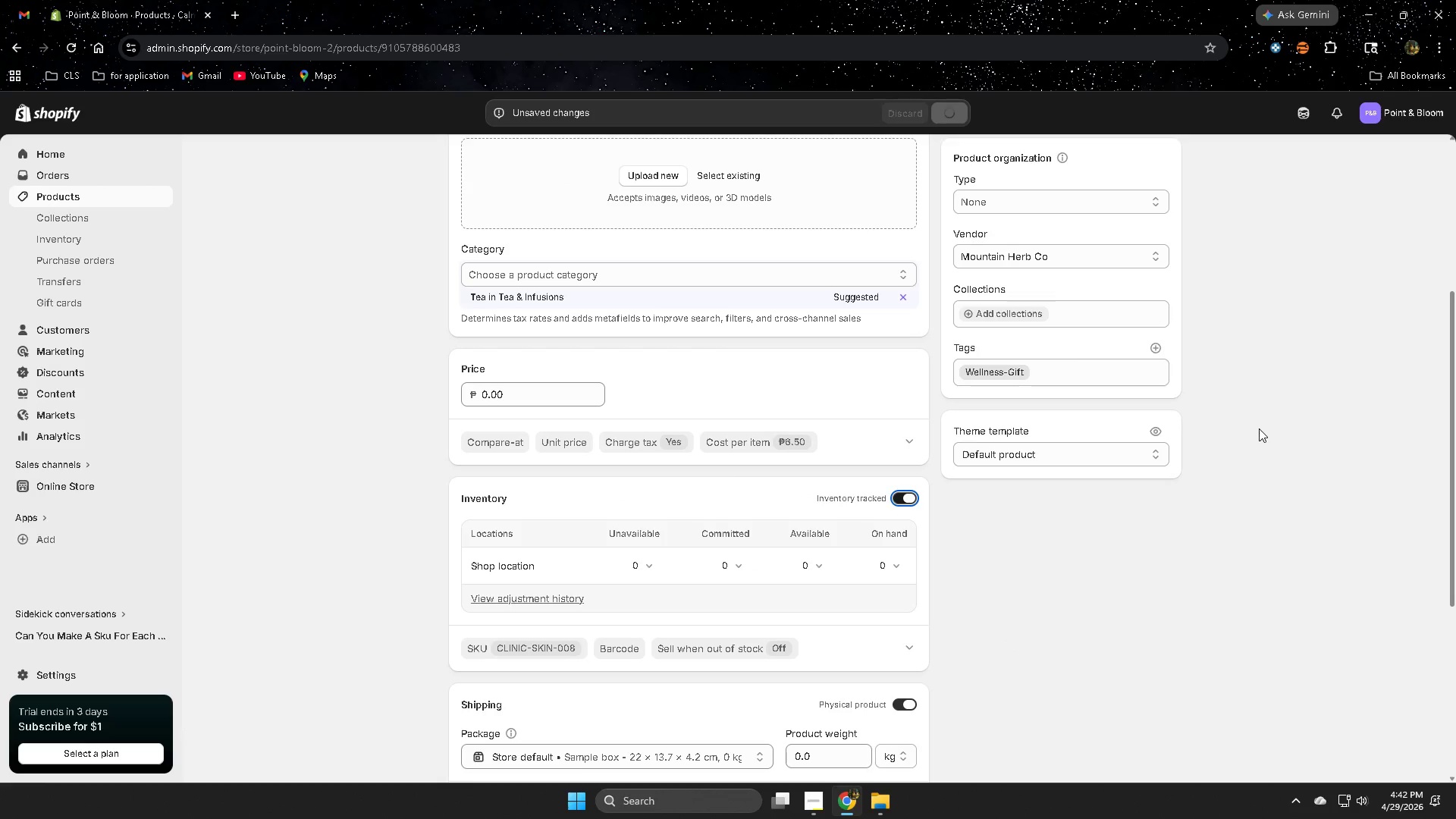 
left_click([58, 195])
 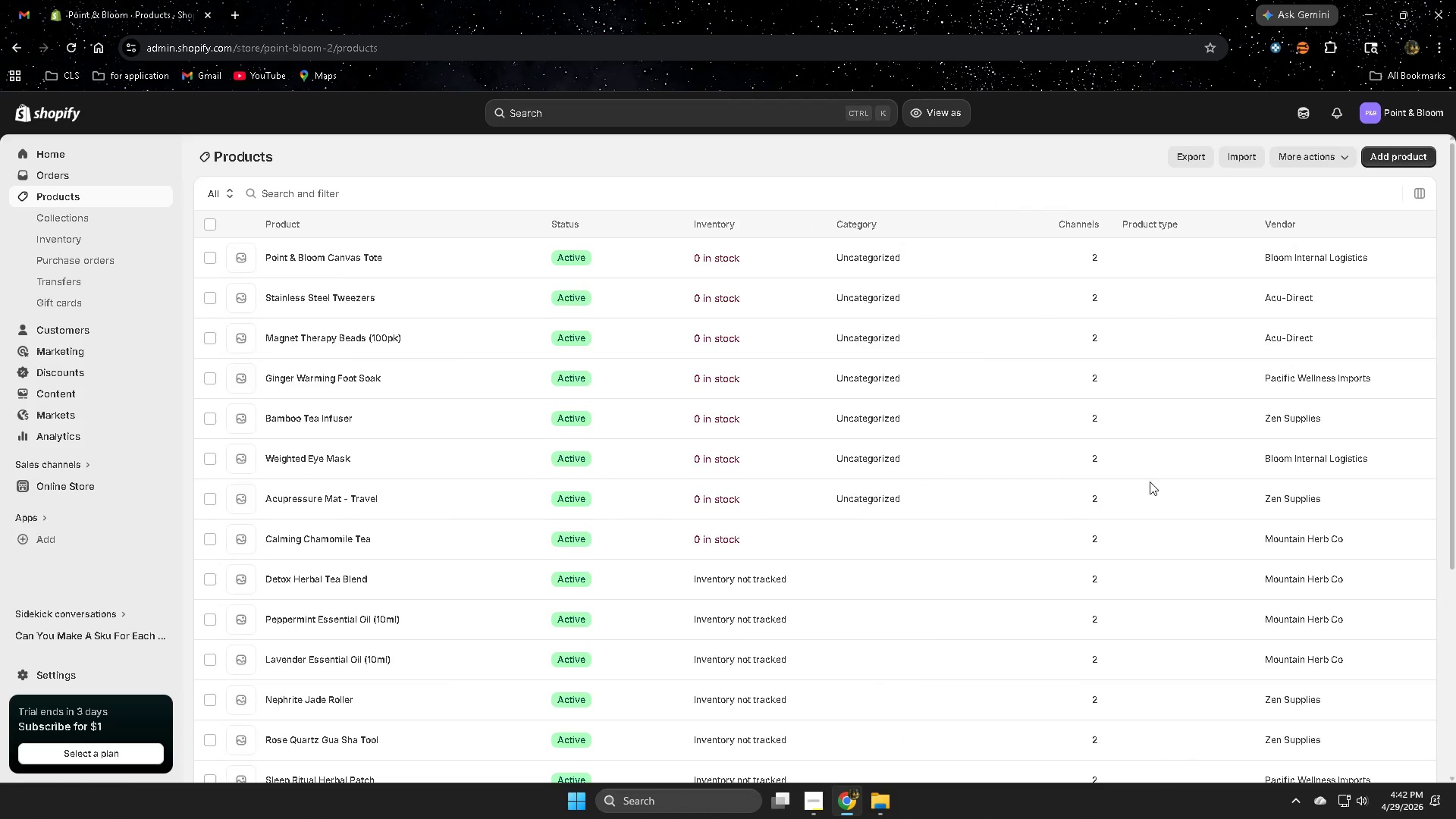 
scroll: coordinate [898, 534], scroll_direction: down, amount: 1.0
 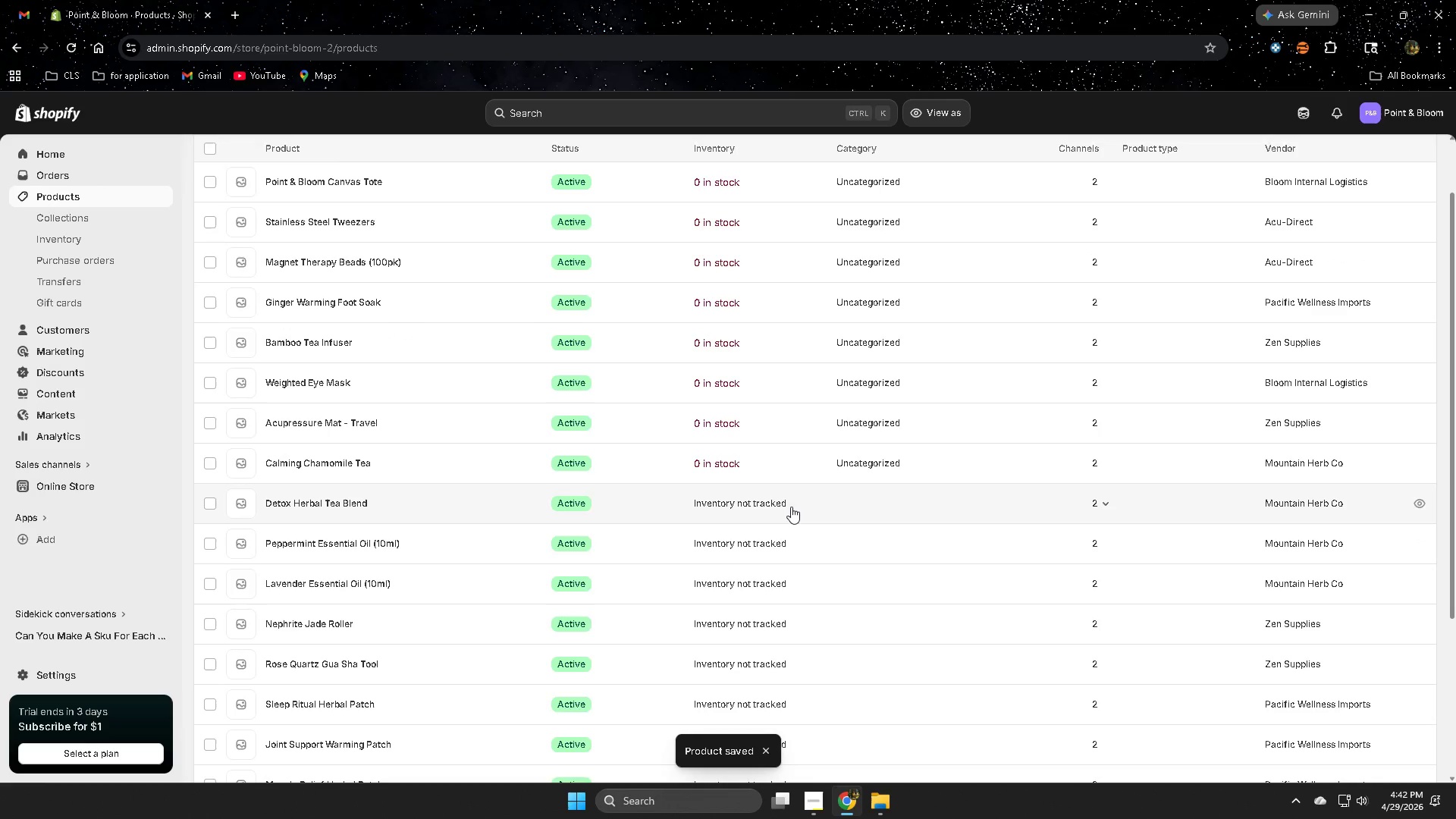 
left_click([811, 505])
 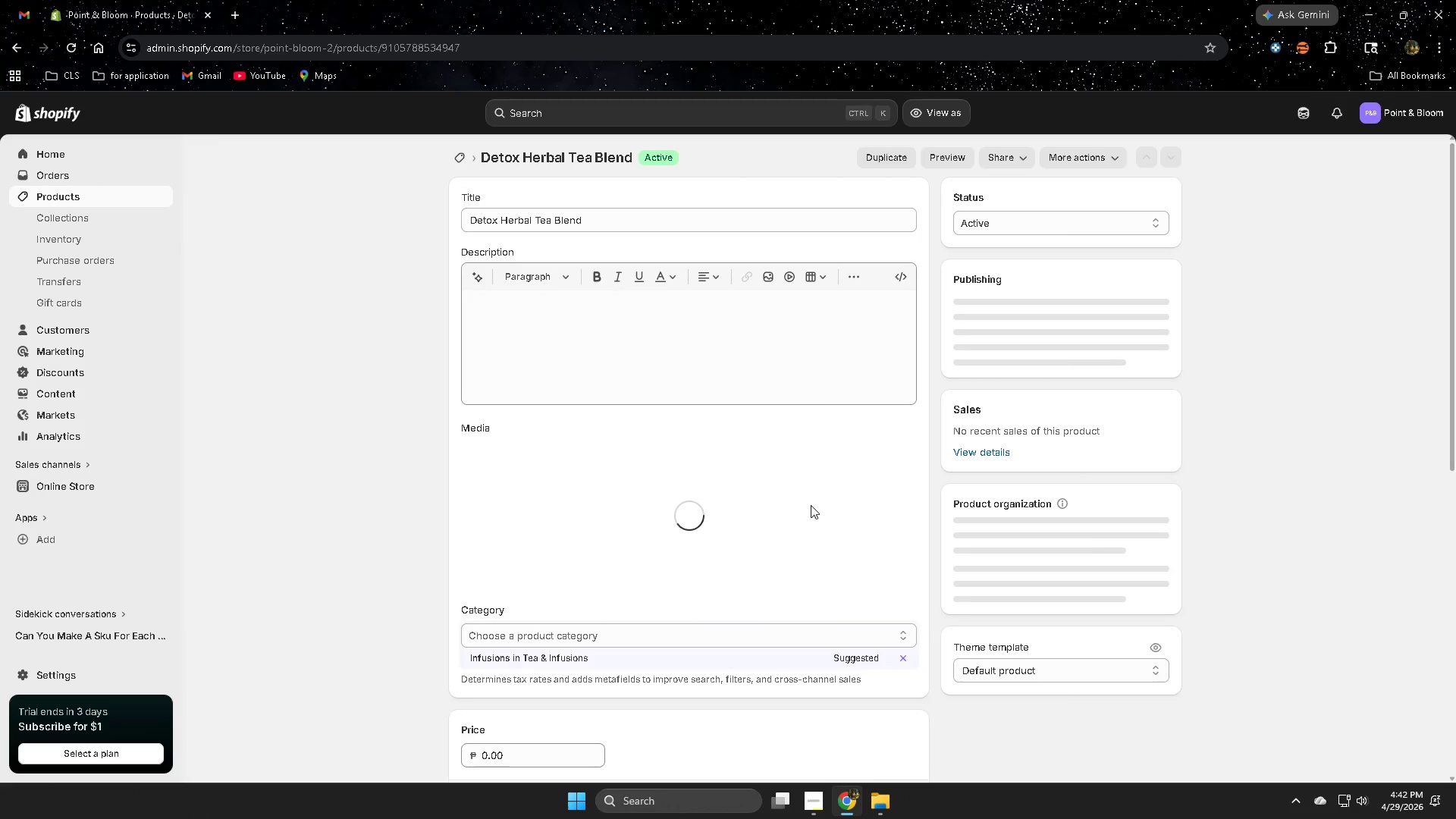 
scroll: coordinate [807, 525], scroll_direction: down, amount: 5.0
 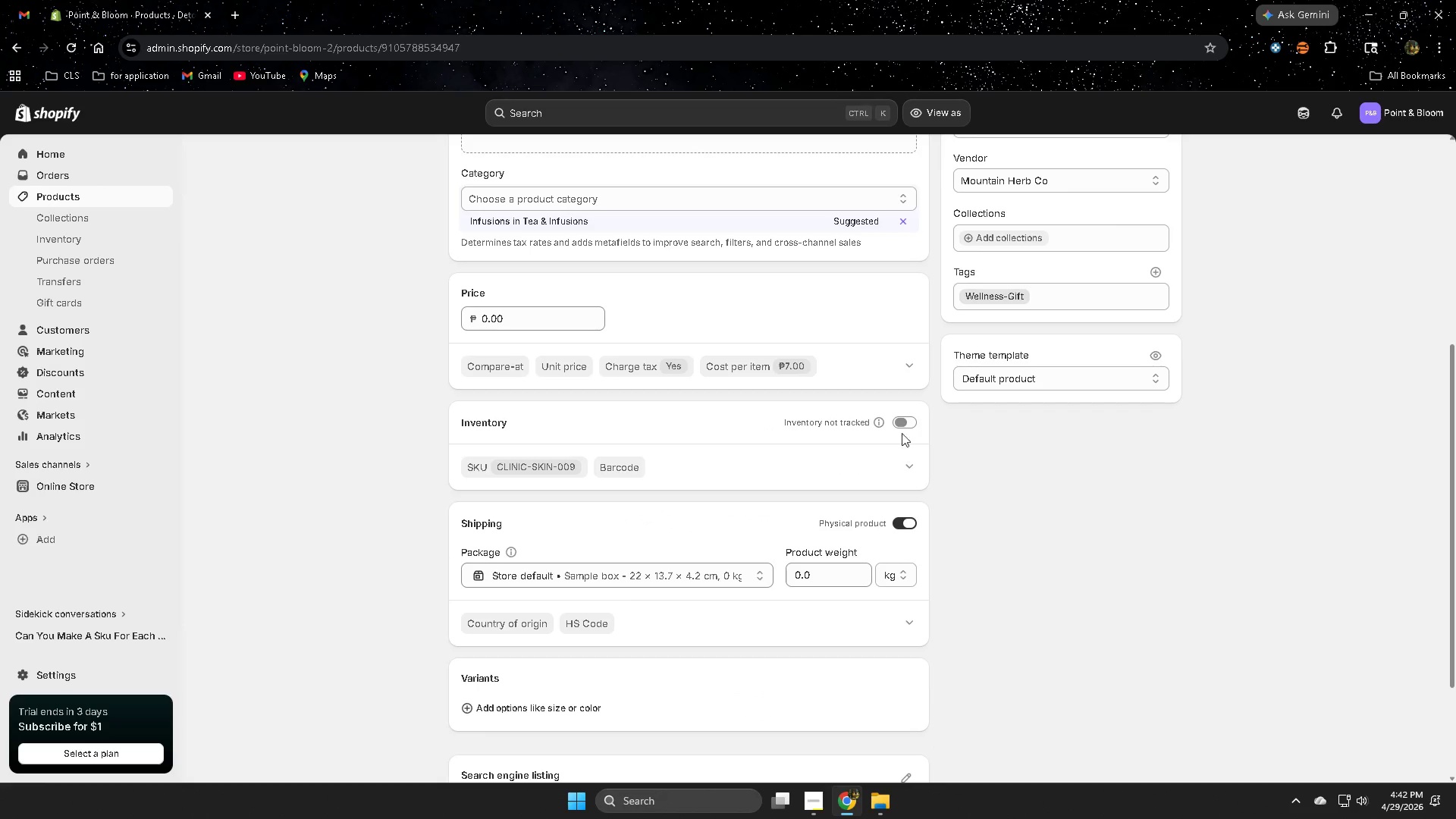 
left_click([900, 426])
 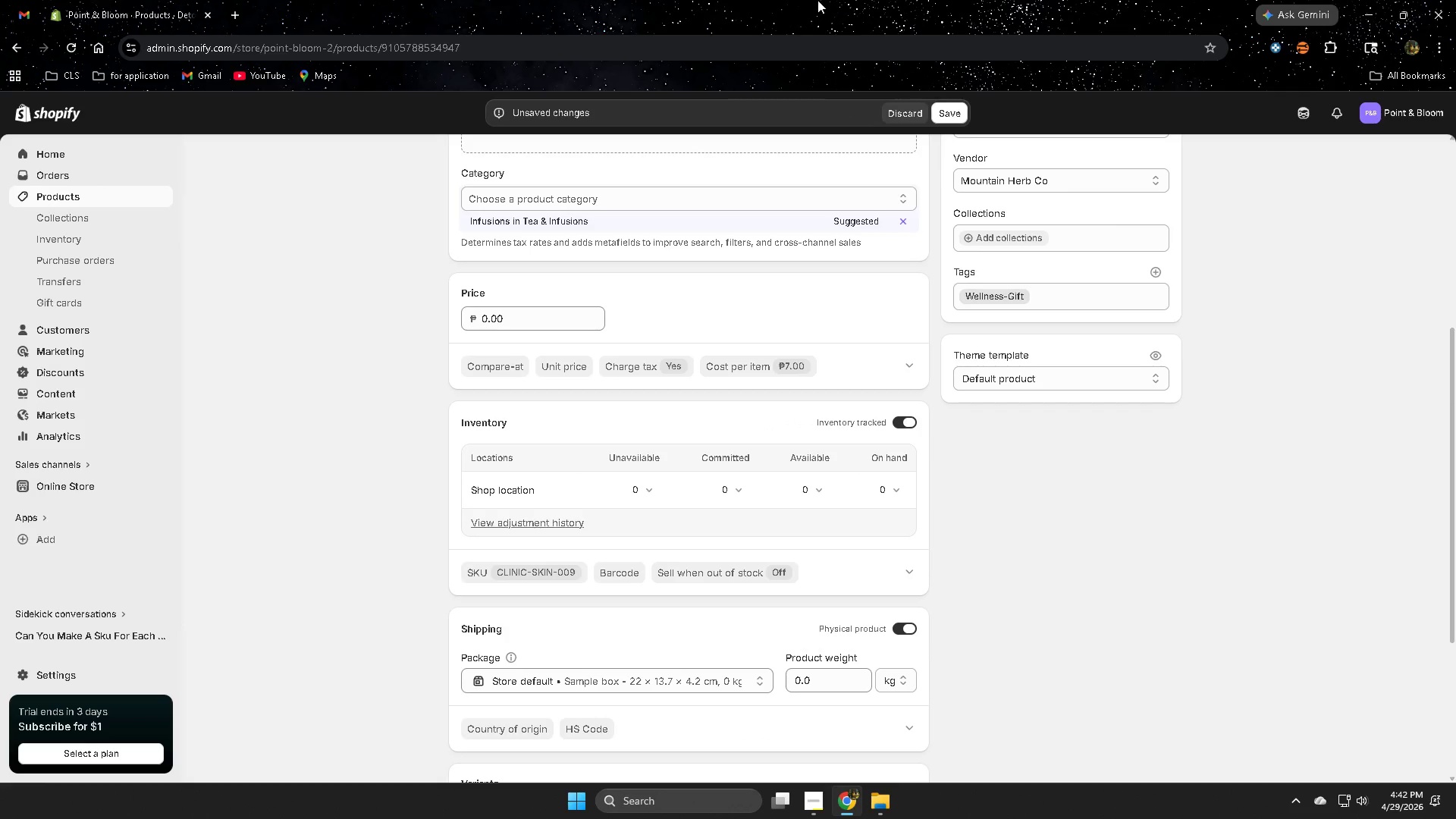 
left_click([951, 108])
 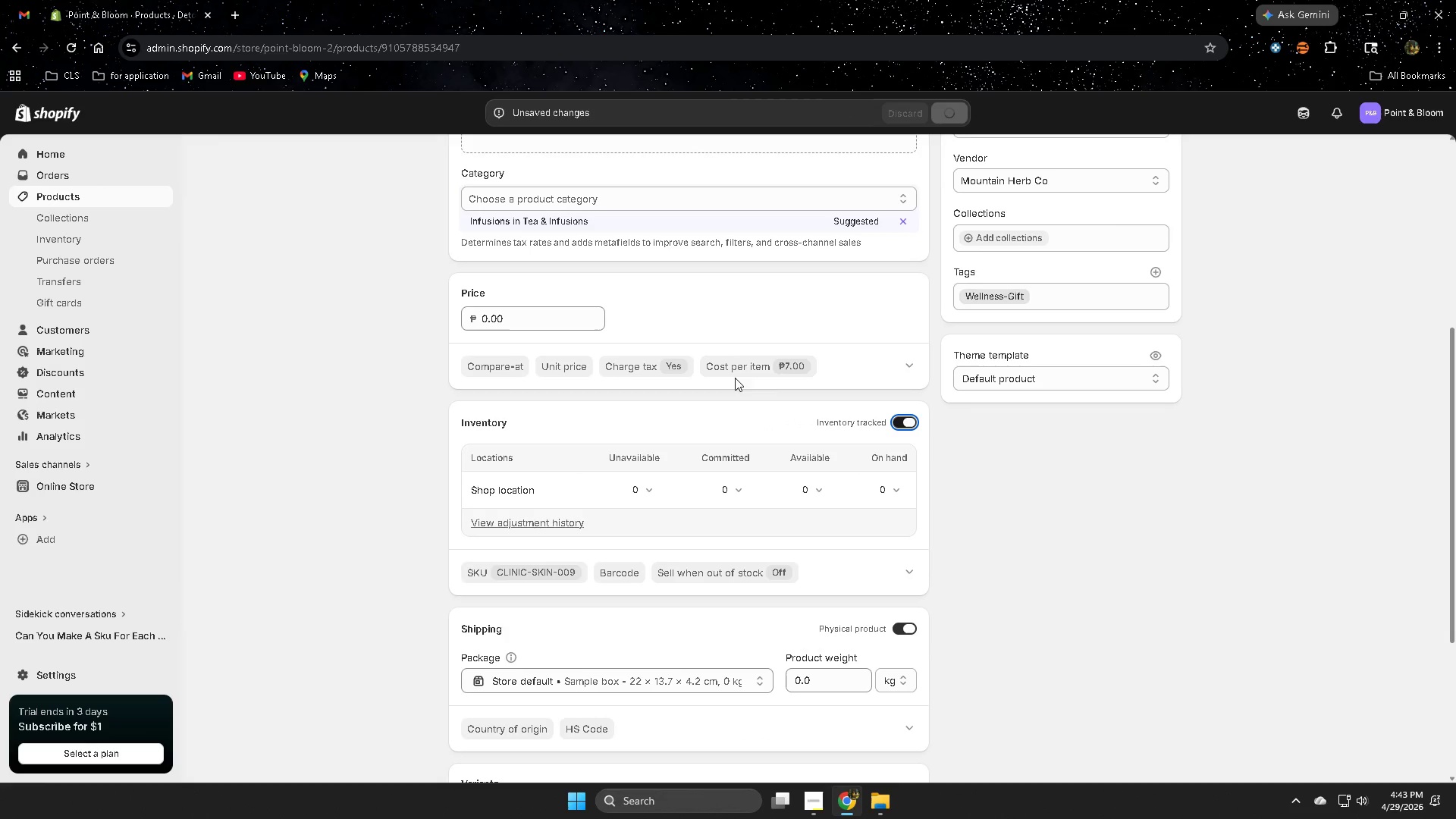 
left_click([71, 198])
 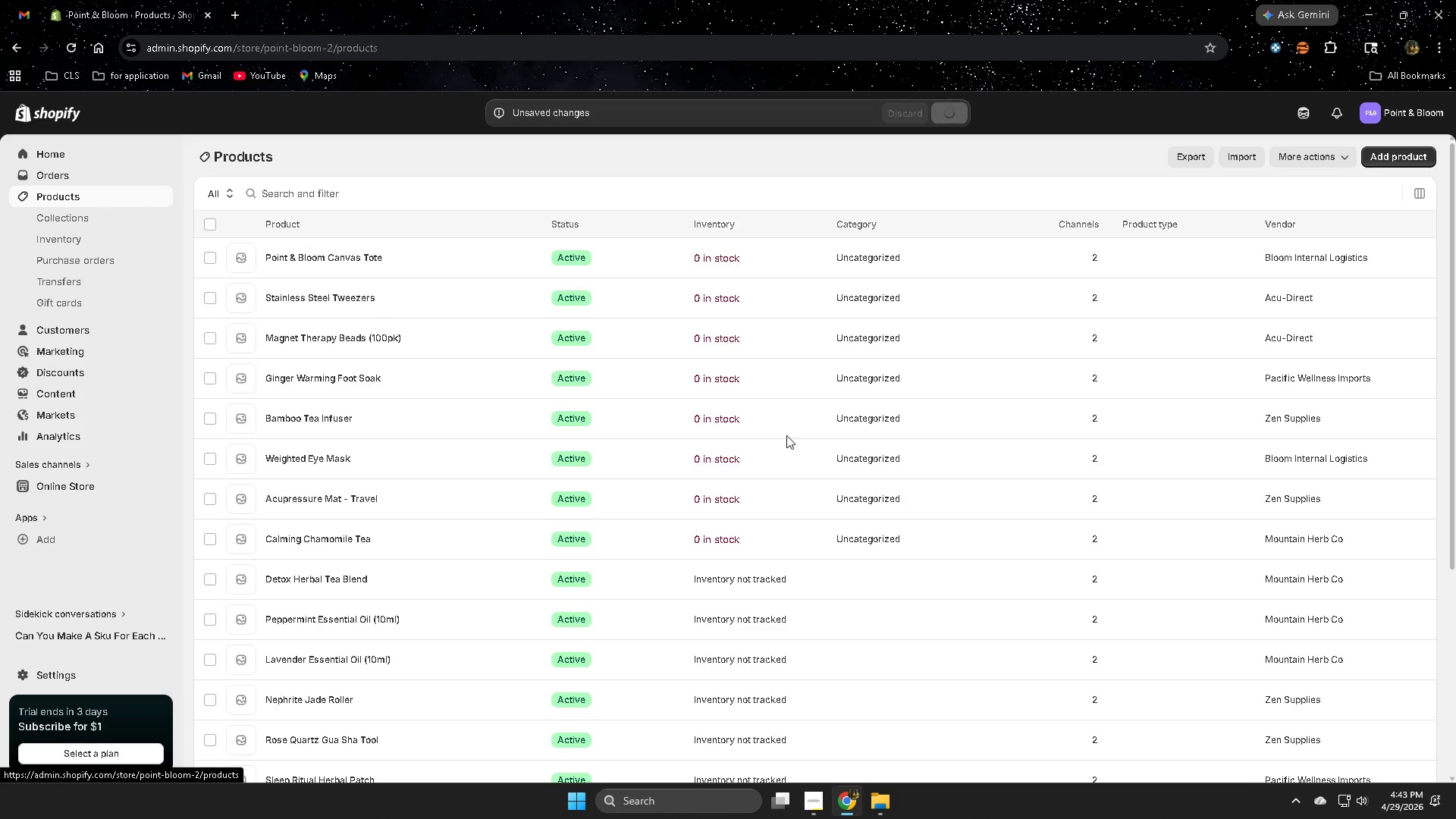 
scroll: coordinate [848, 538], scroll_direction: down, amount: 4.0
 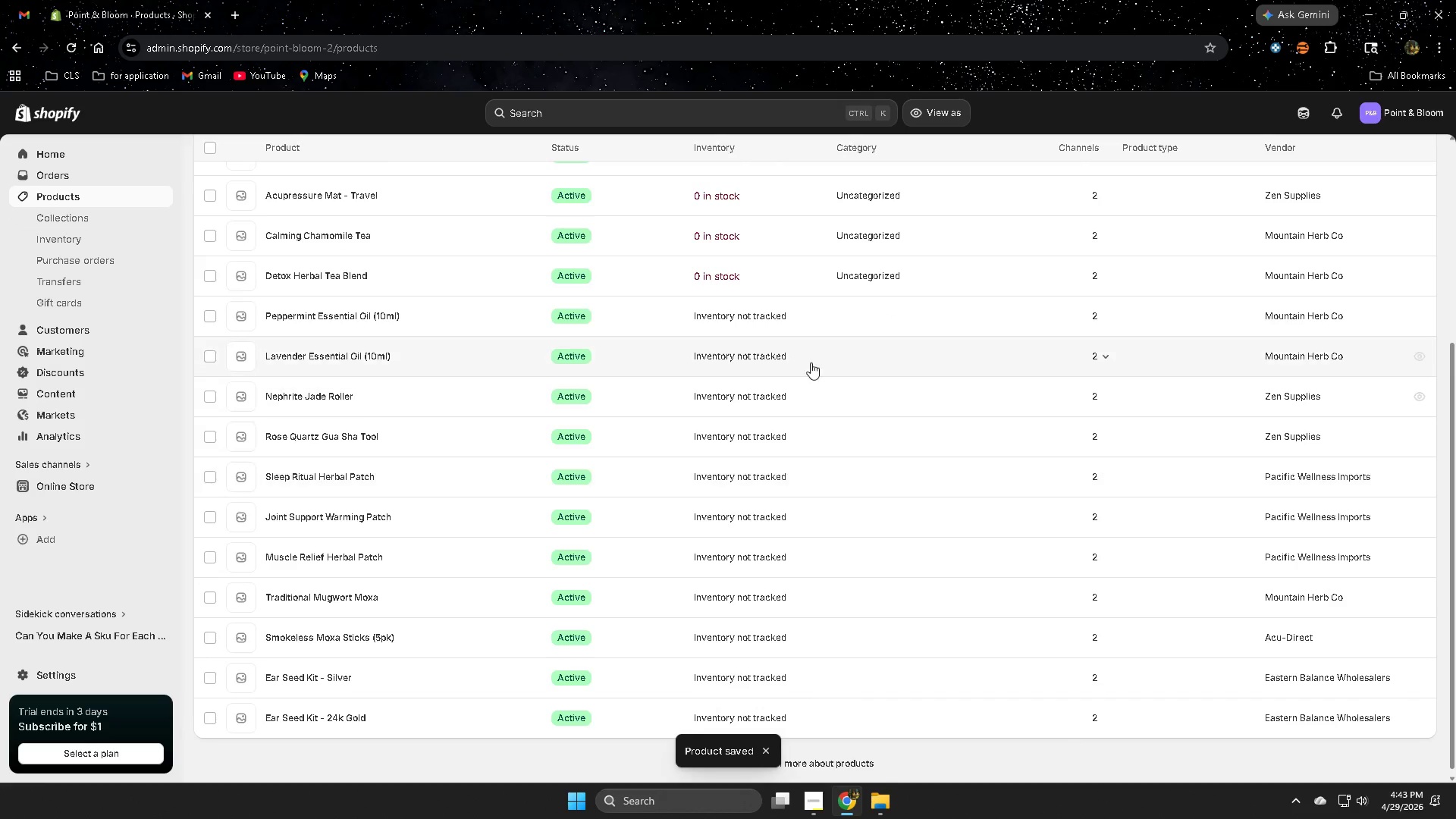 
left_click([810, 310])
 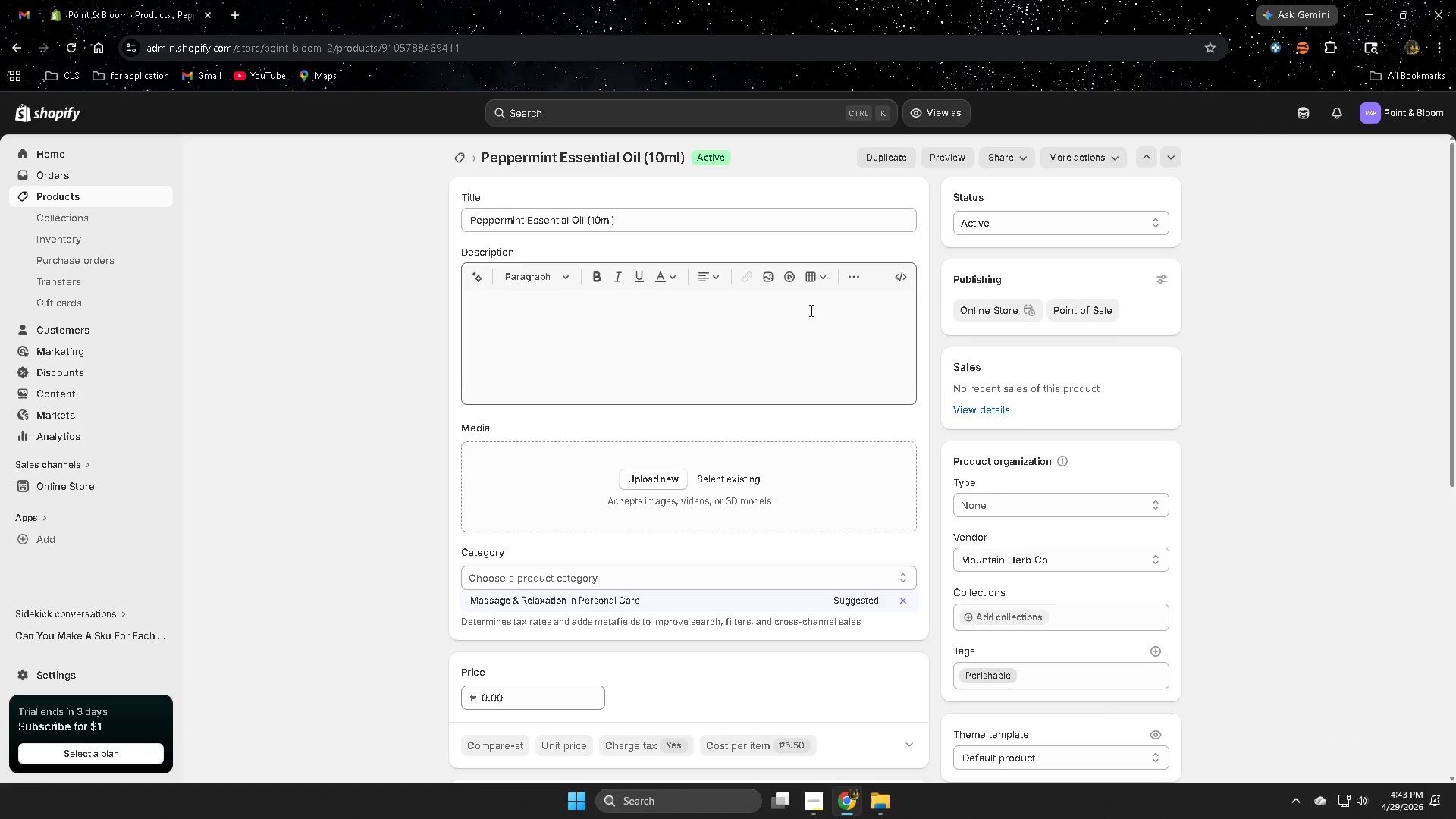 
wait(9.38)
 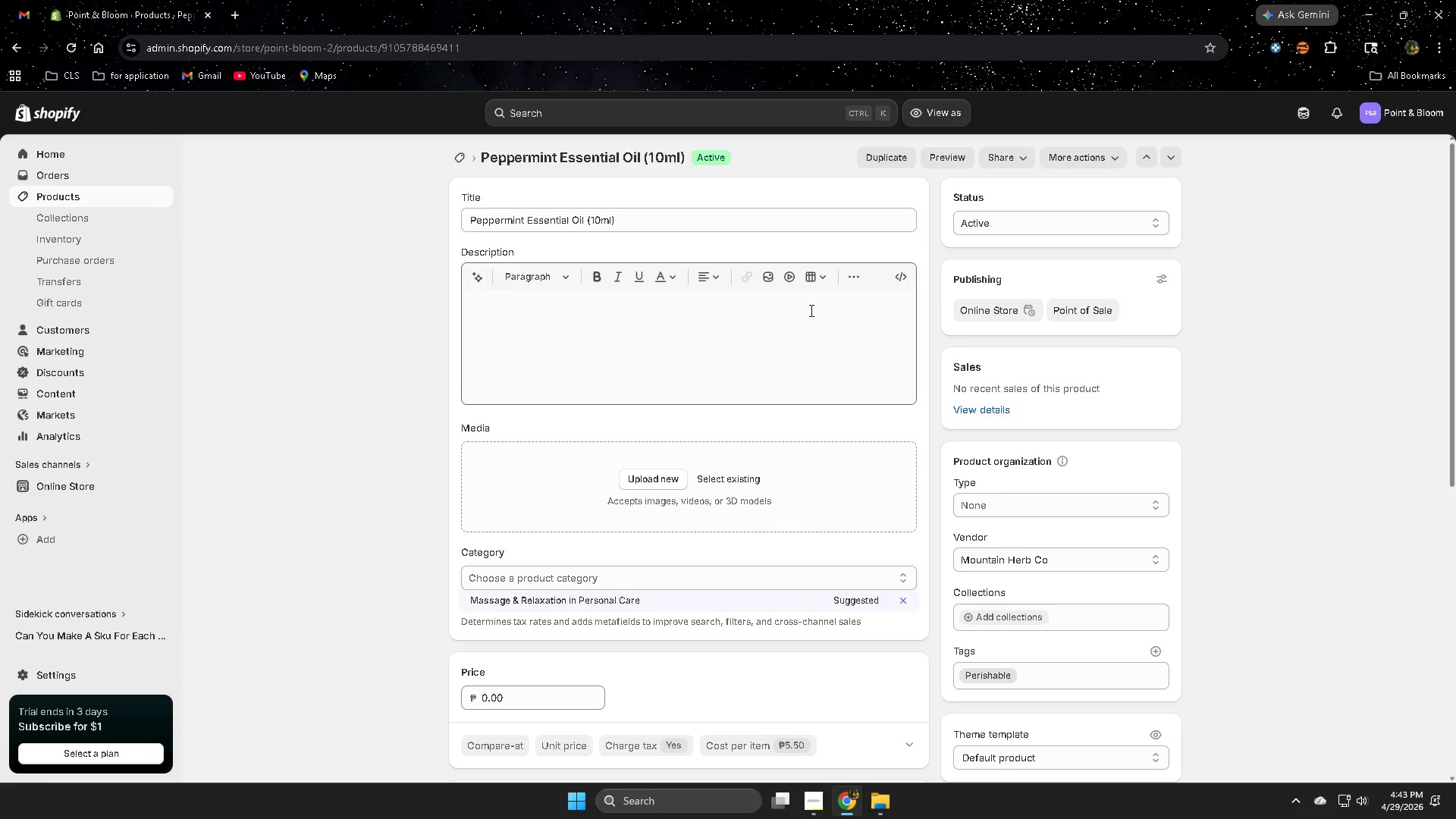 
scroll: coordinate [952, 585], scroll_direction: down, amount: 4.0
 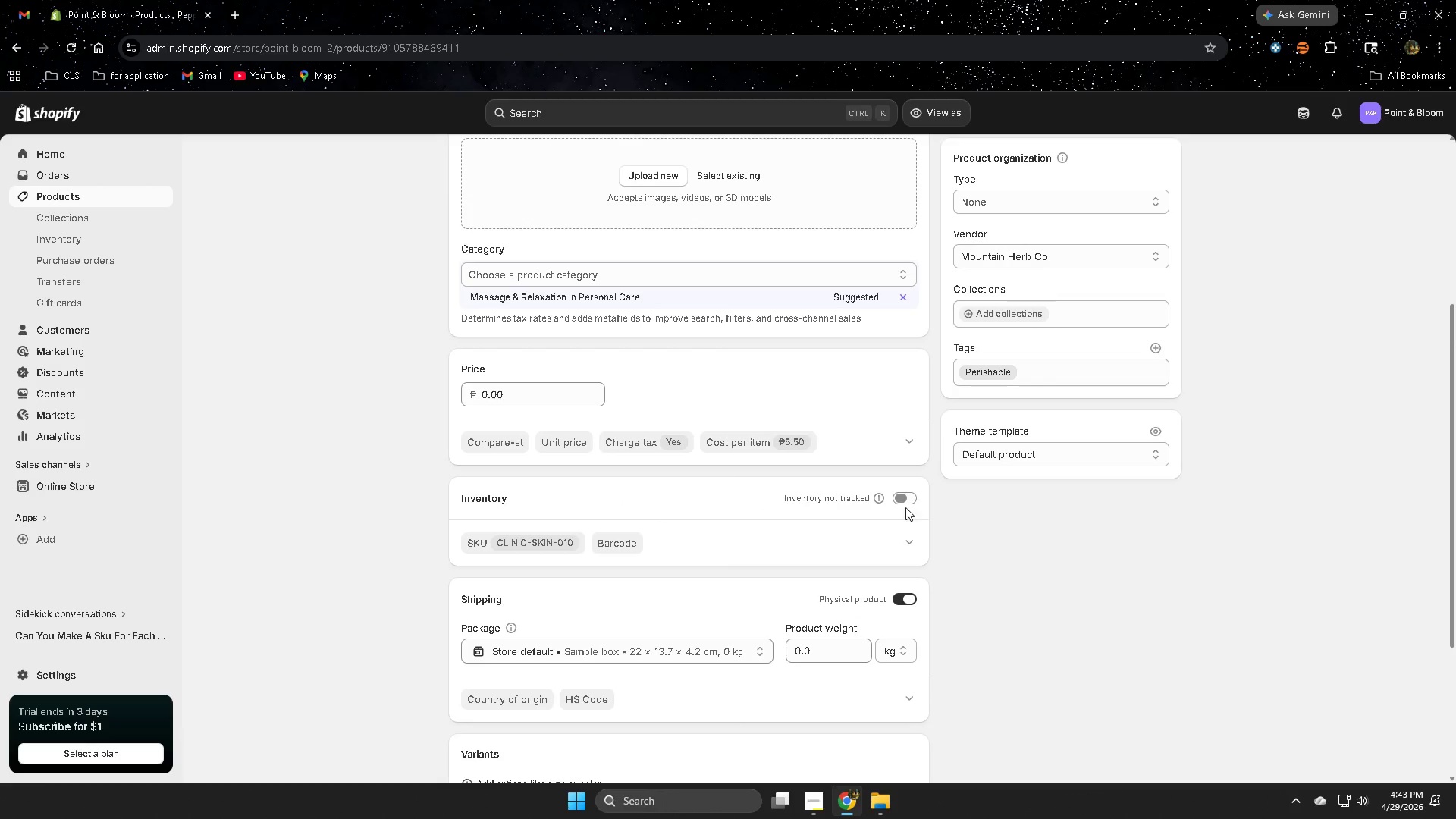 
left_click([906, 500])
 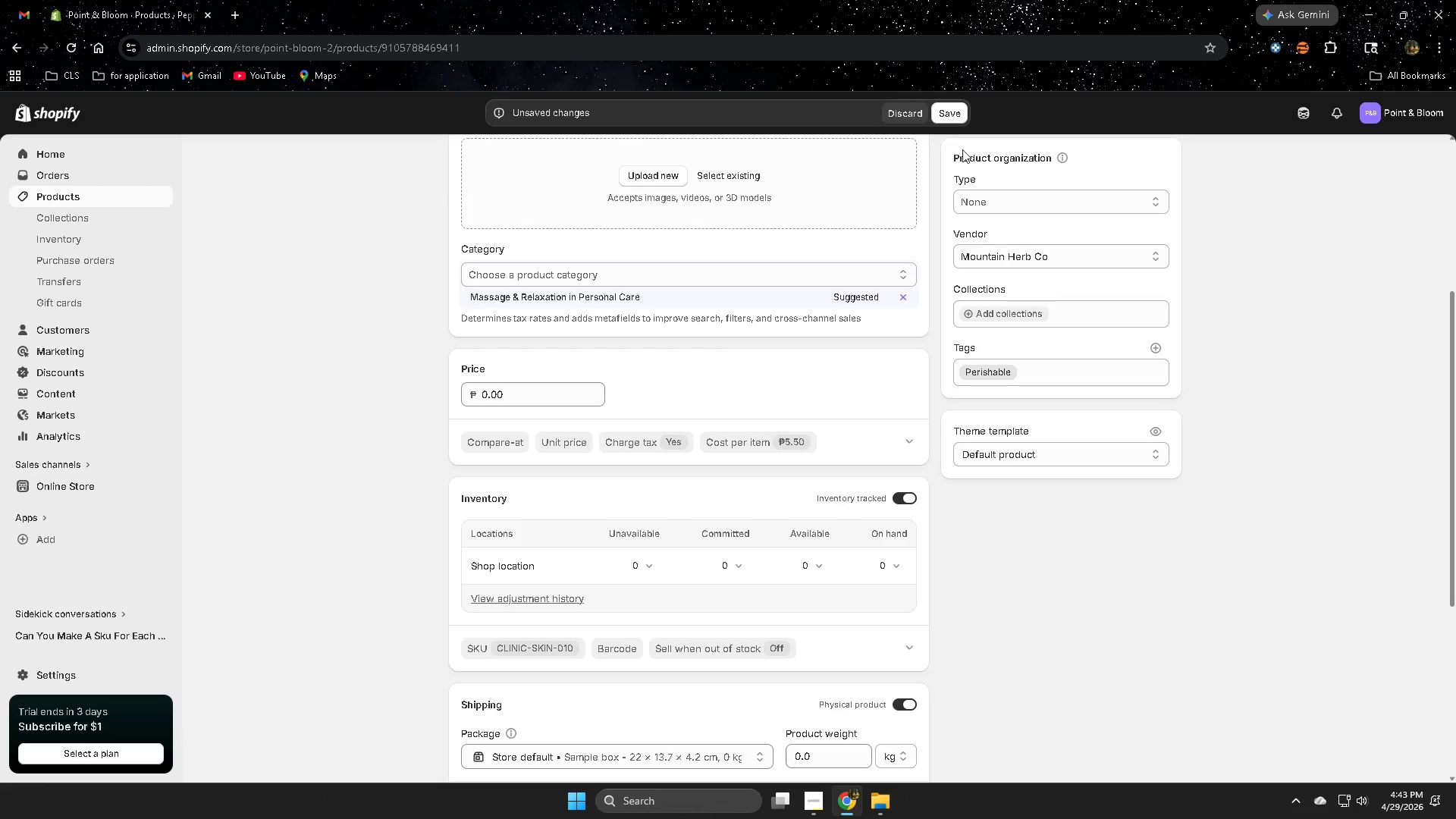 
left_click([957, 115])
 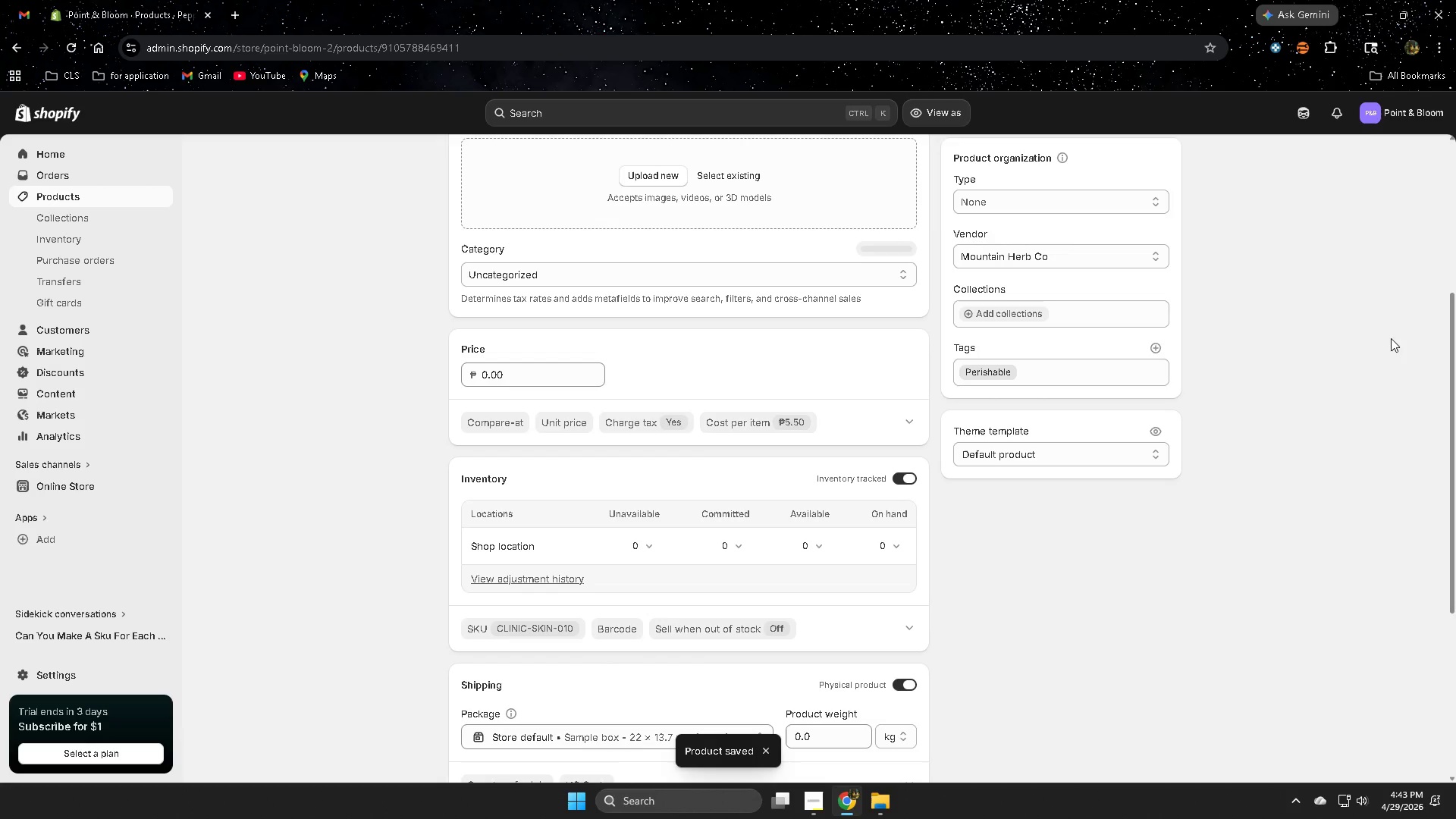 
wait(5.89)
 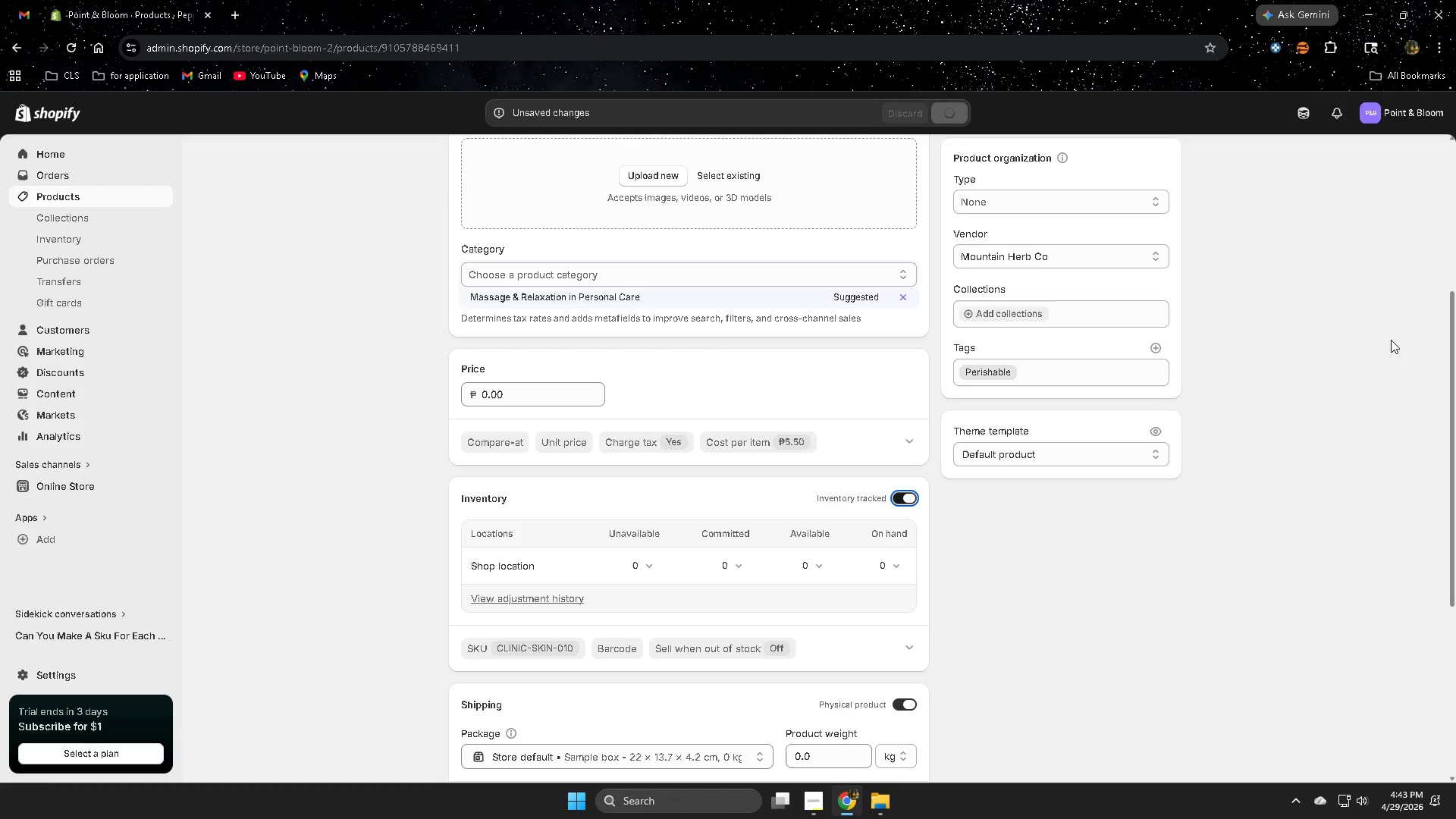 
left_click([75, 197])
 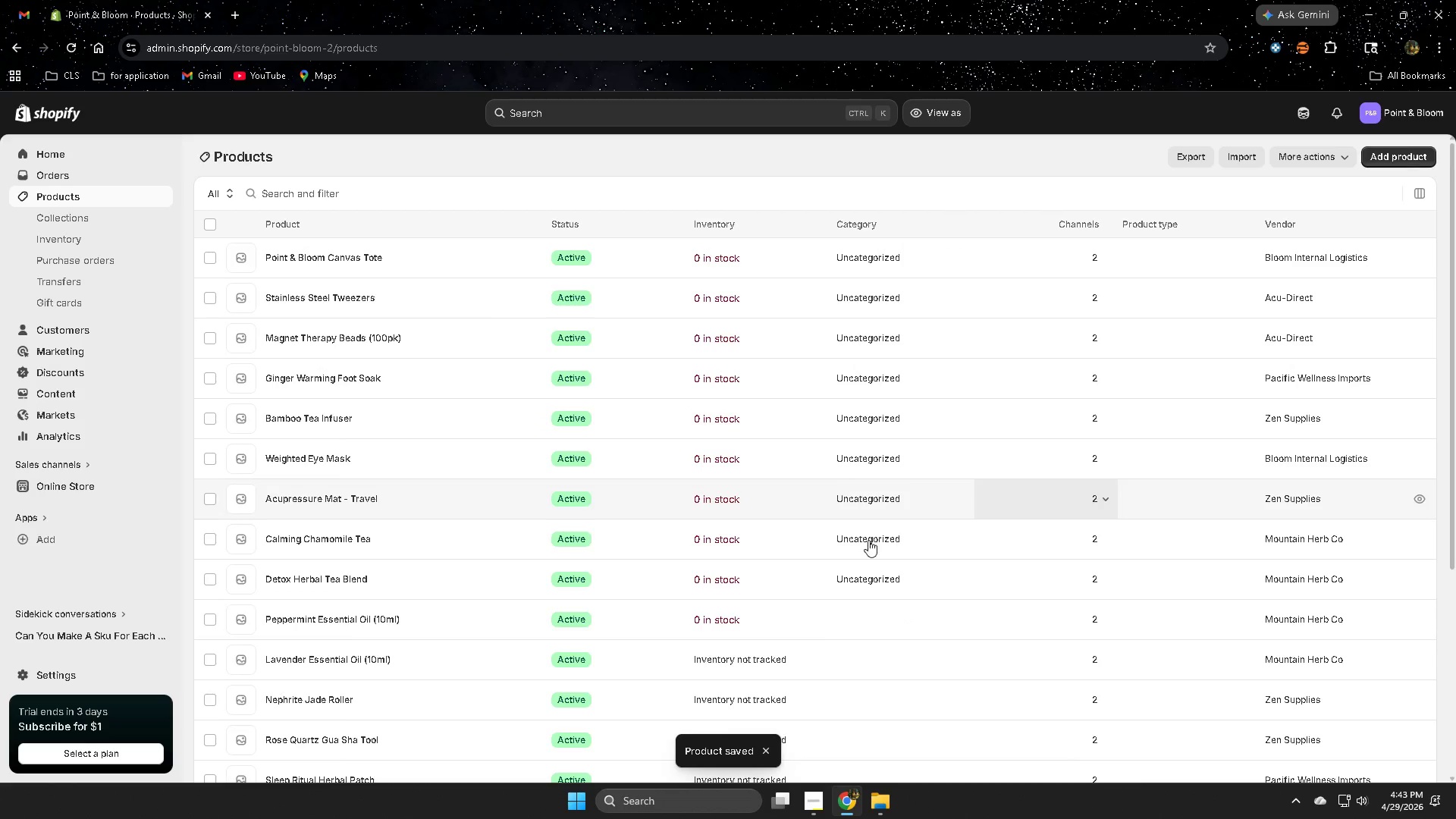 
scroll: coordinate [850, 596], scroll_direction: down, amount: 1.0
 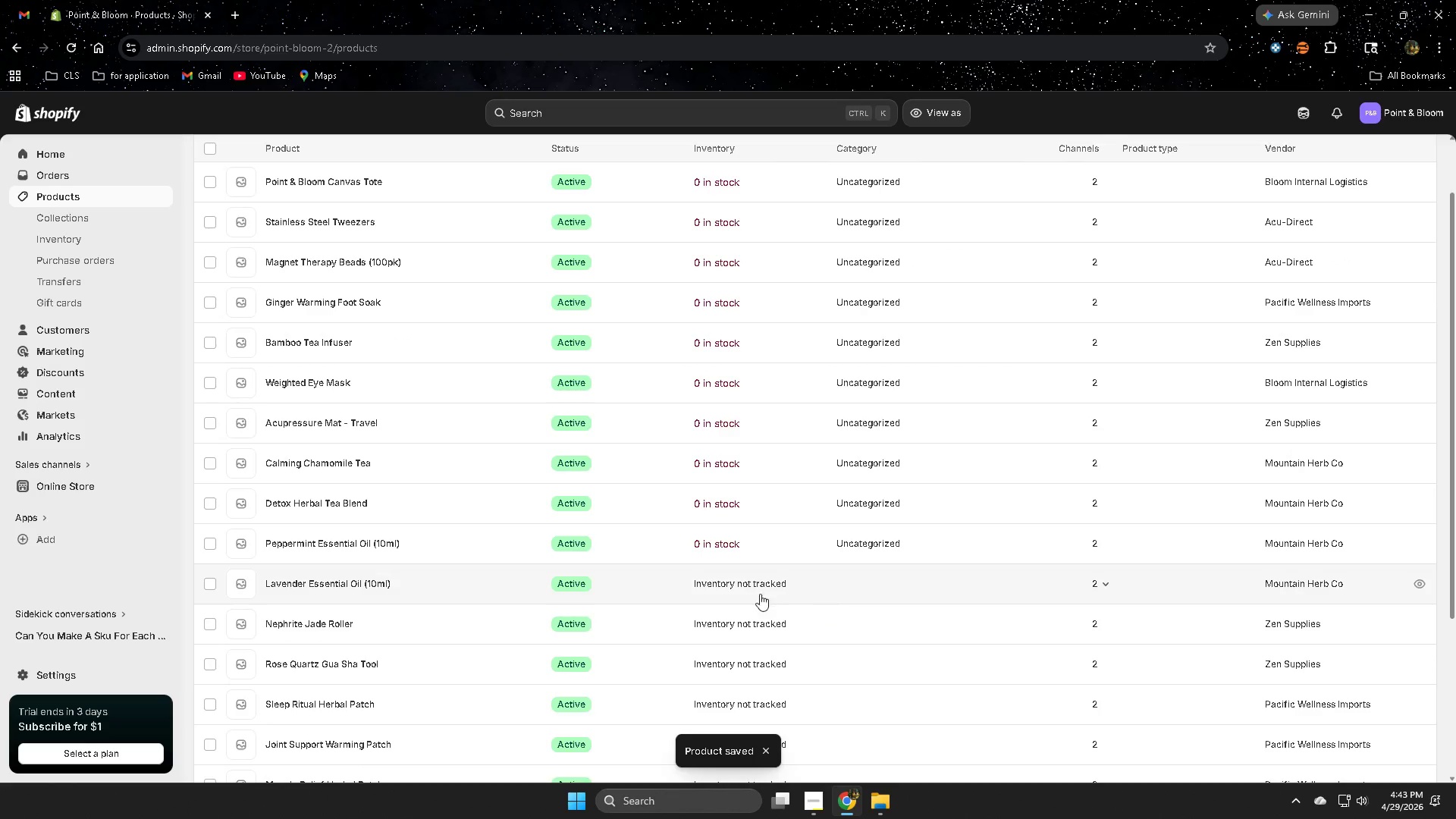 
left_click([769, 582])
 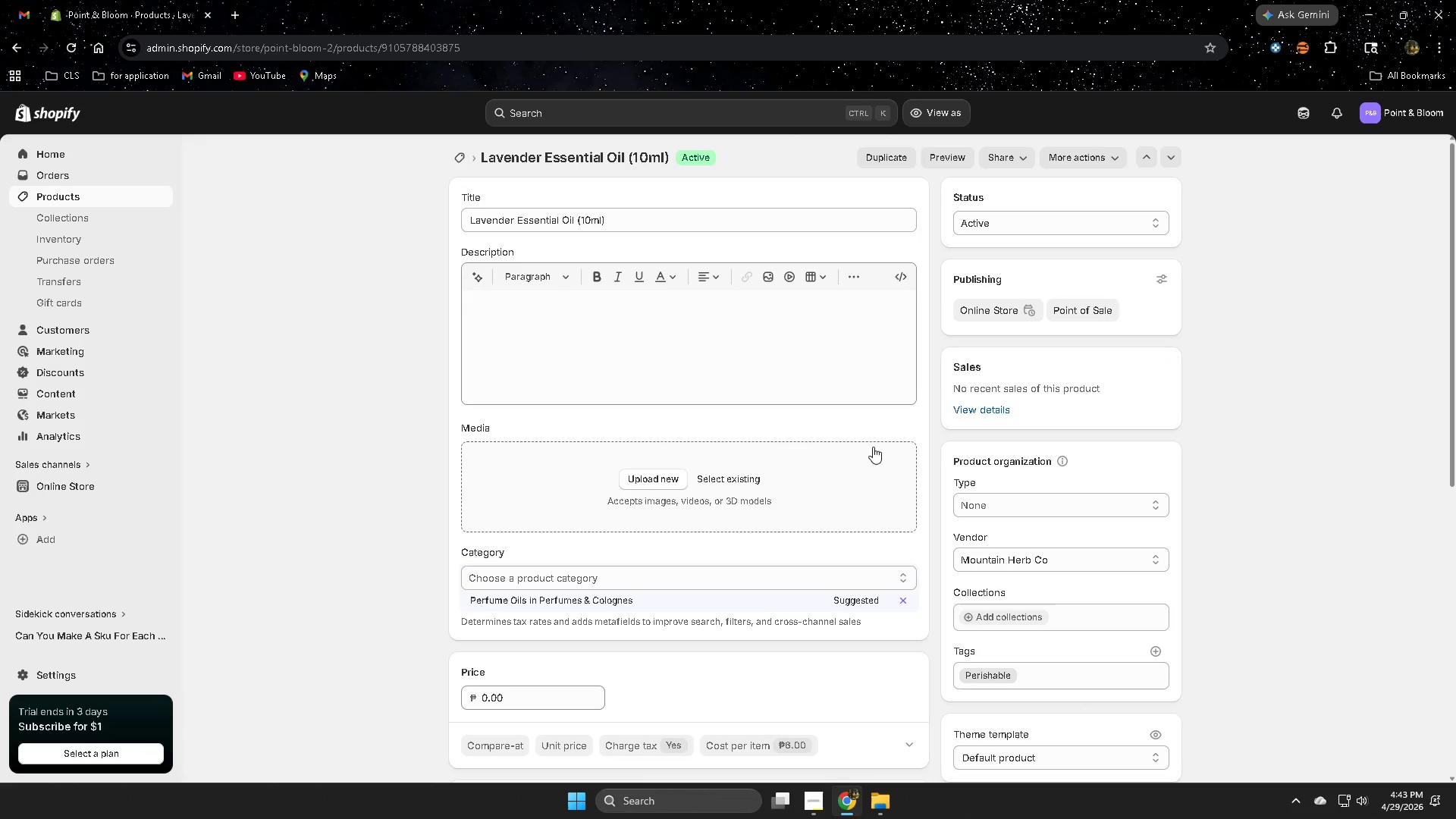 
scroll: coordinate [844, 648], scroll_direction: down, amount: 3.0
 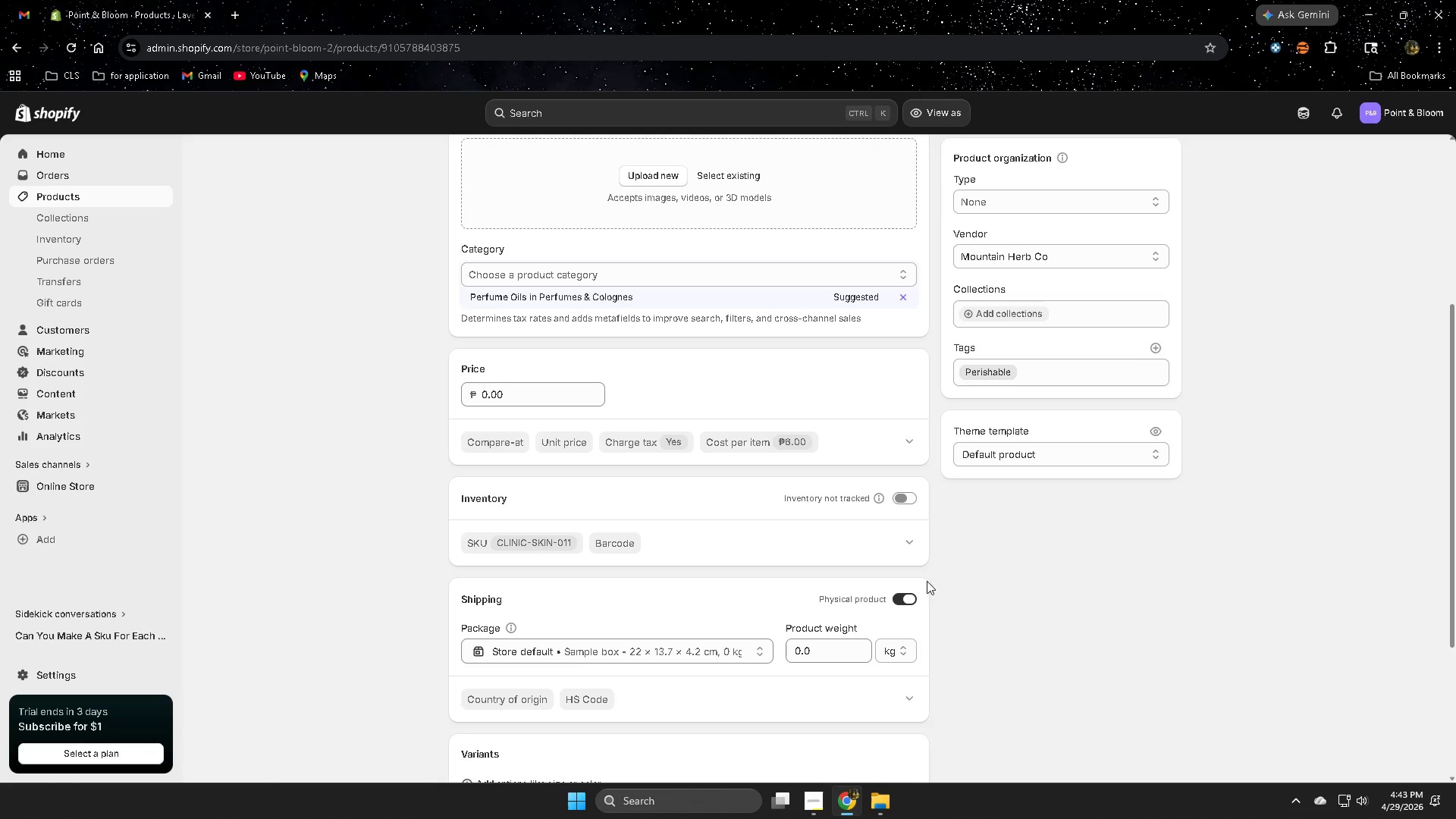 
left_click([902, 494])
 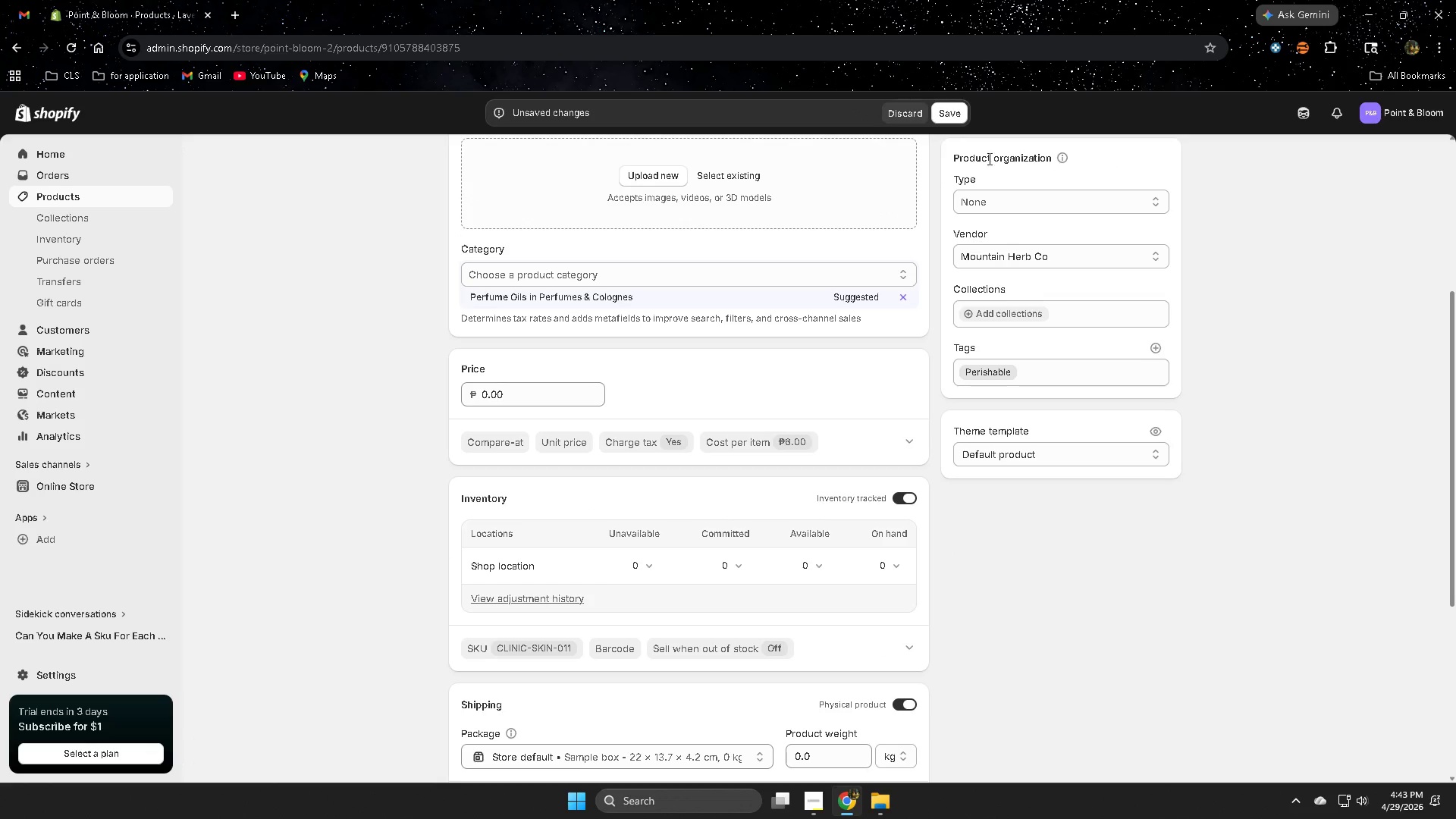 
left_click([952, 117])
 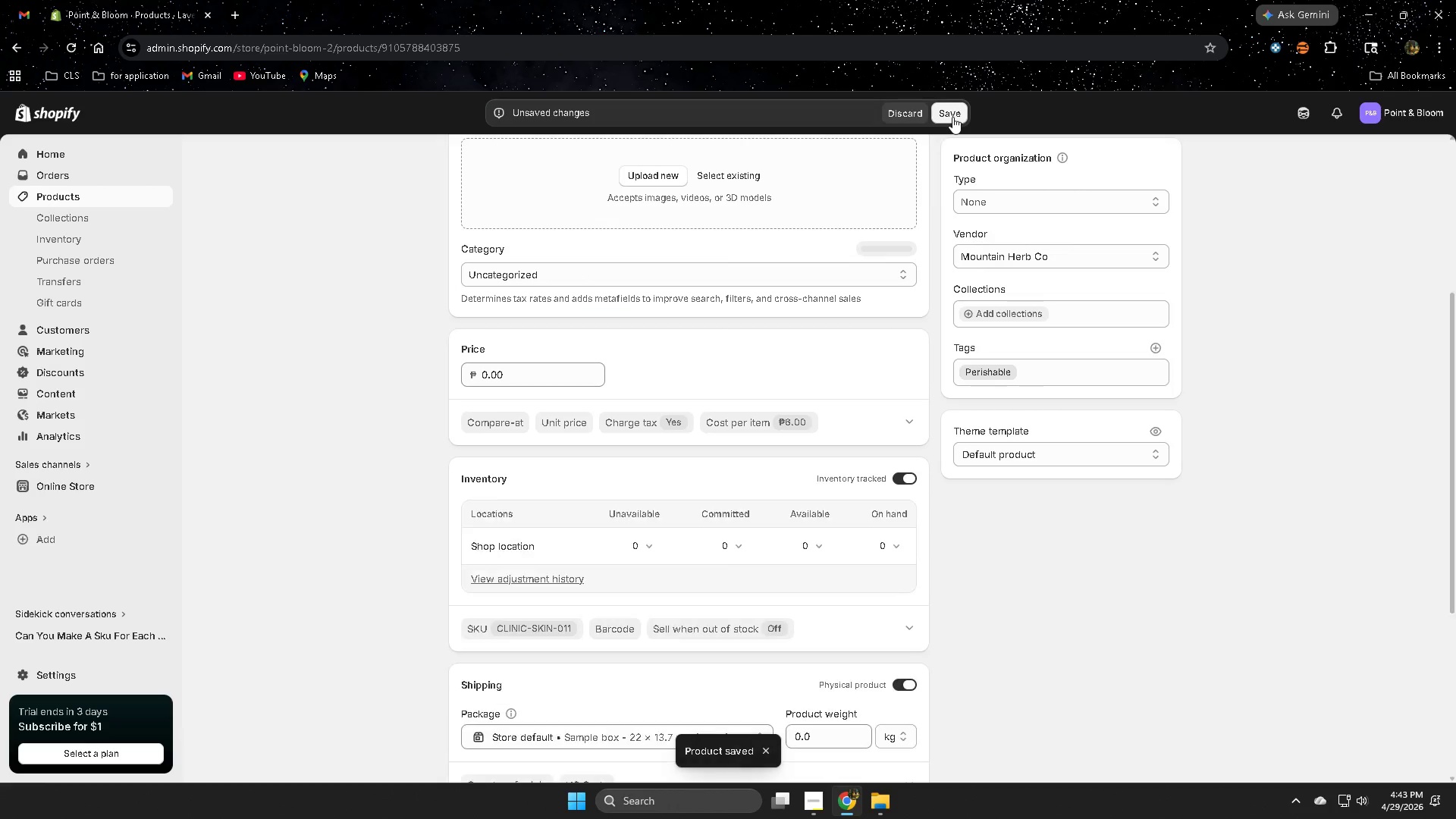 
wait(9.17)
 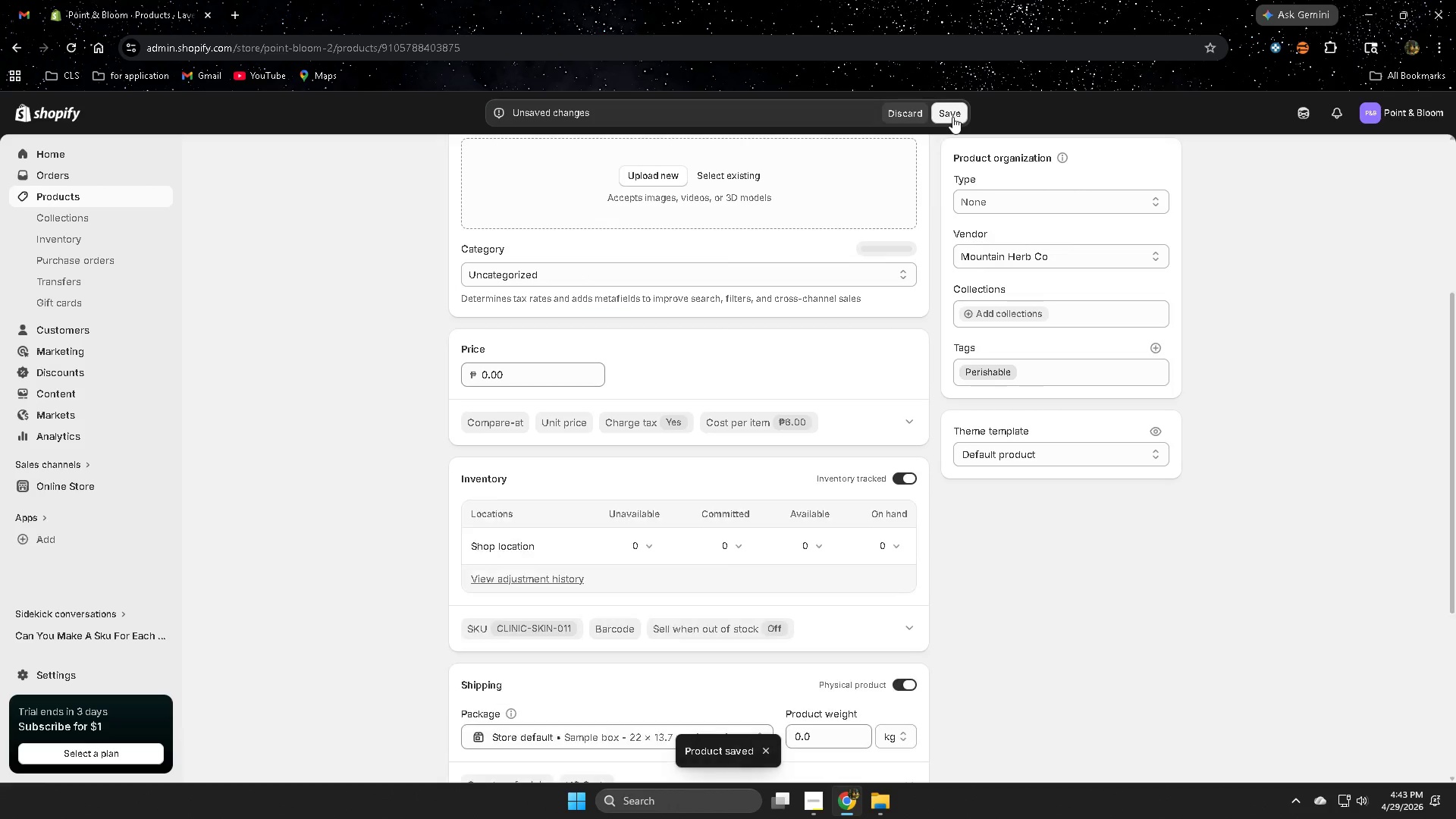 
scroll: coordinate [284, 458], scroll_direction: down, amount: 2.0
 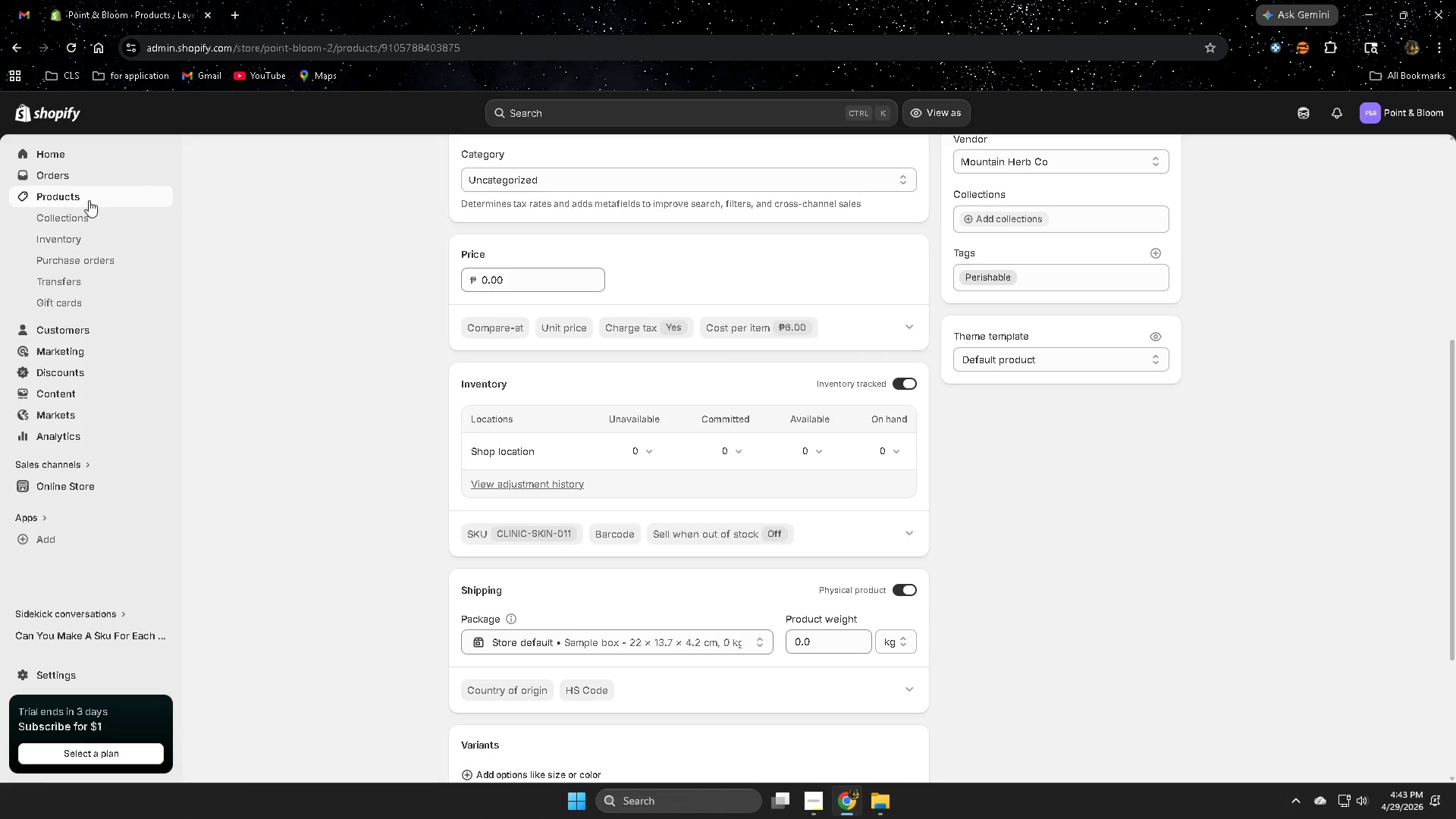 
left_click([89, 199])
 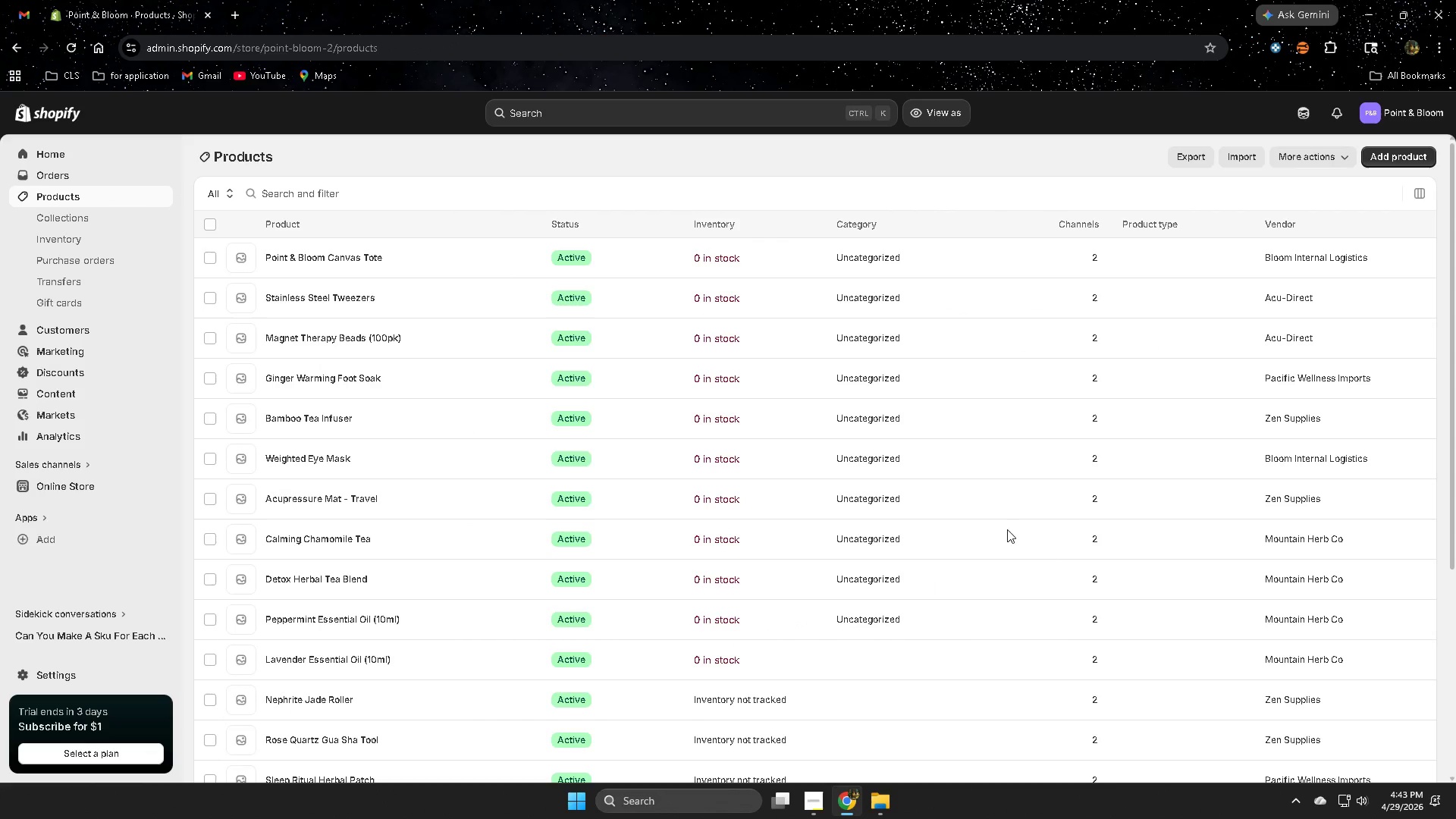 
scroll: coordinate [968, 528], scroll_direction: down, amount: 2.0
 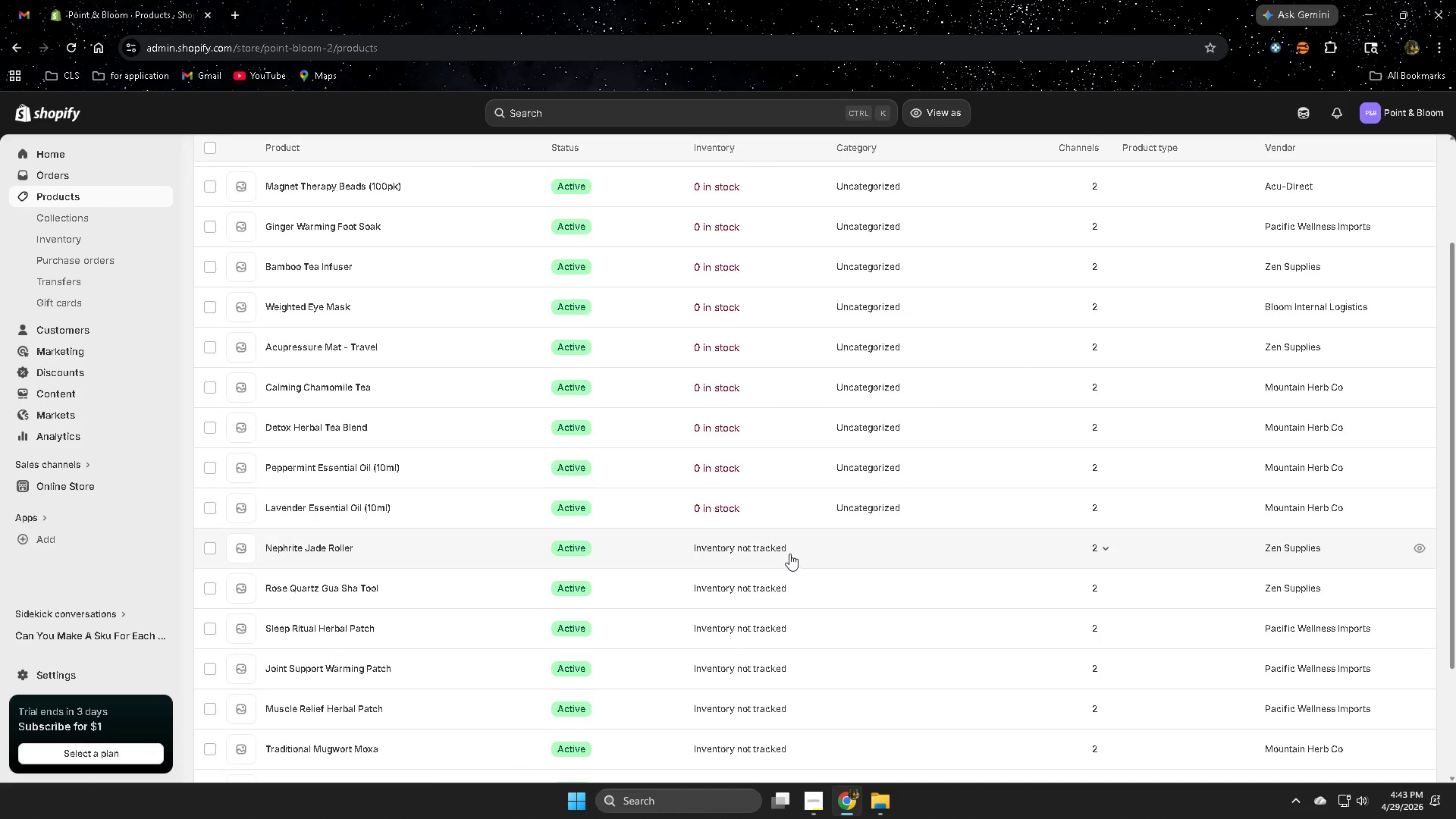 
left_click([798, 551])
 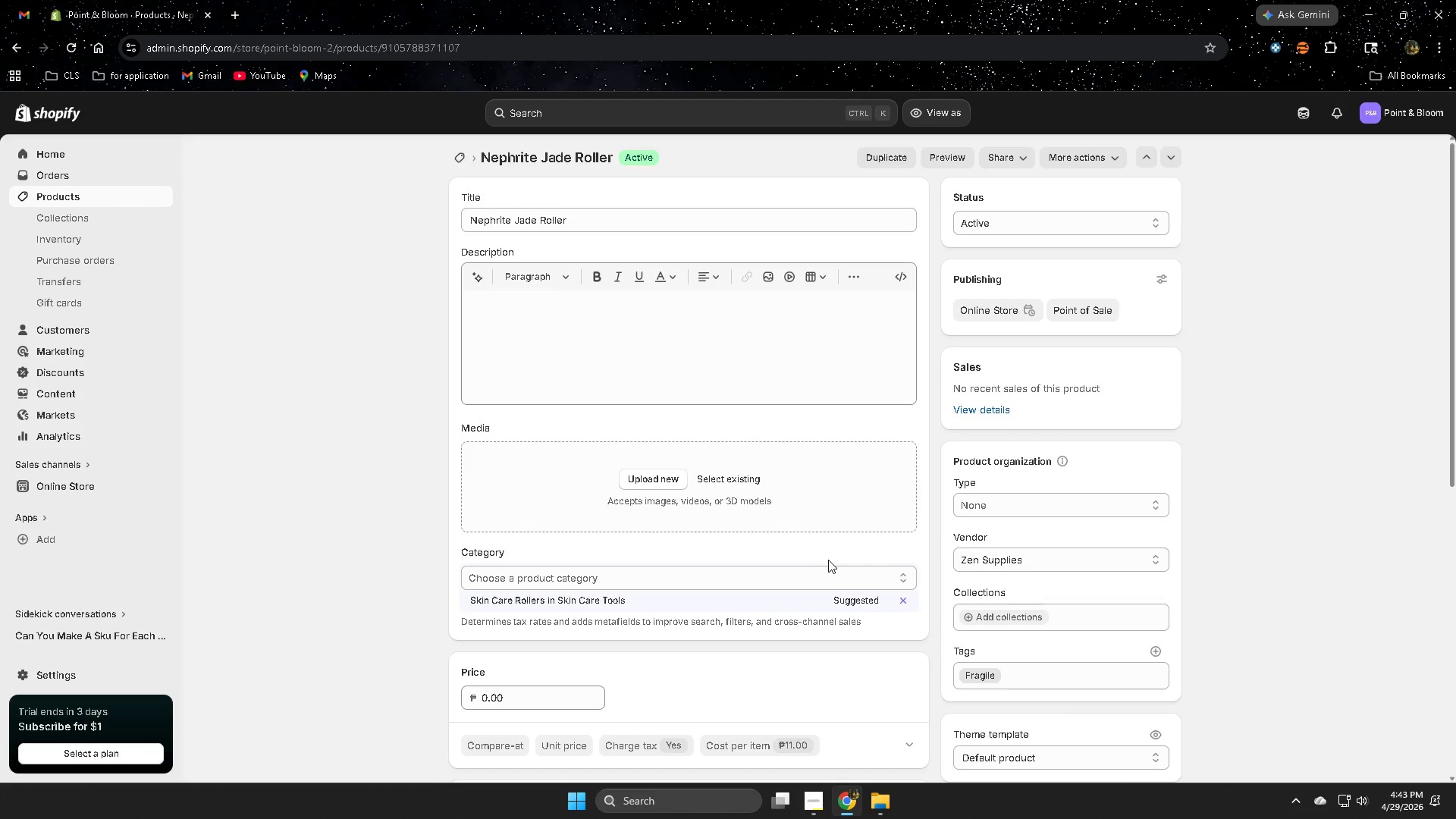 
scroll: coordinate [852, 551], scroll_direction: down, amount: 5.0
 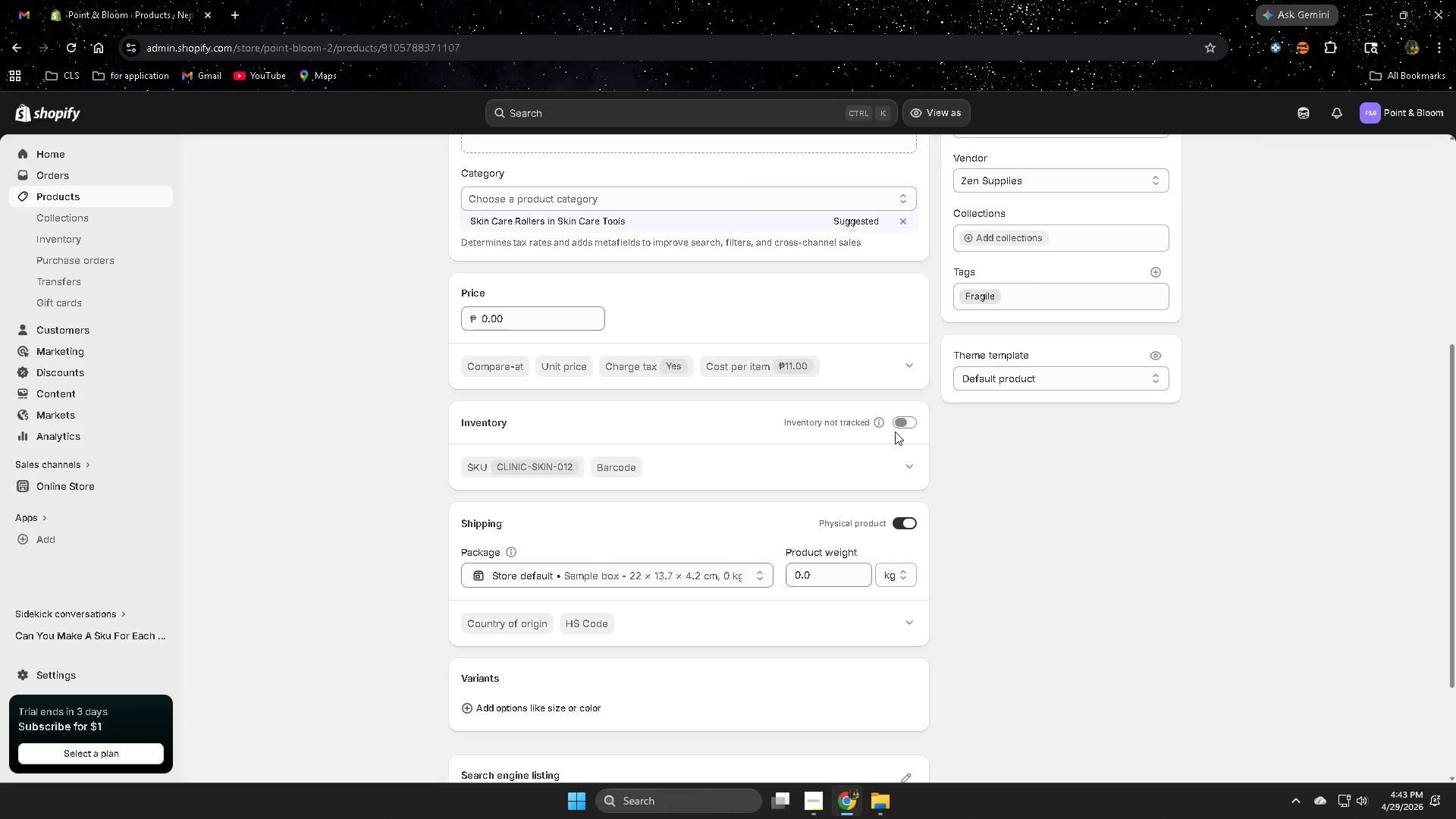 
left_click([899, 424])
 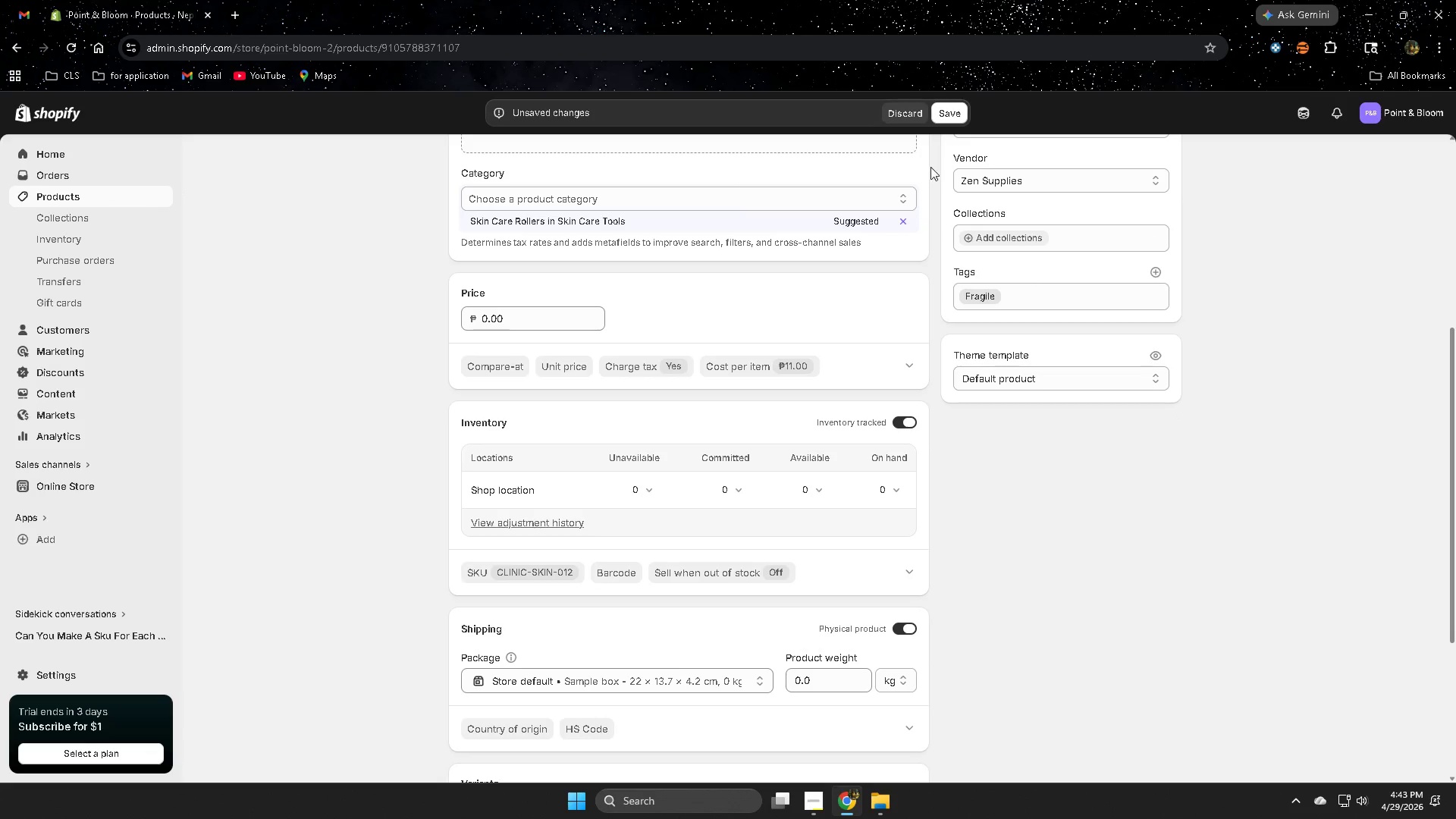 
left_click([946, 123])
 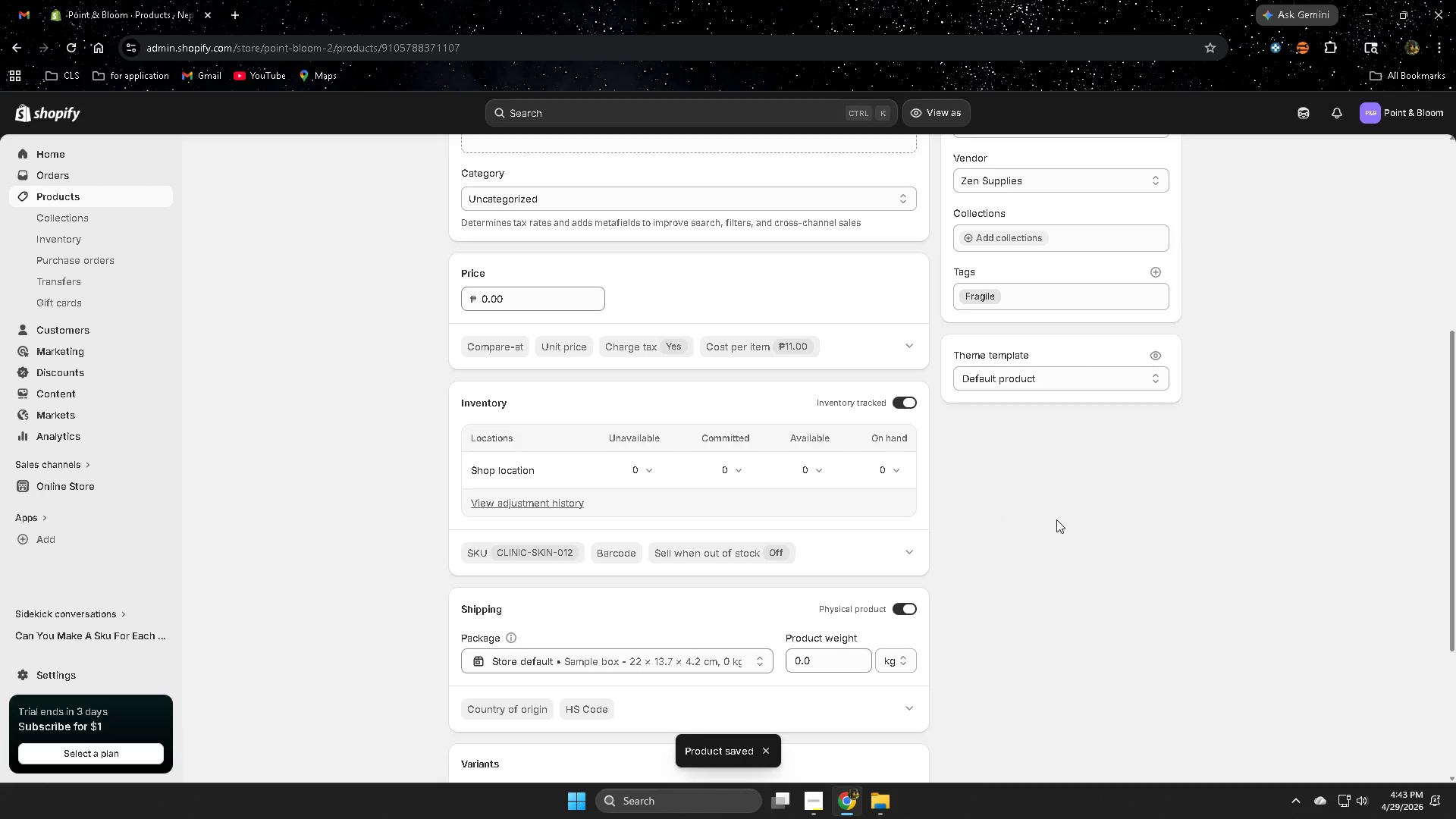 
wait(6.25)
 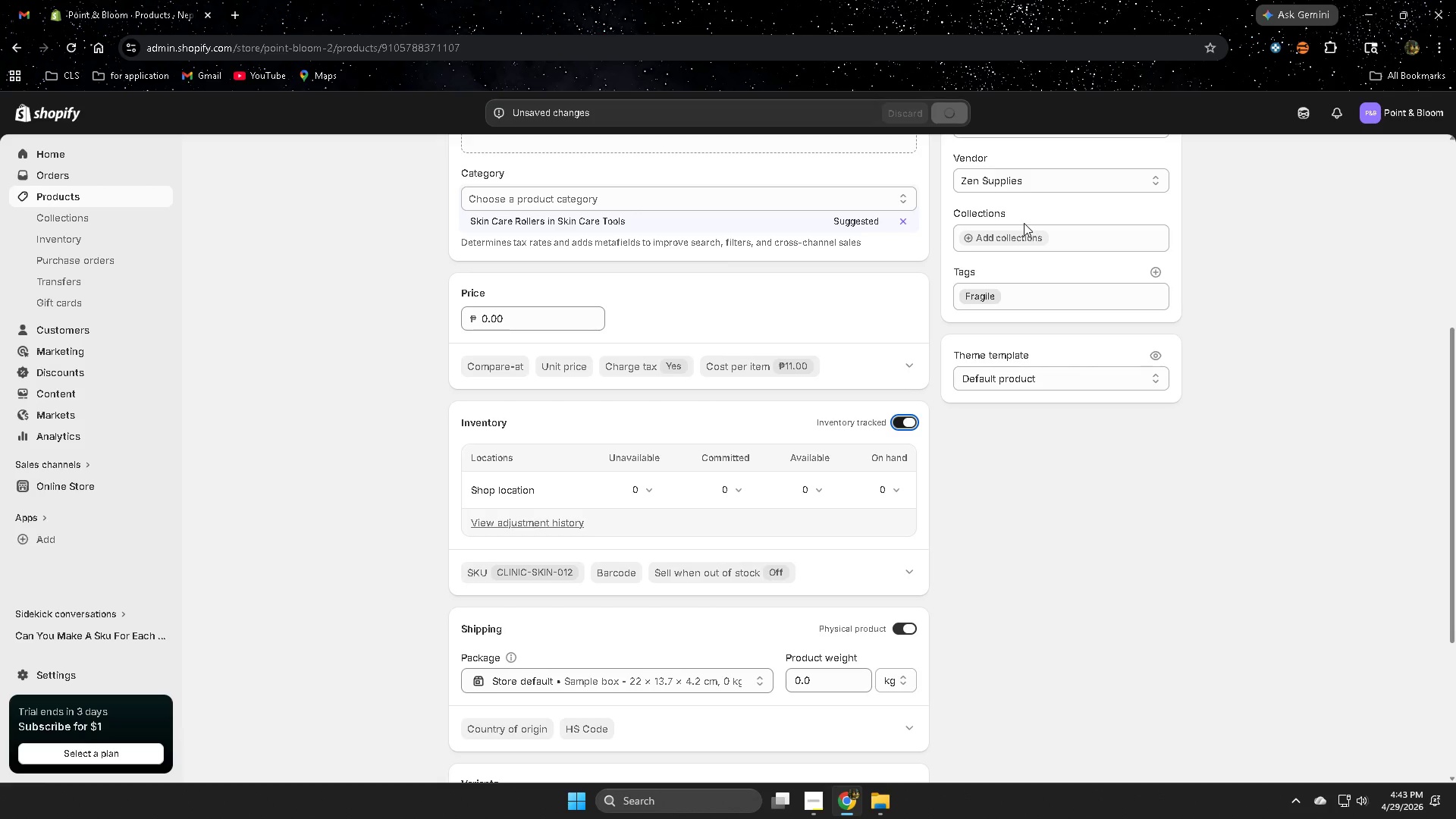 
left_click([129, 198])
 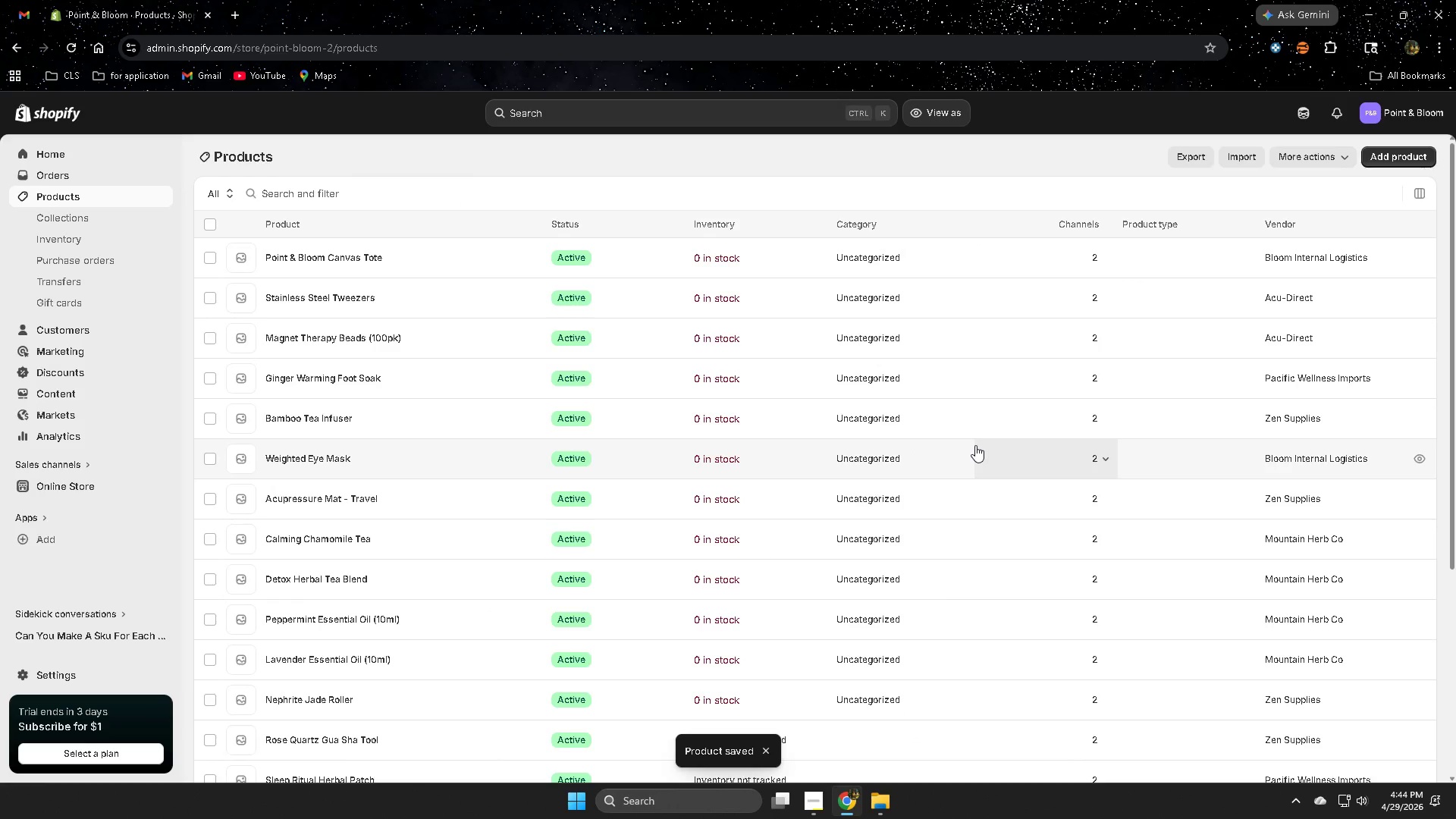 
scroll: coordinate [911, 467], scroll_direction: down, amount: 2.0
 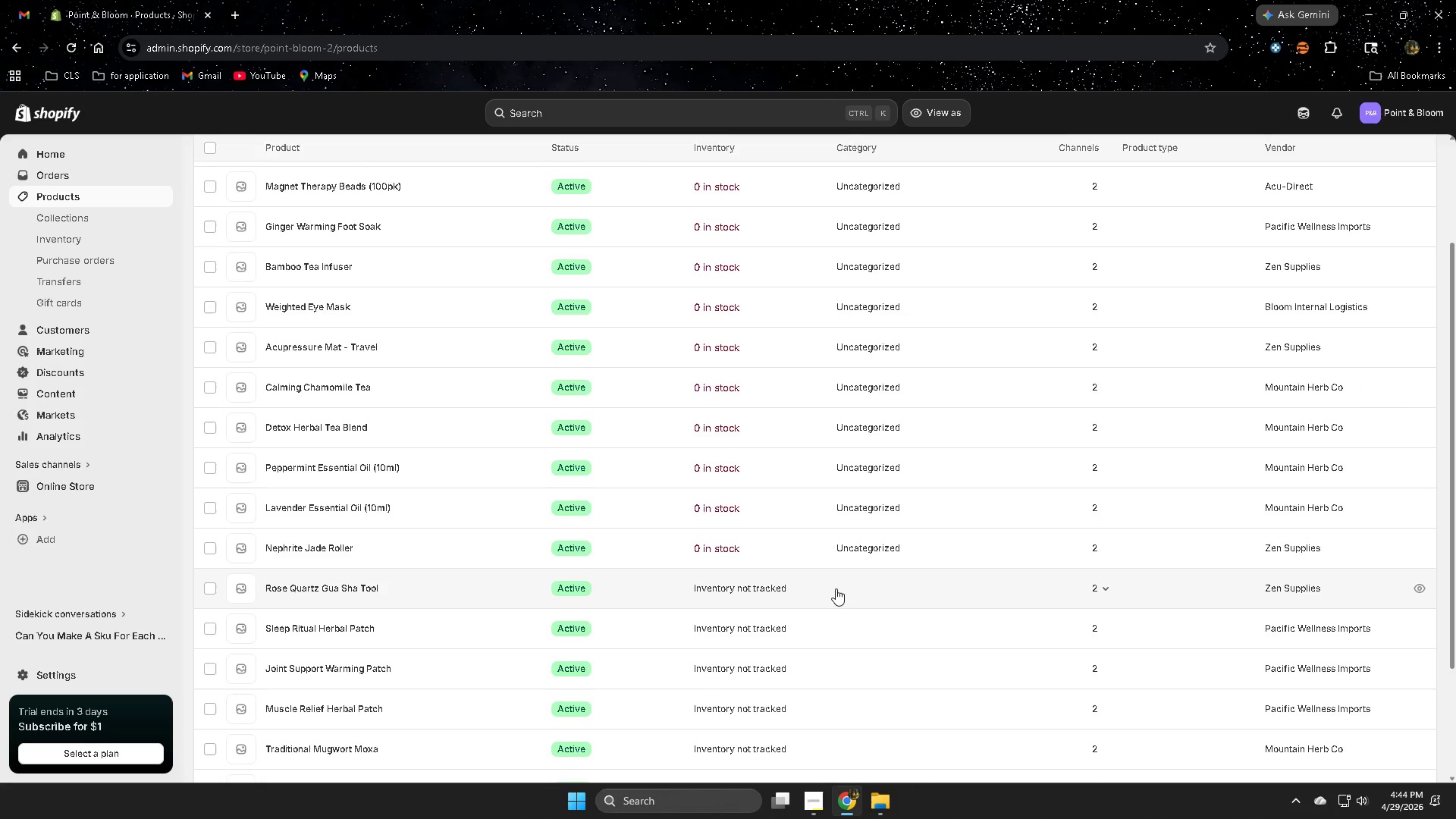 
left_click([819, 593])
 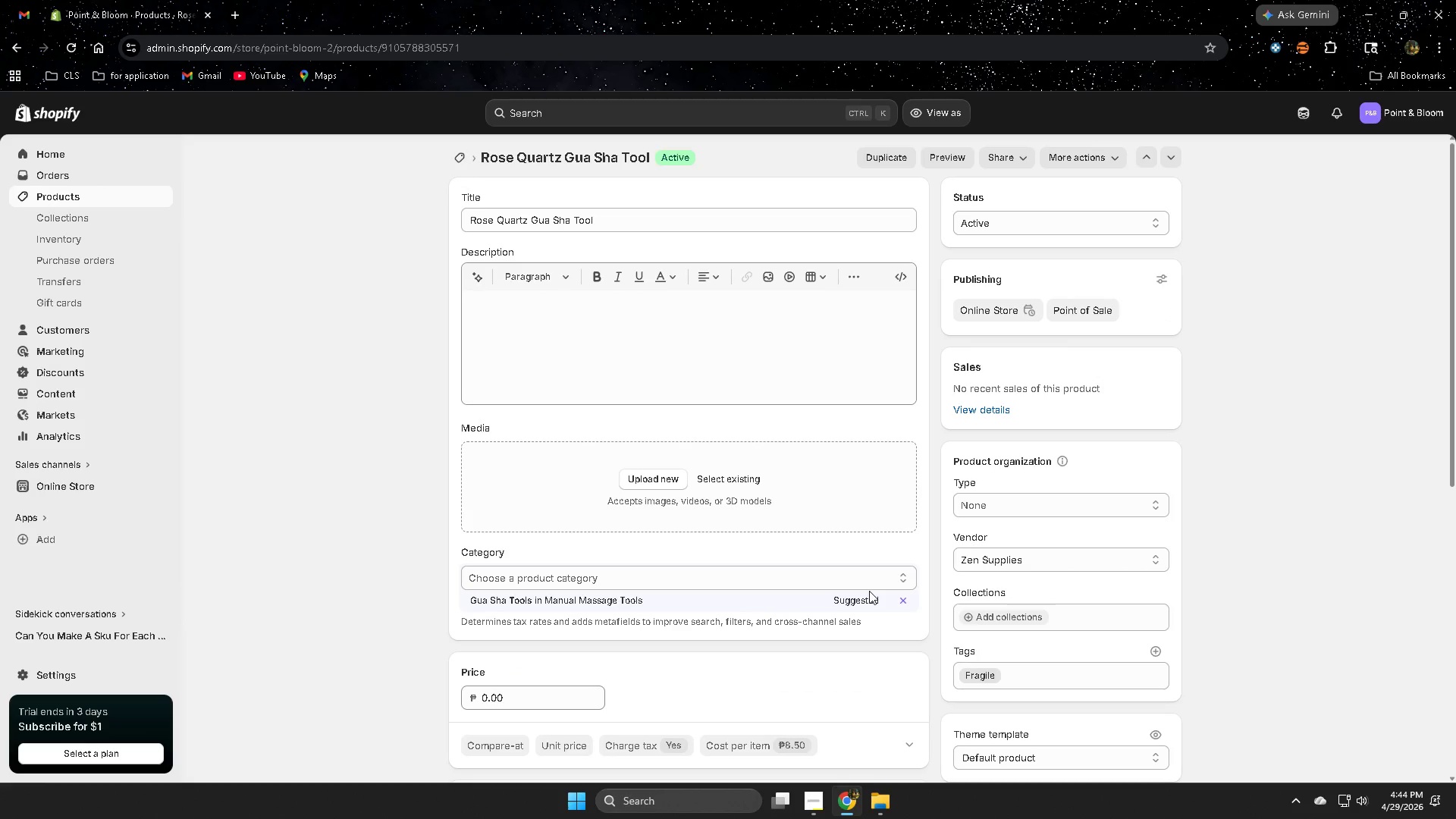 
scroll: coordinate [858, 589], scroll_direction: down, amount: 2.0
 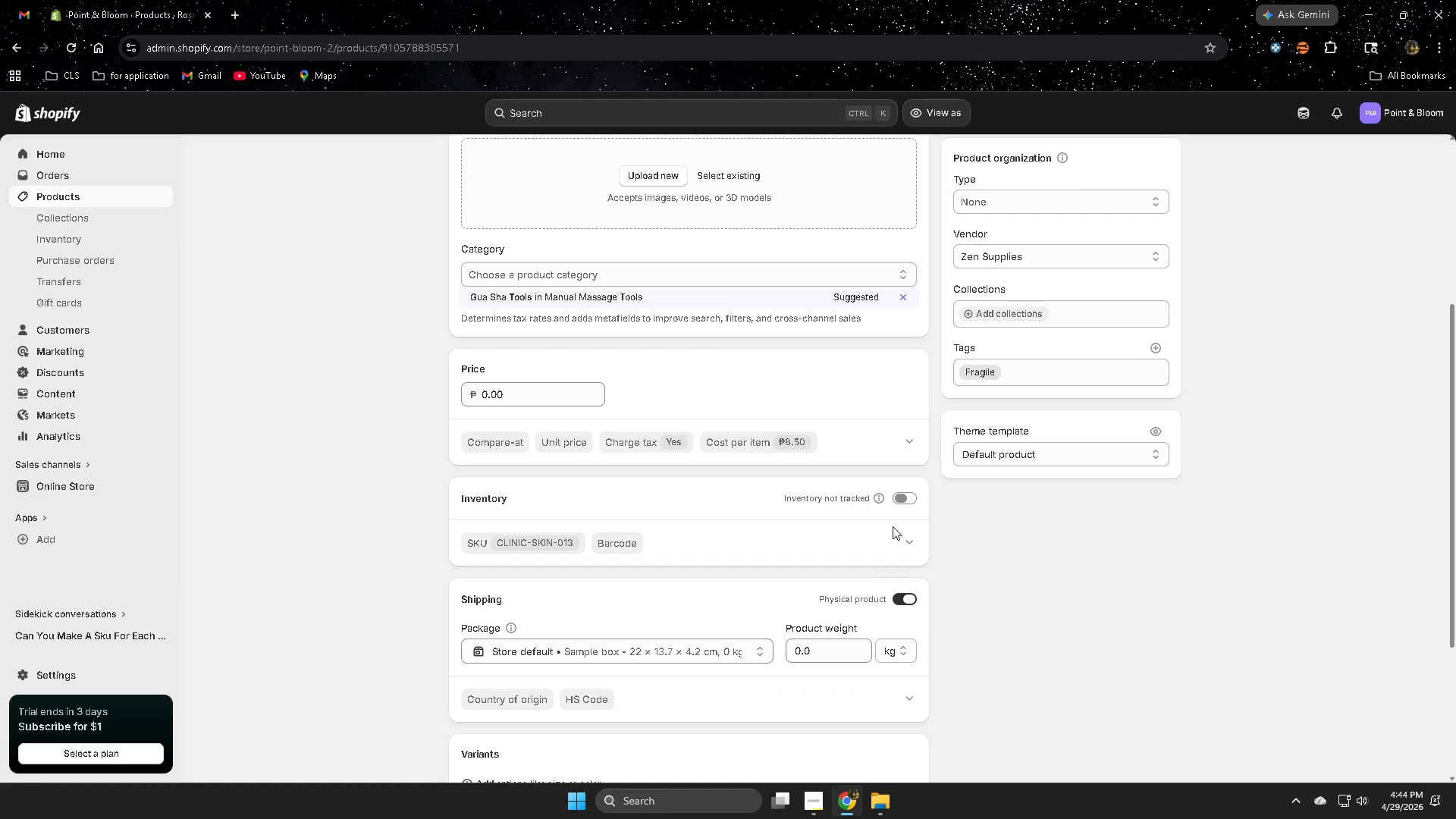 
left_click([903, 497])
 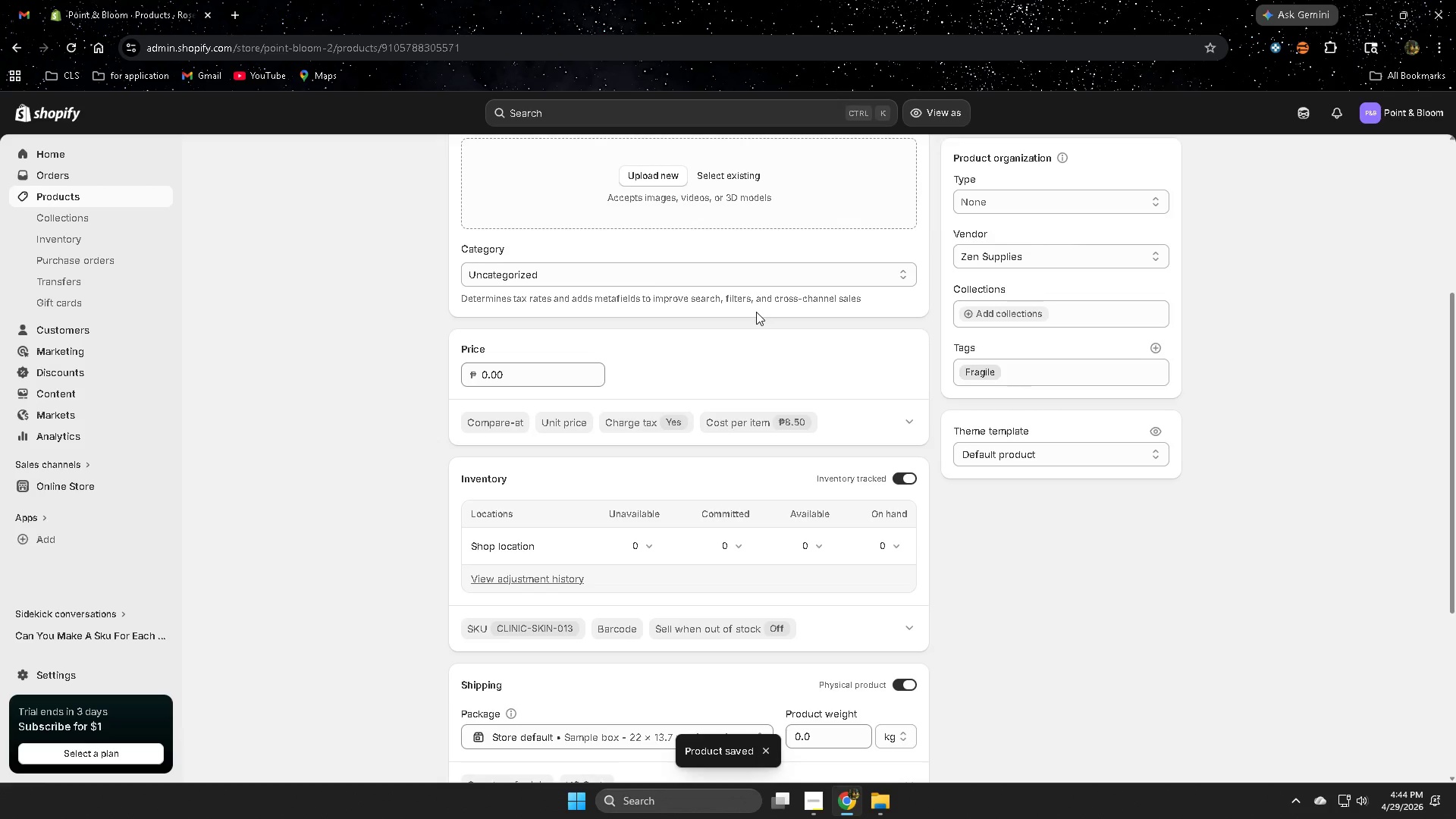 
wait(12.09)
 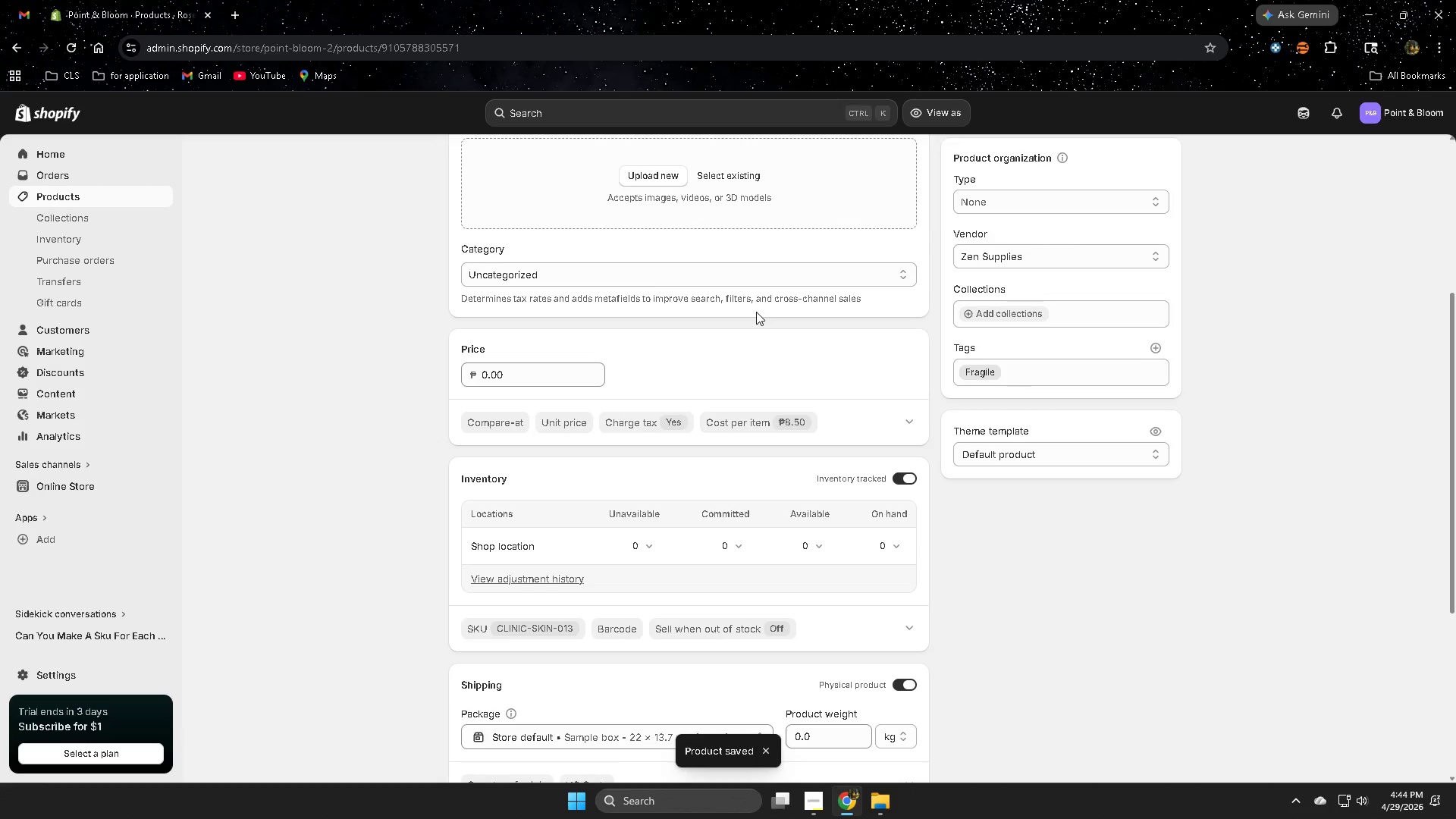 
left_click([102, 205])
 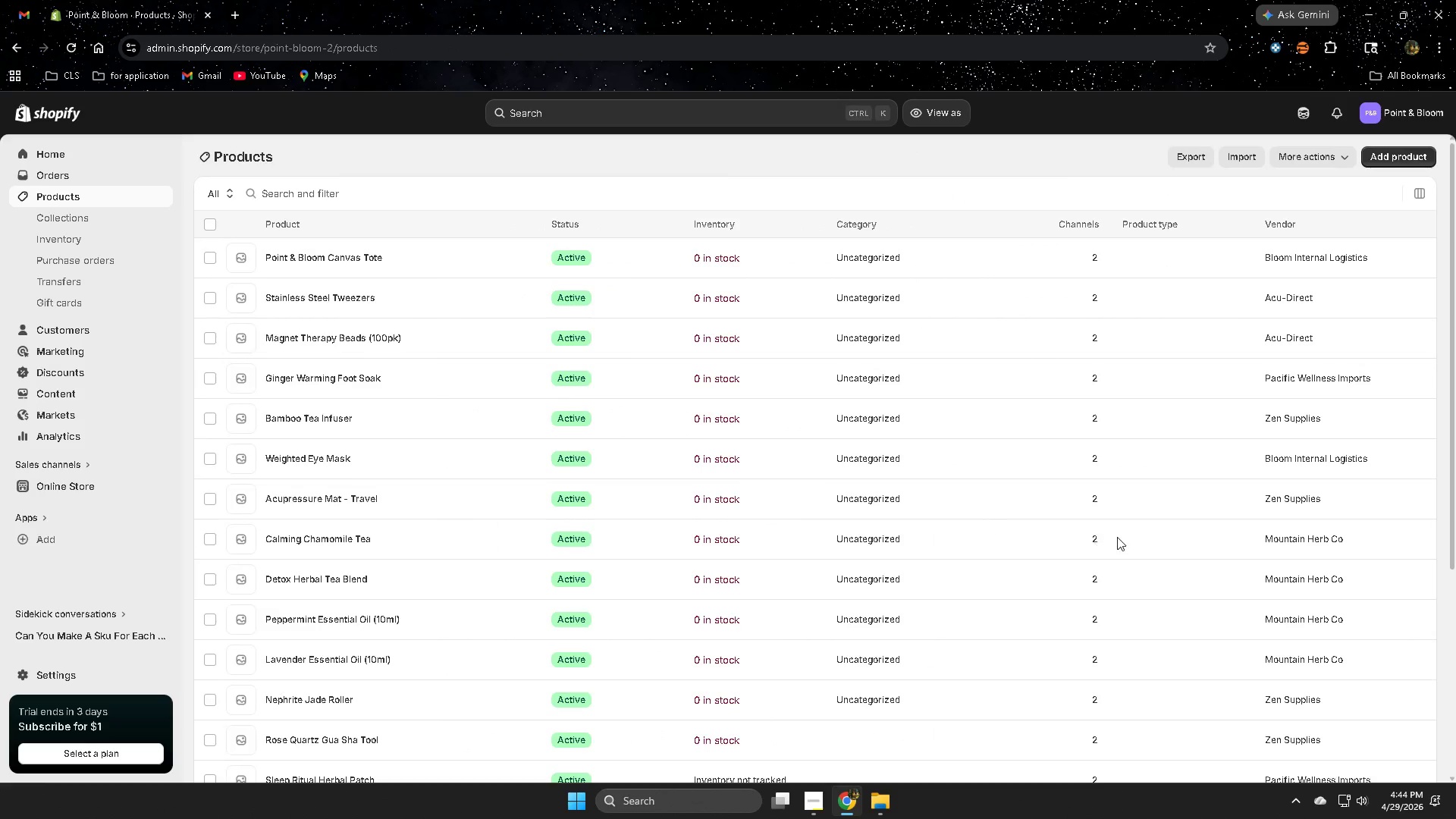 
scroll: coordinate [985, 532], scroll_direction: down, amount: 3.0
 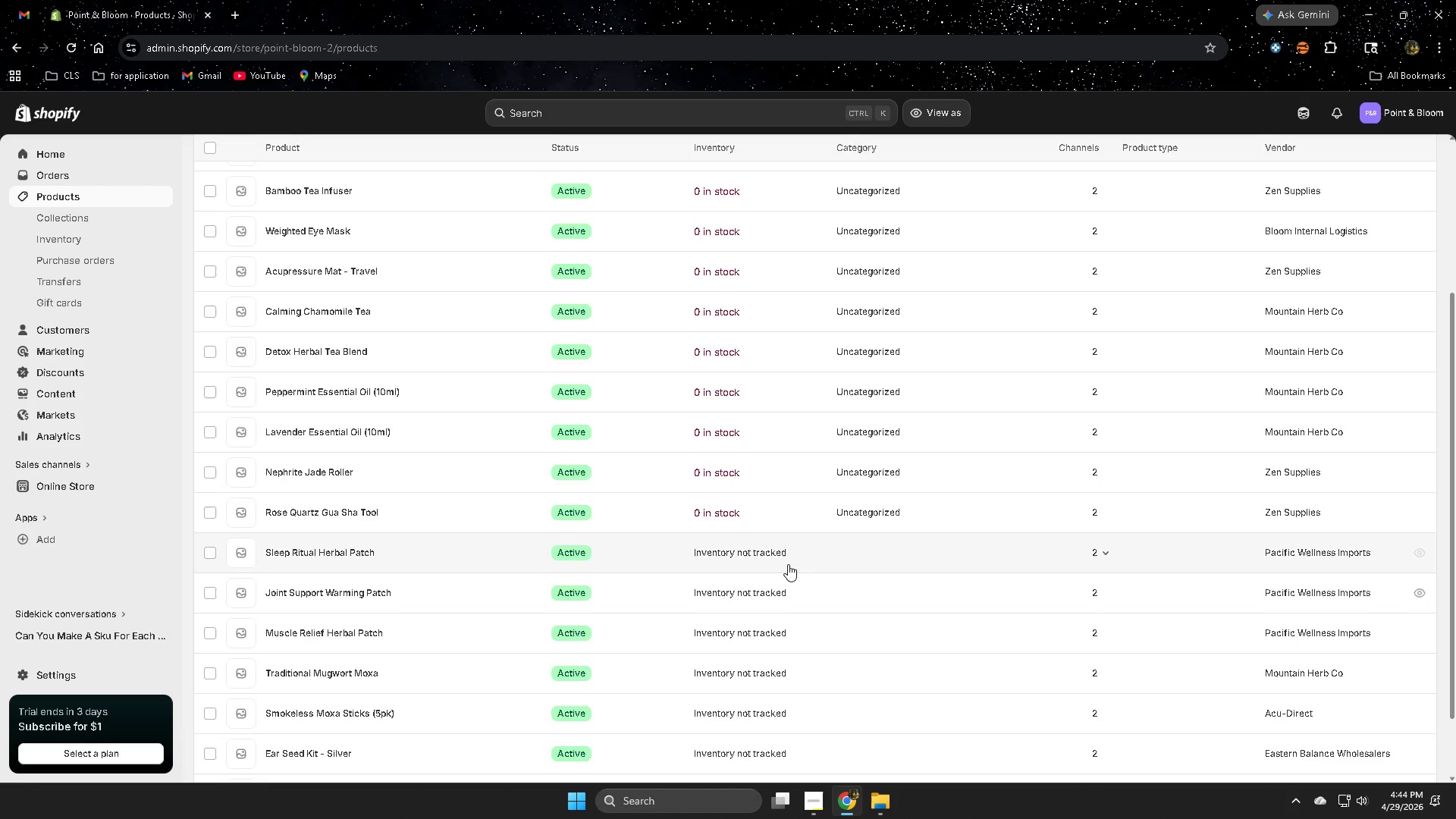 
left_click([788, 559])
 